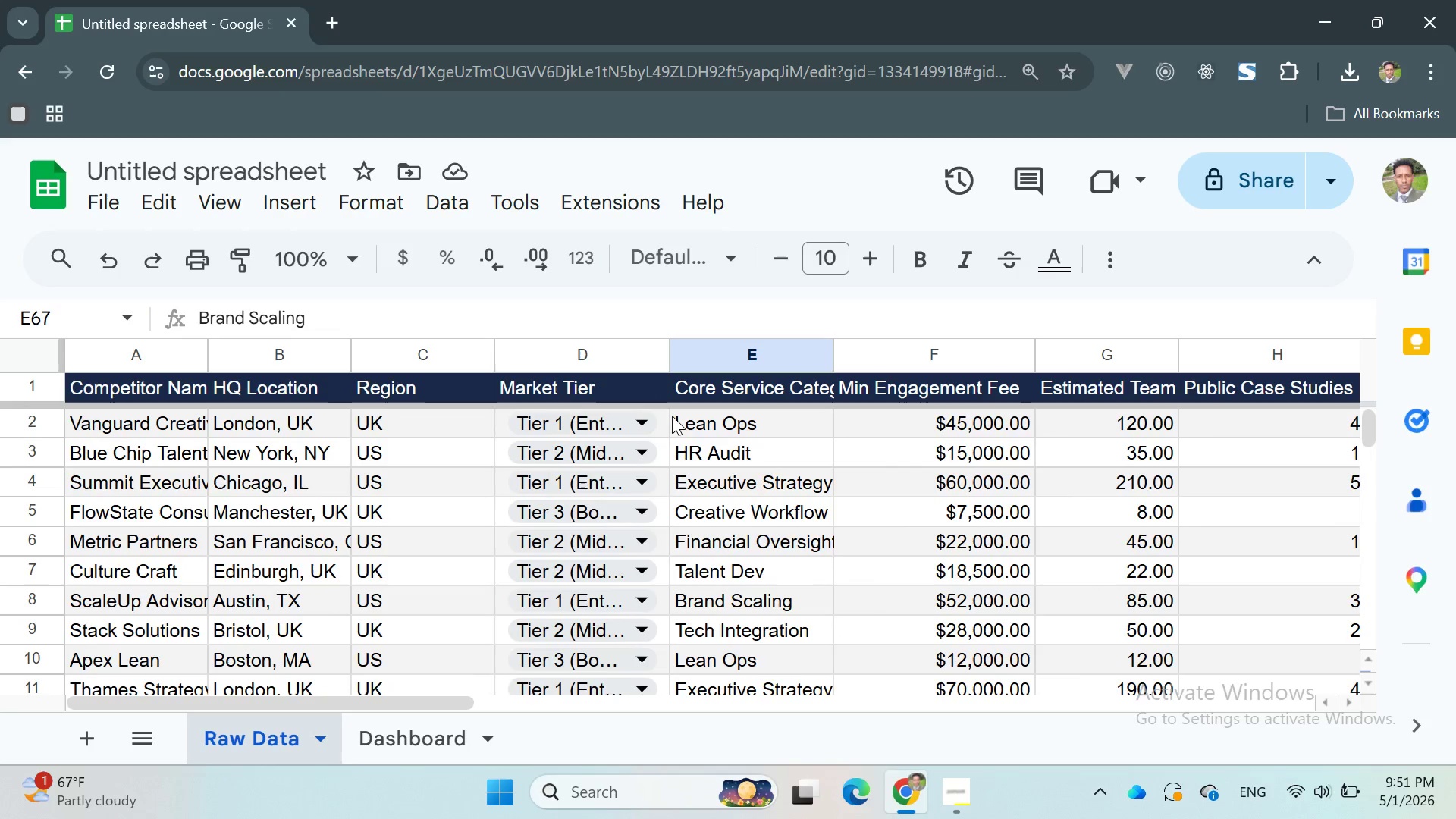 
double_click([670, 414])
 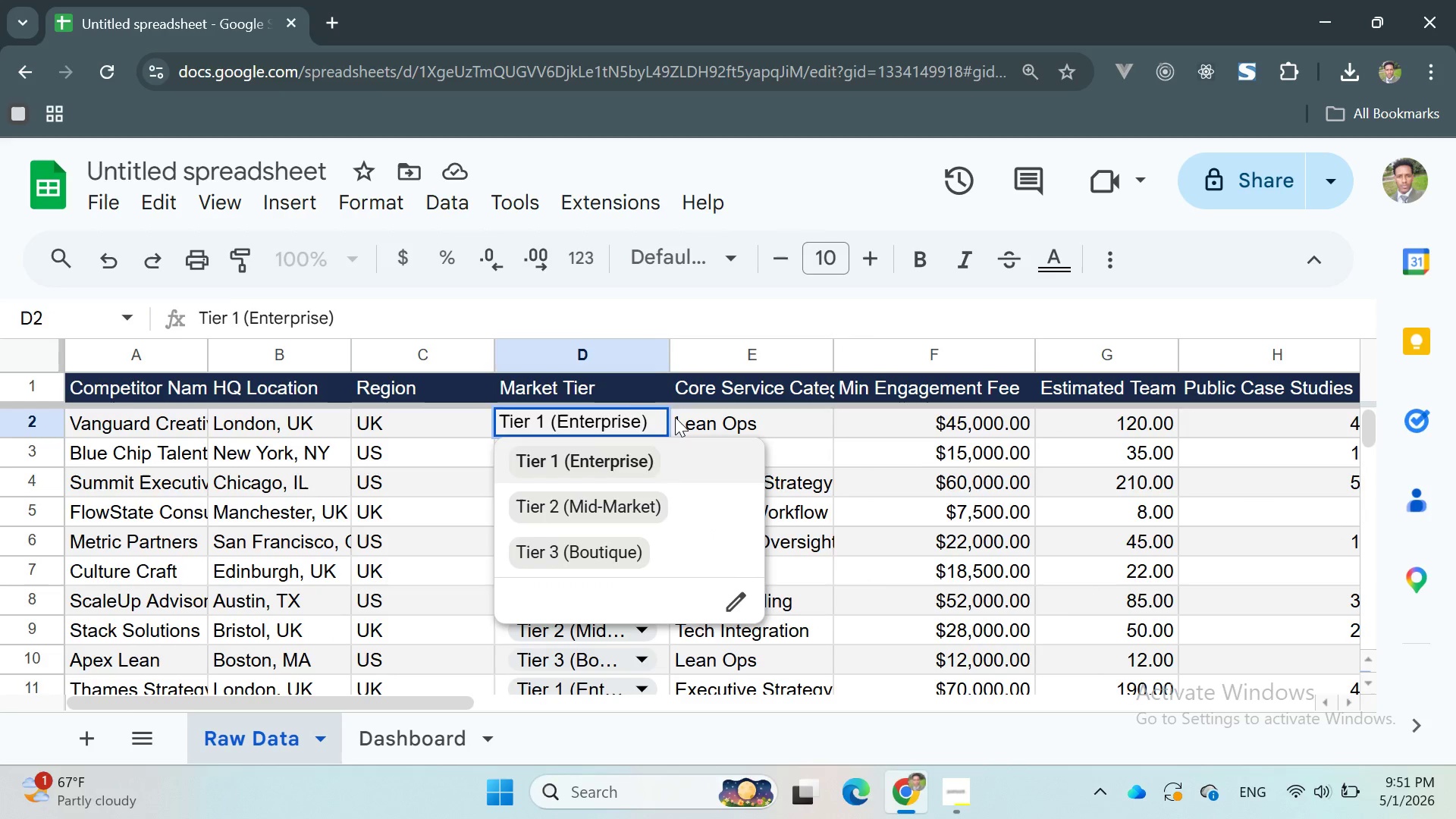 
left_click([675, 417])
 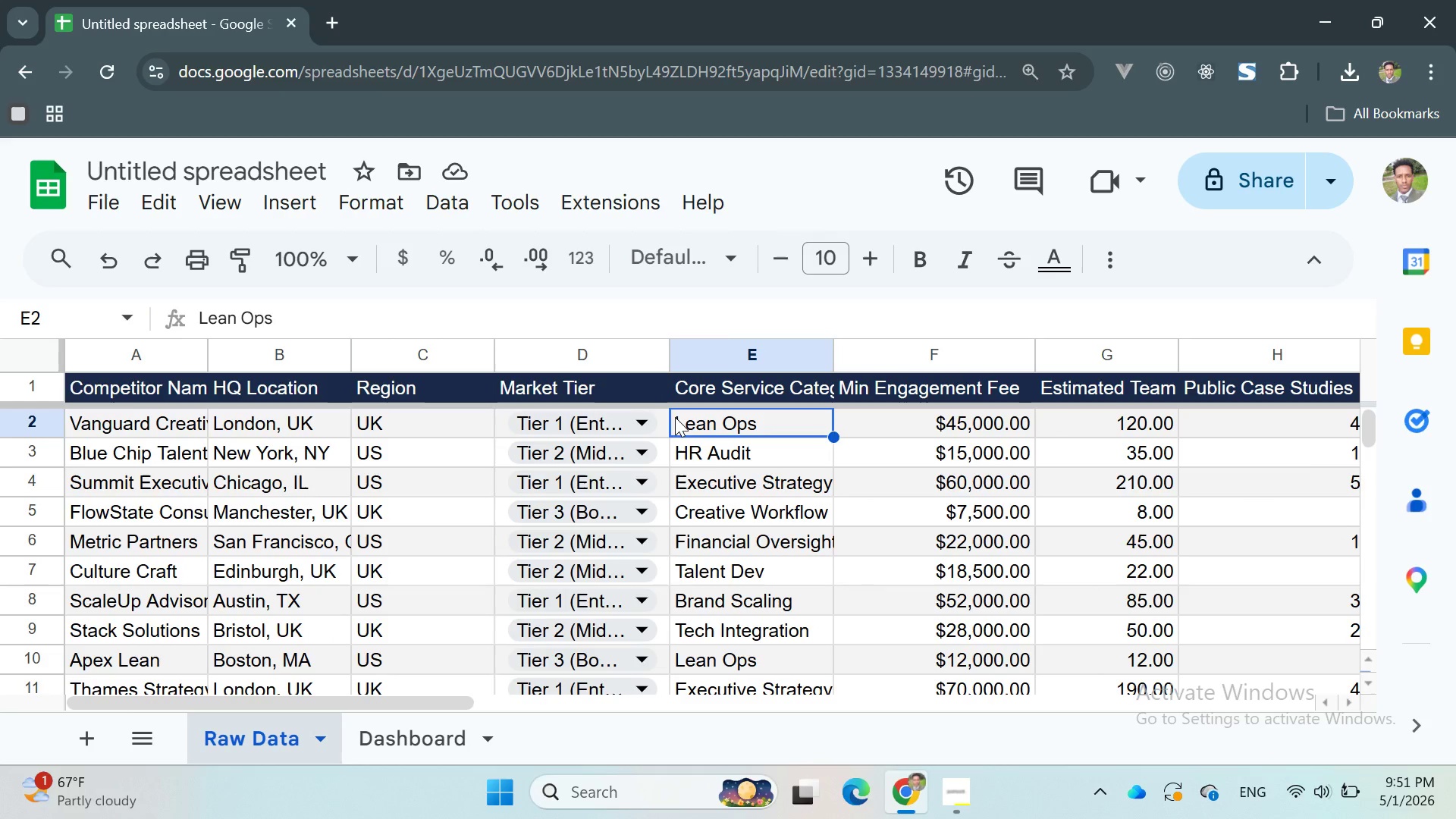 
left_click_drag(start_coordinate=[675, 417], to_coordinate=[767, 550])
 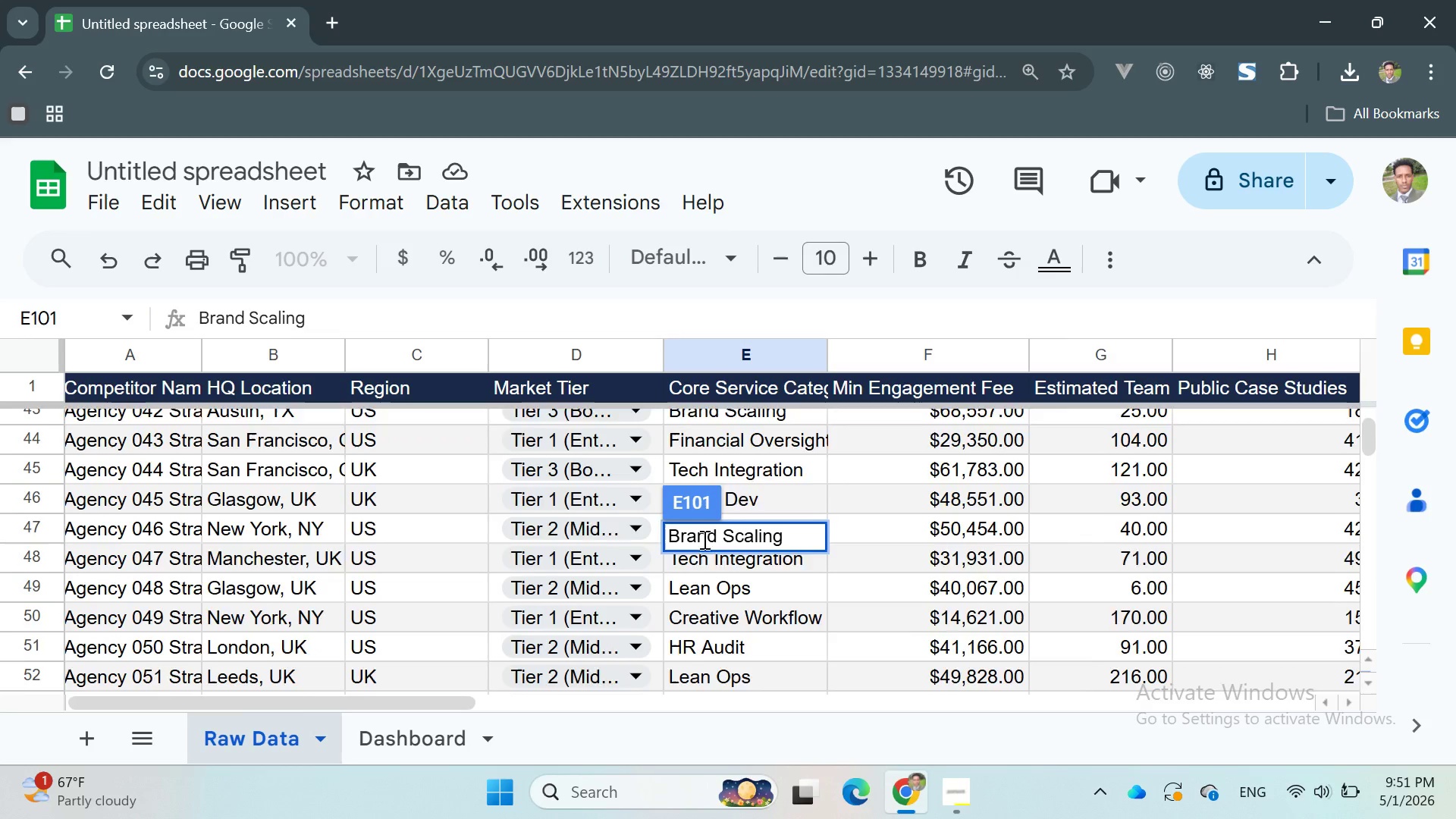 
left_click([748, 451])
 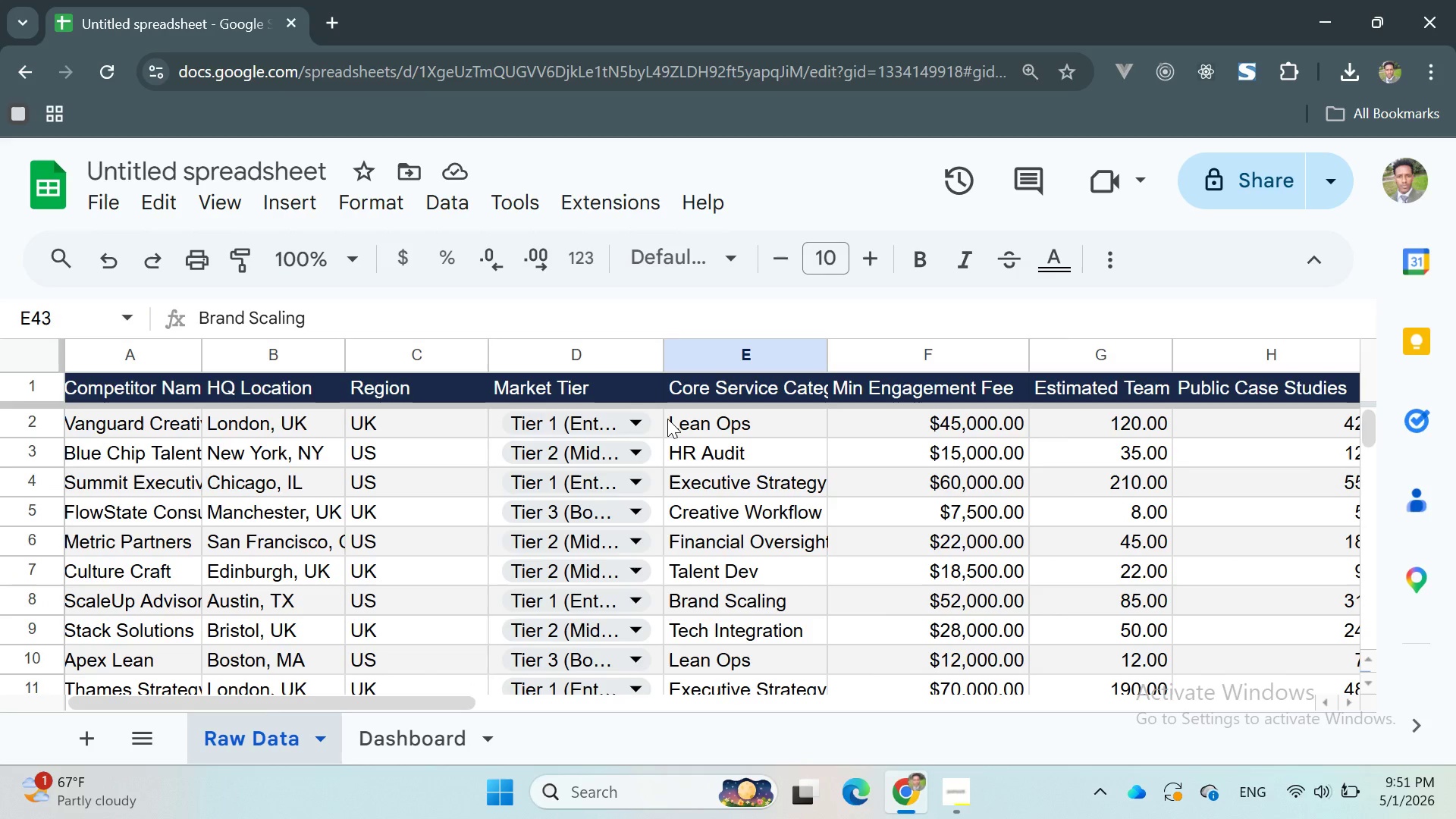 
left_click_drag(start_coordinate=[670, 420], to_coordinate=[783, 536])
 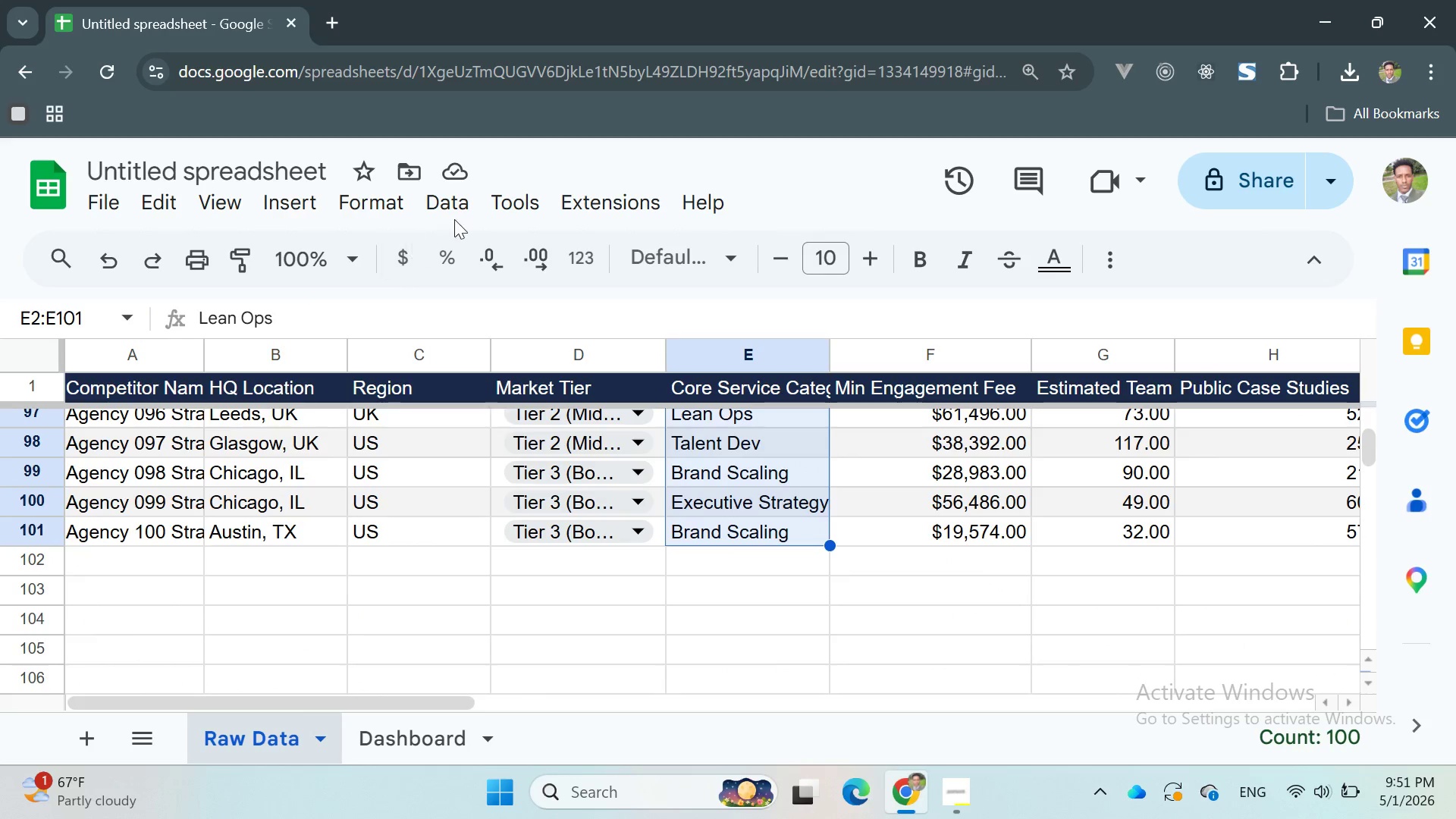 
left_click([444, 204])
 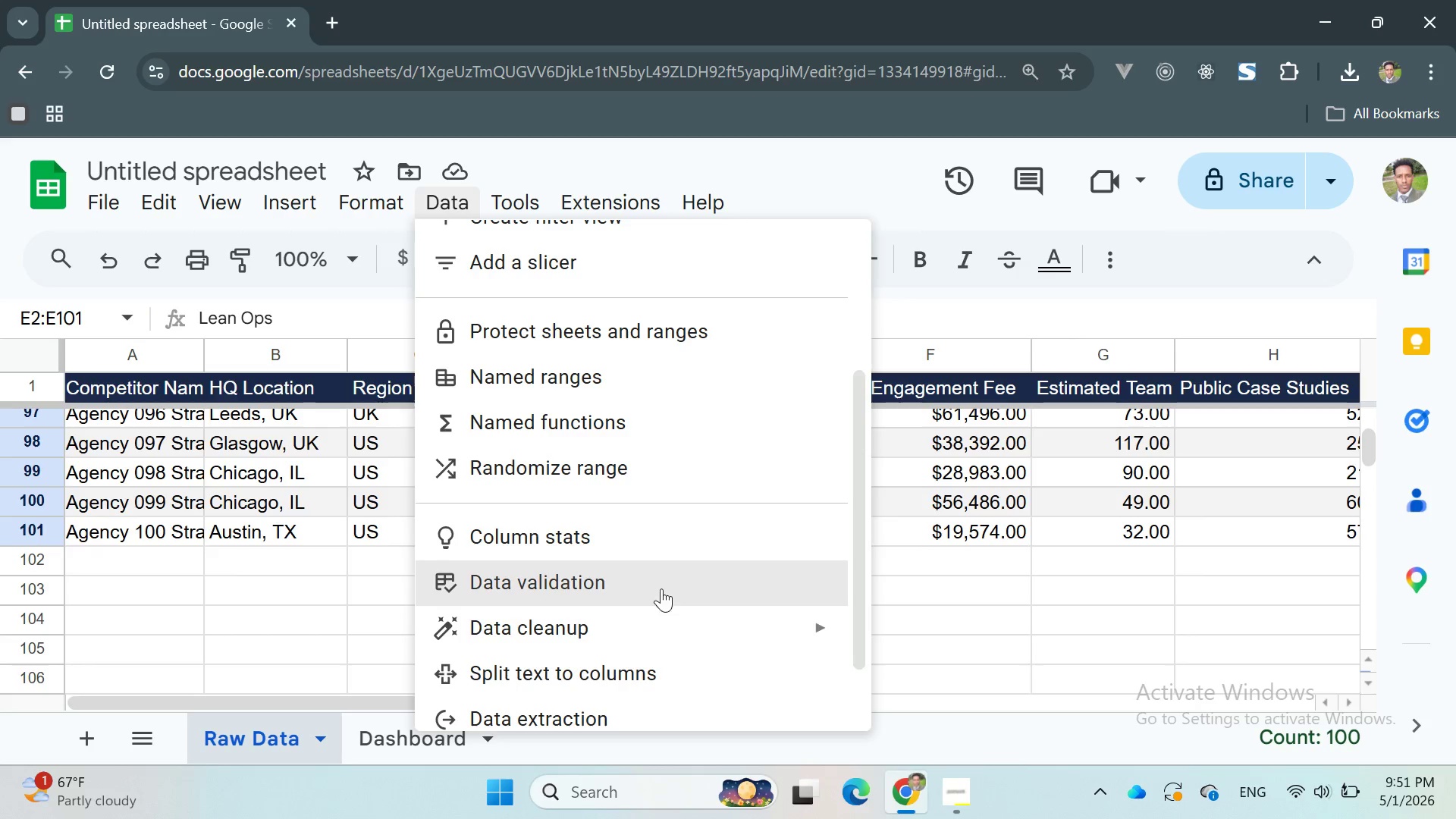 
left_click([661, 593])
 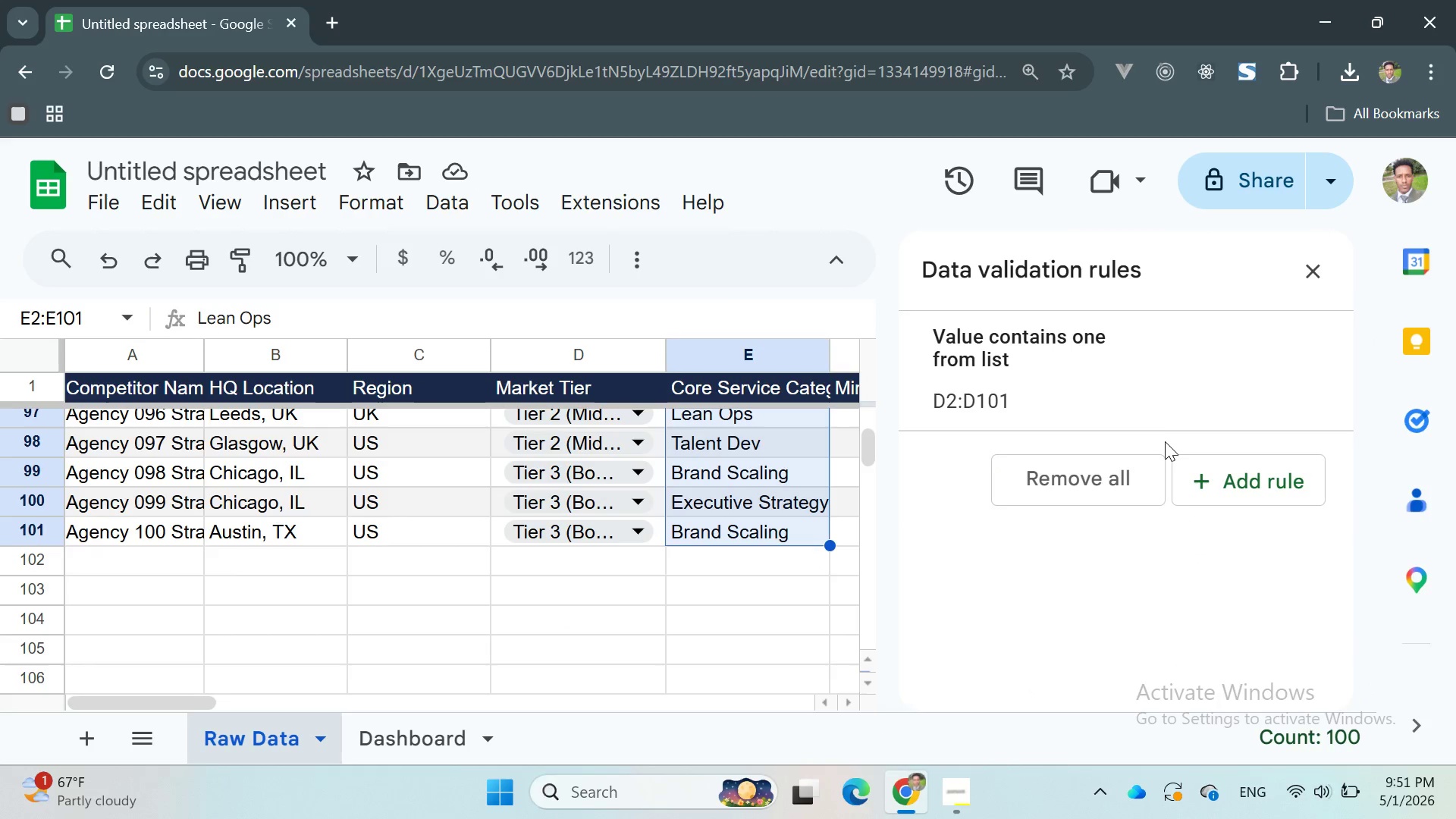 
left_click([1225, 479])
 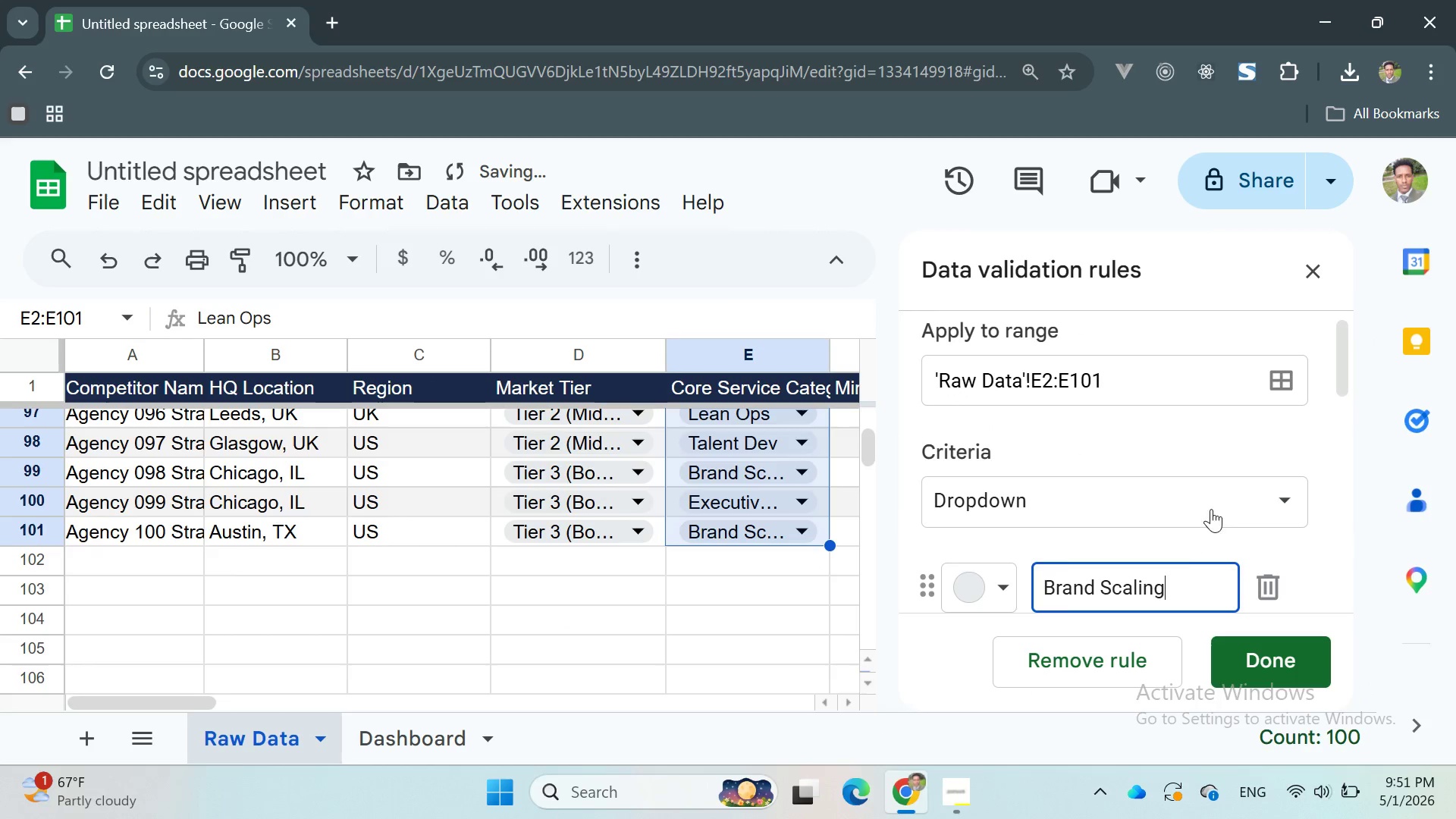 
mouse_move([1185, 551])
 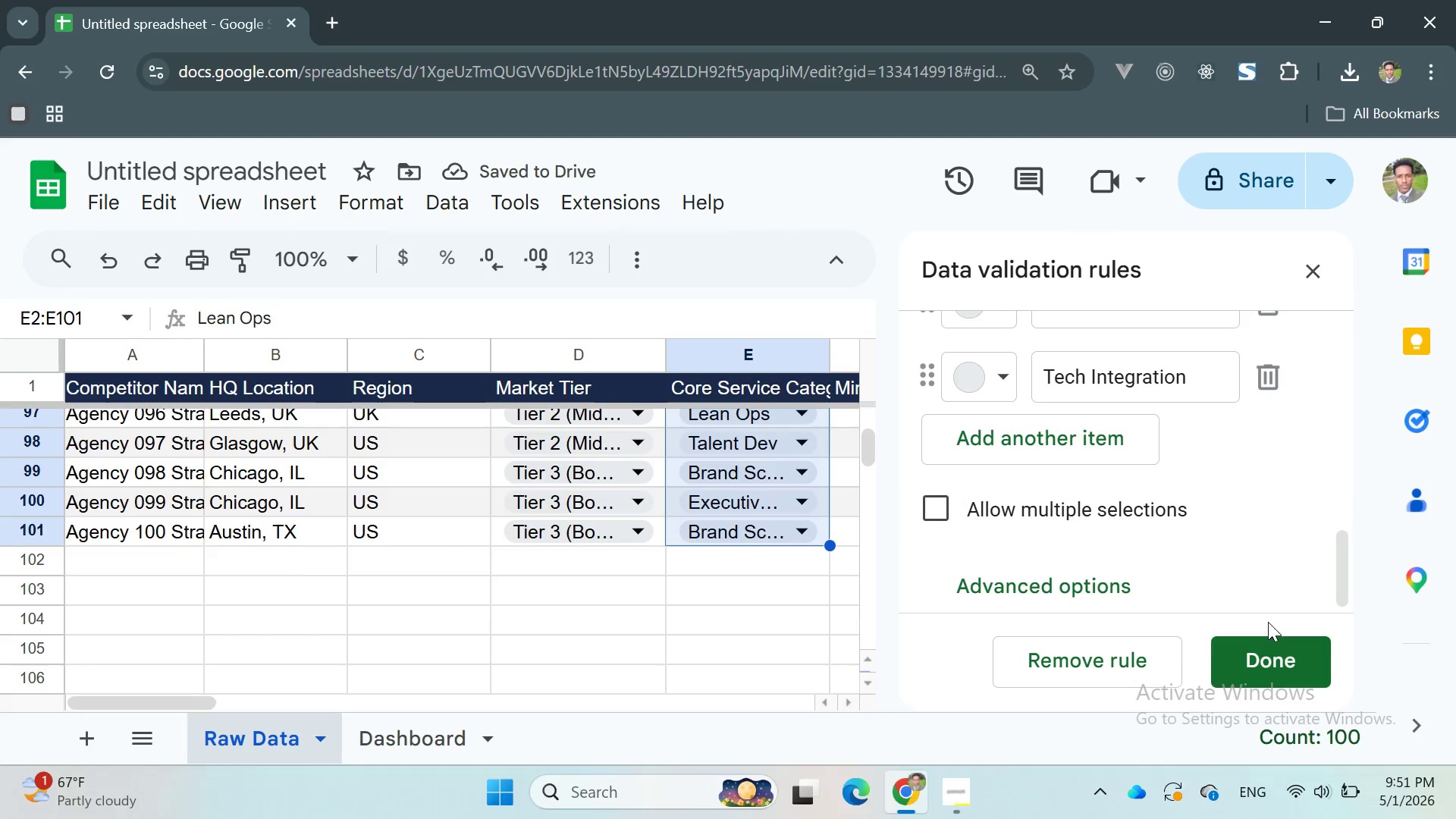 
left_click([1278, 651])
 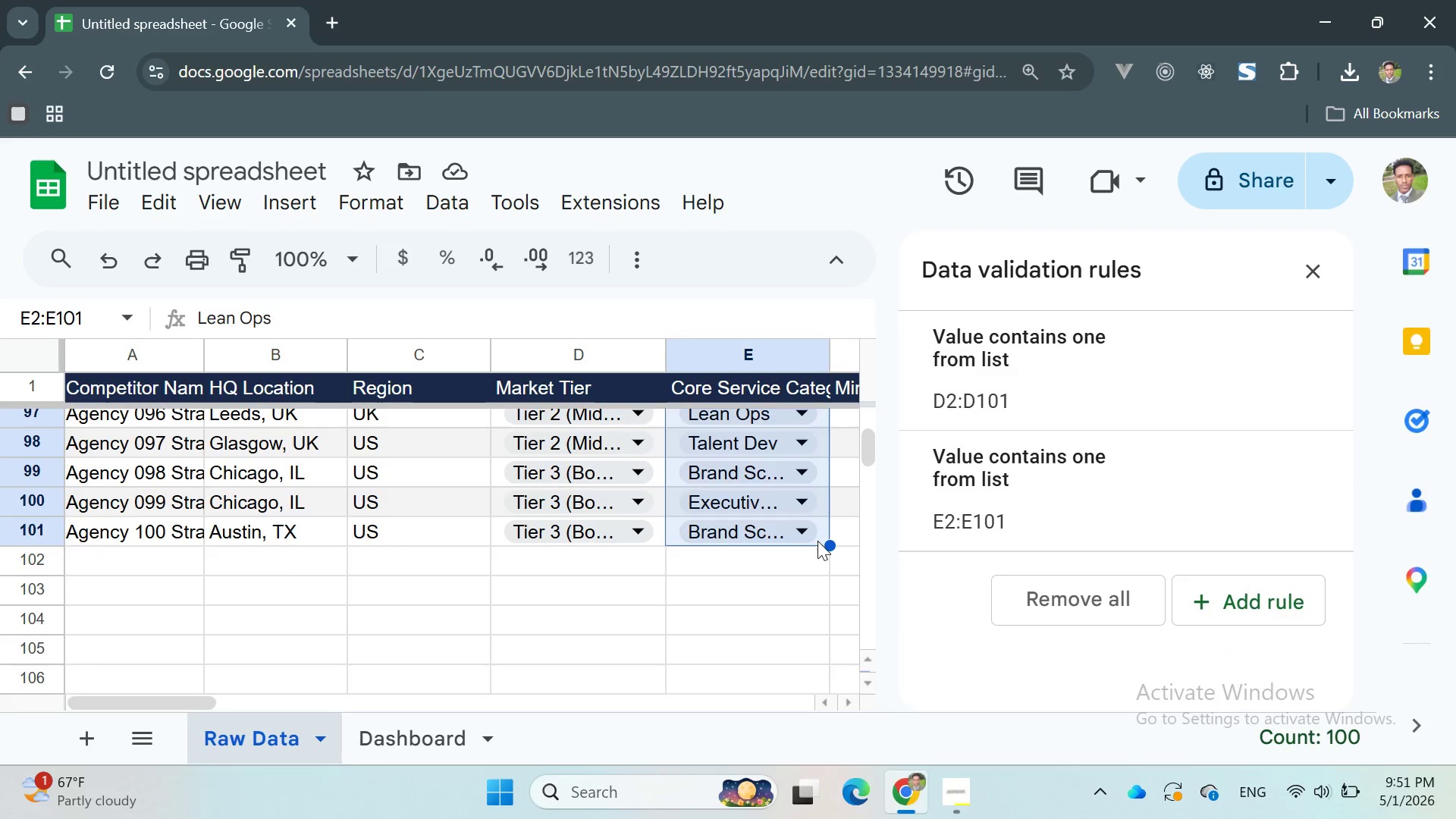 
left_click([808, 534])
 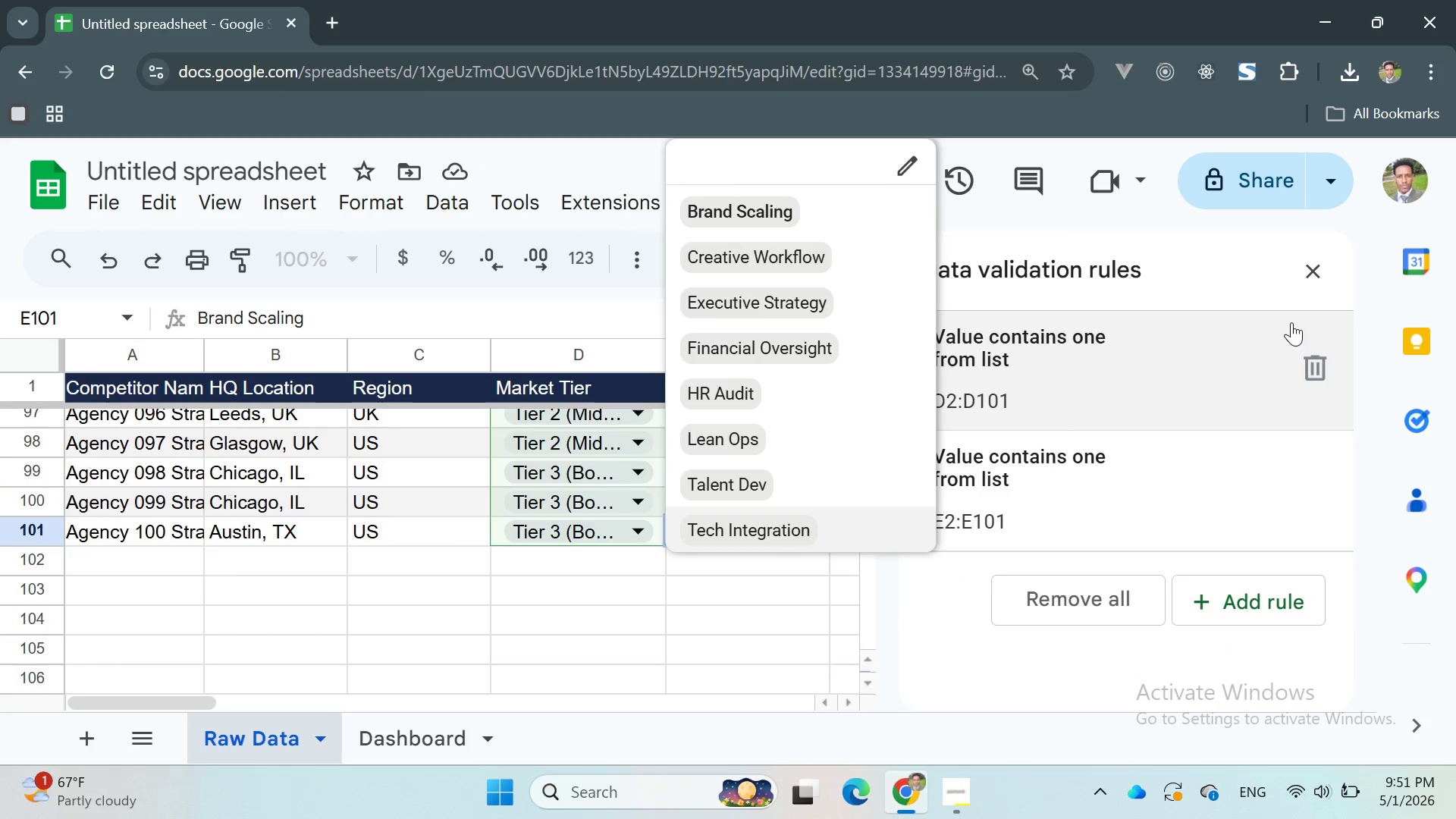 
left_click([1309, 274])
 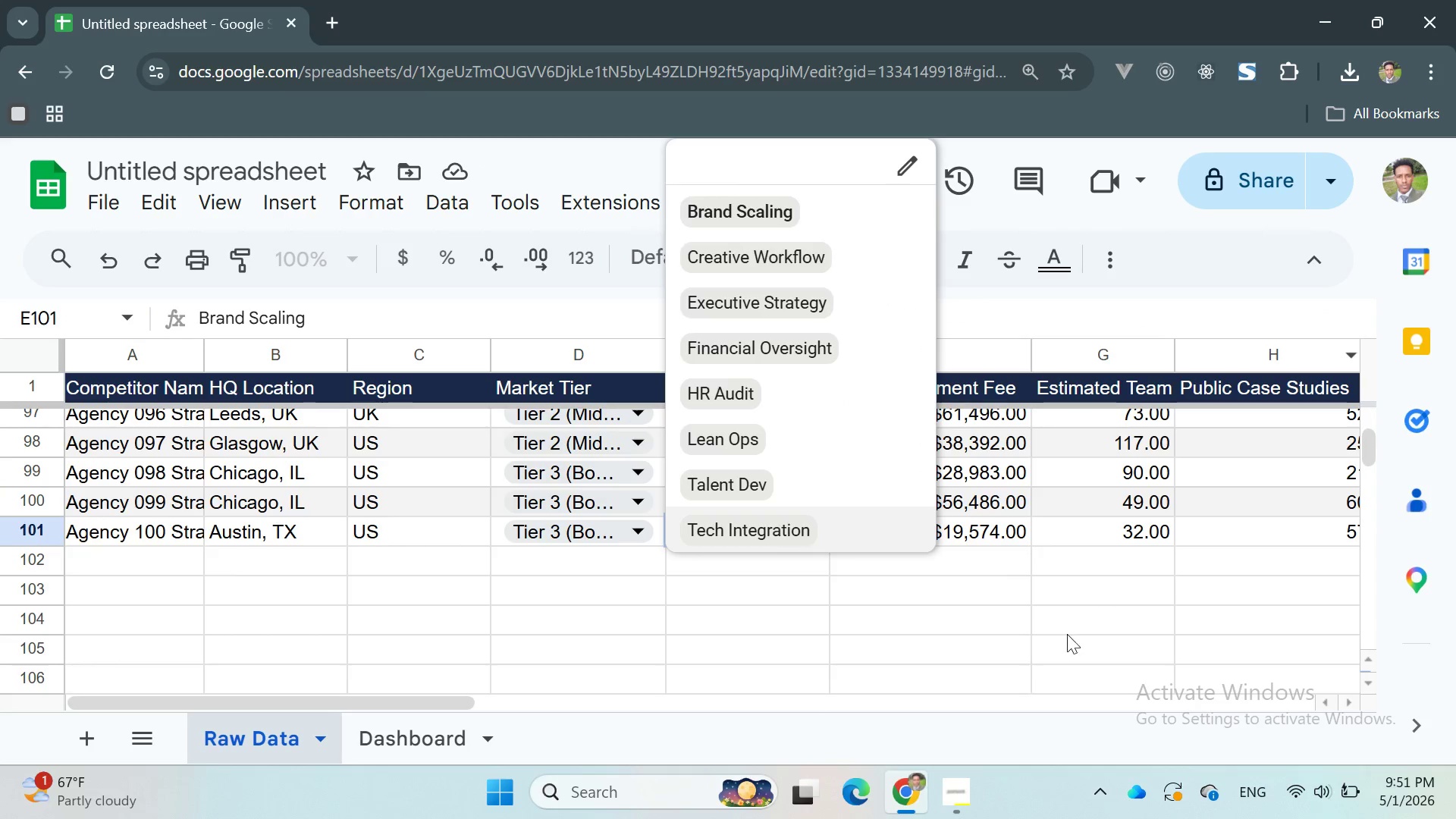 
left_click([1067, 636])
 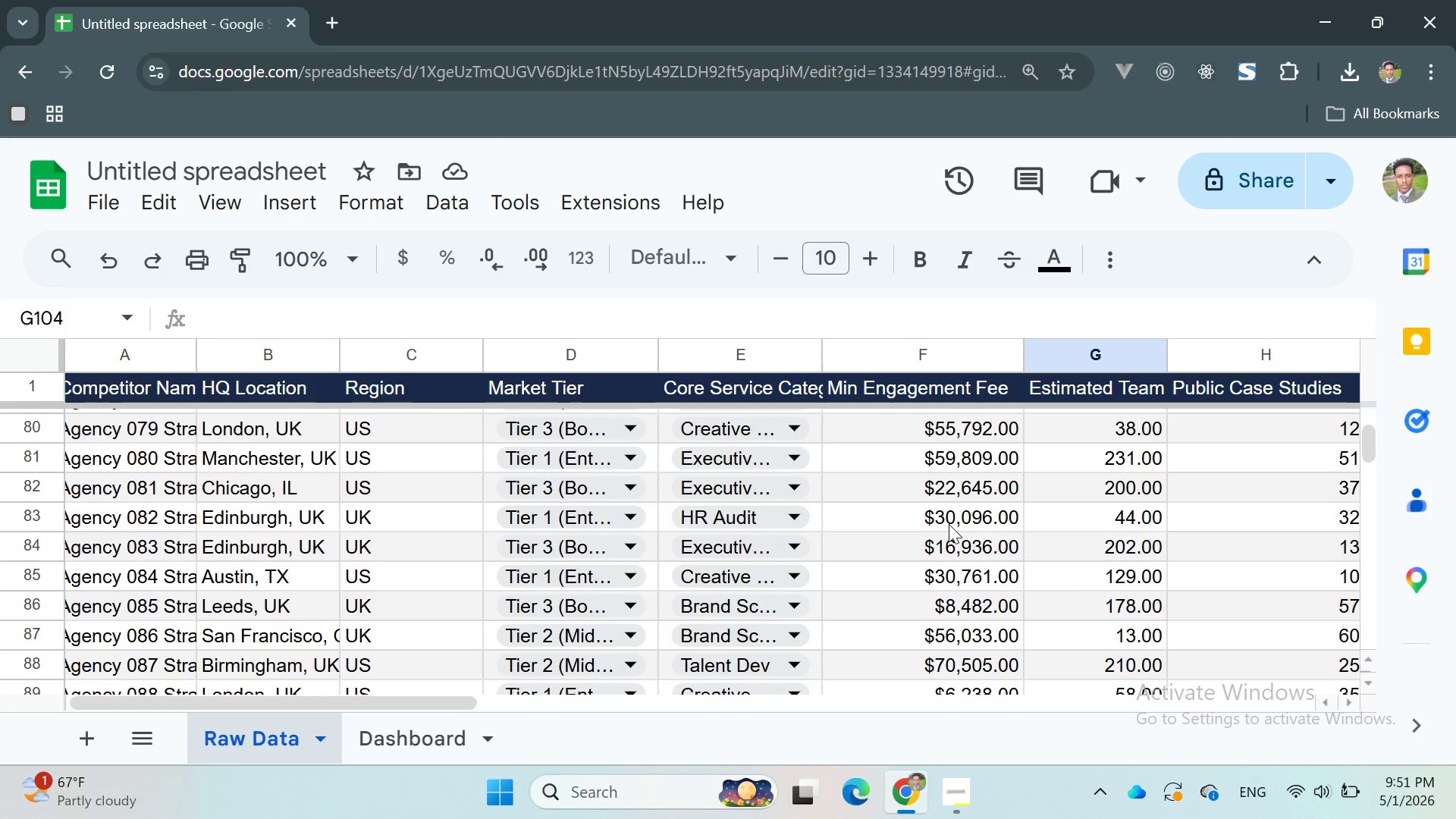 
wait(19.25)
 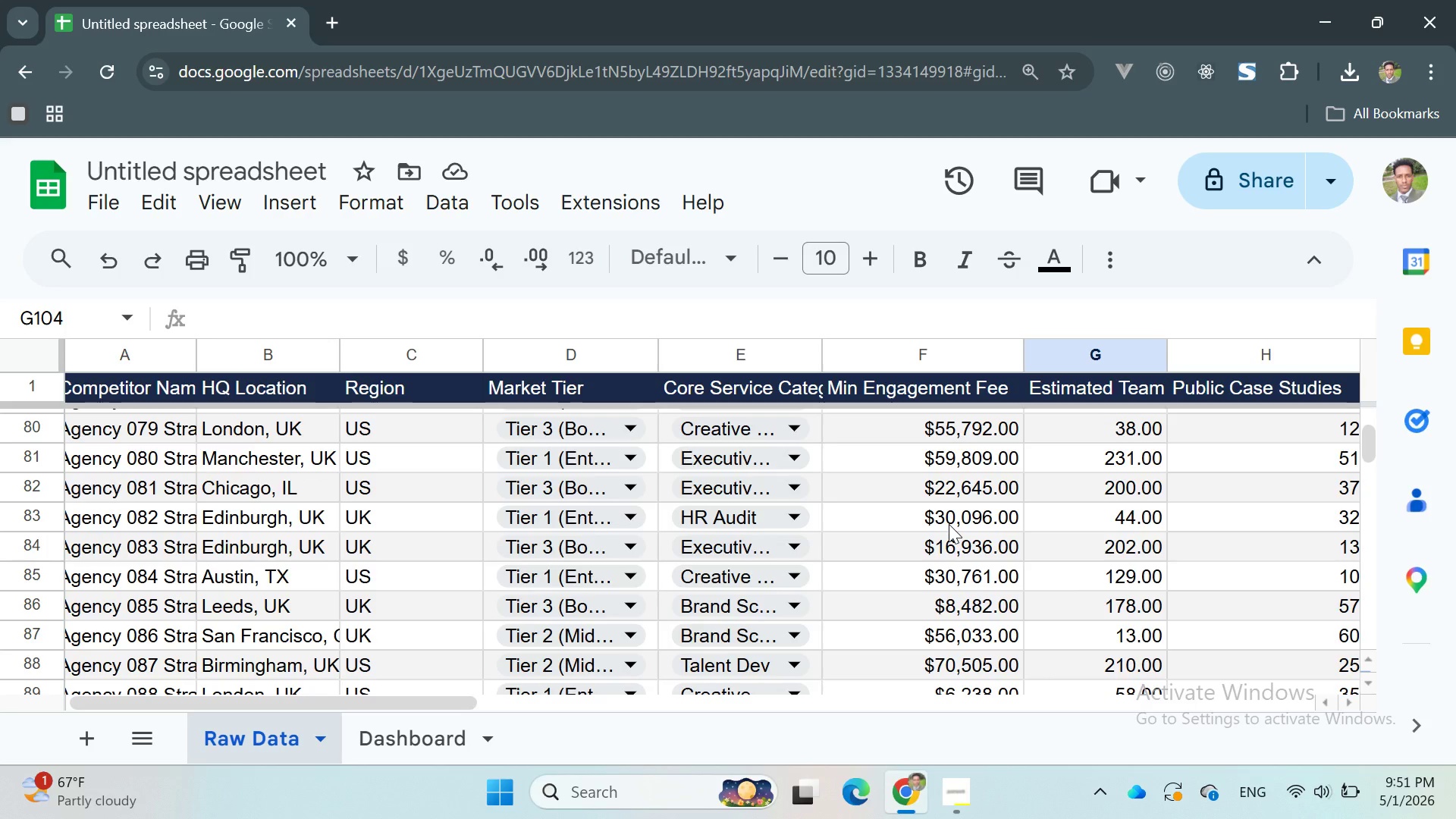 
double_click([857, 394])
 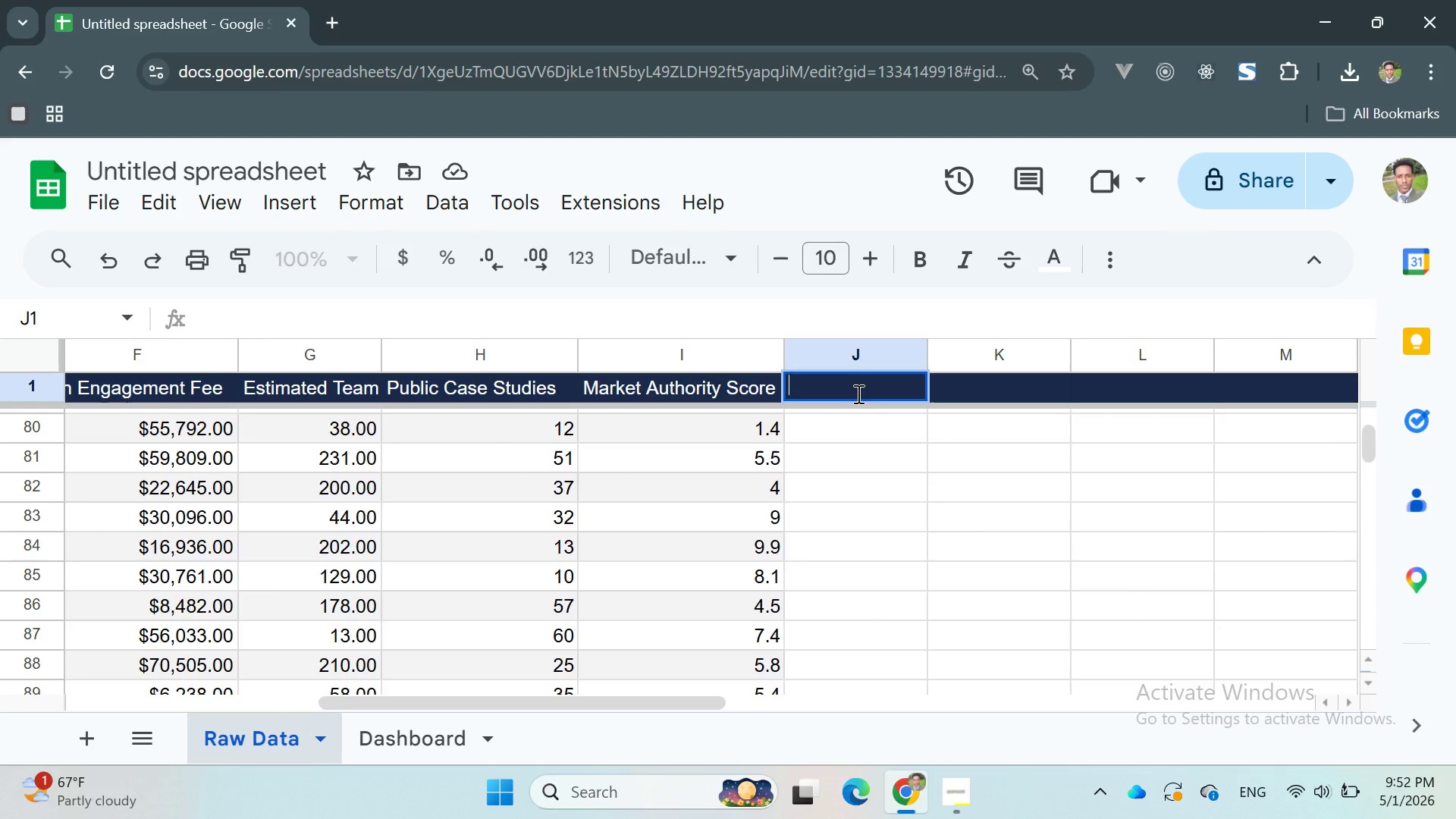 
type(Clculated Score)
 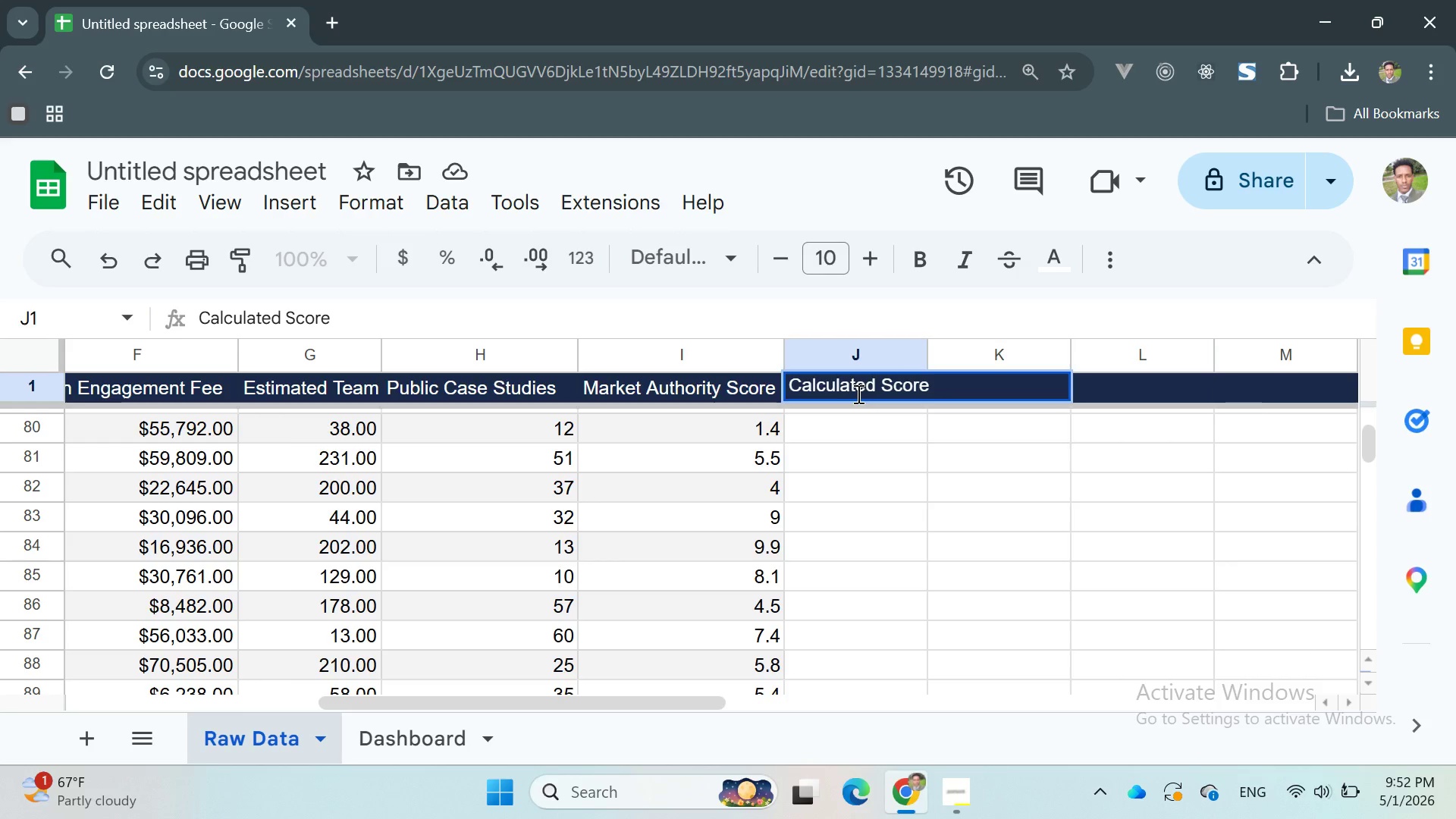 
key(Enter)
 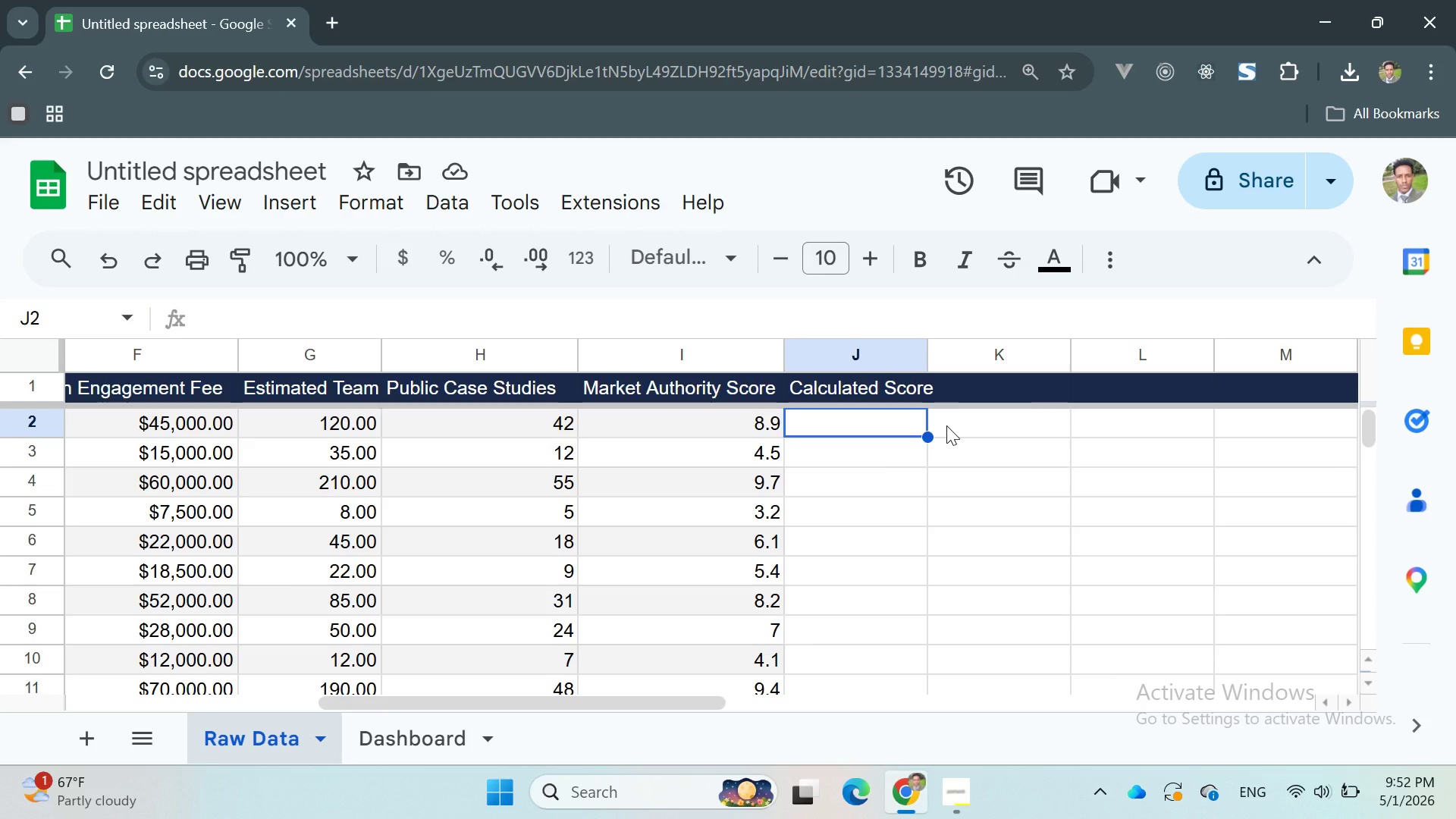 
wait(21.34)
 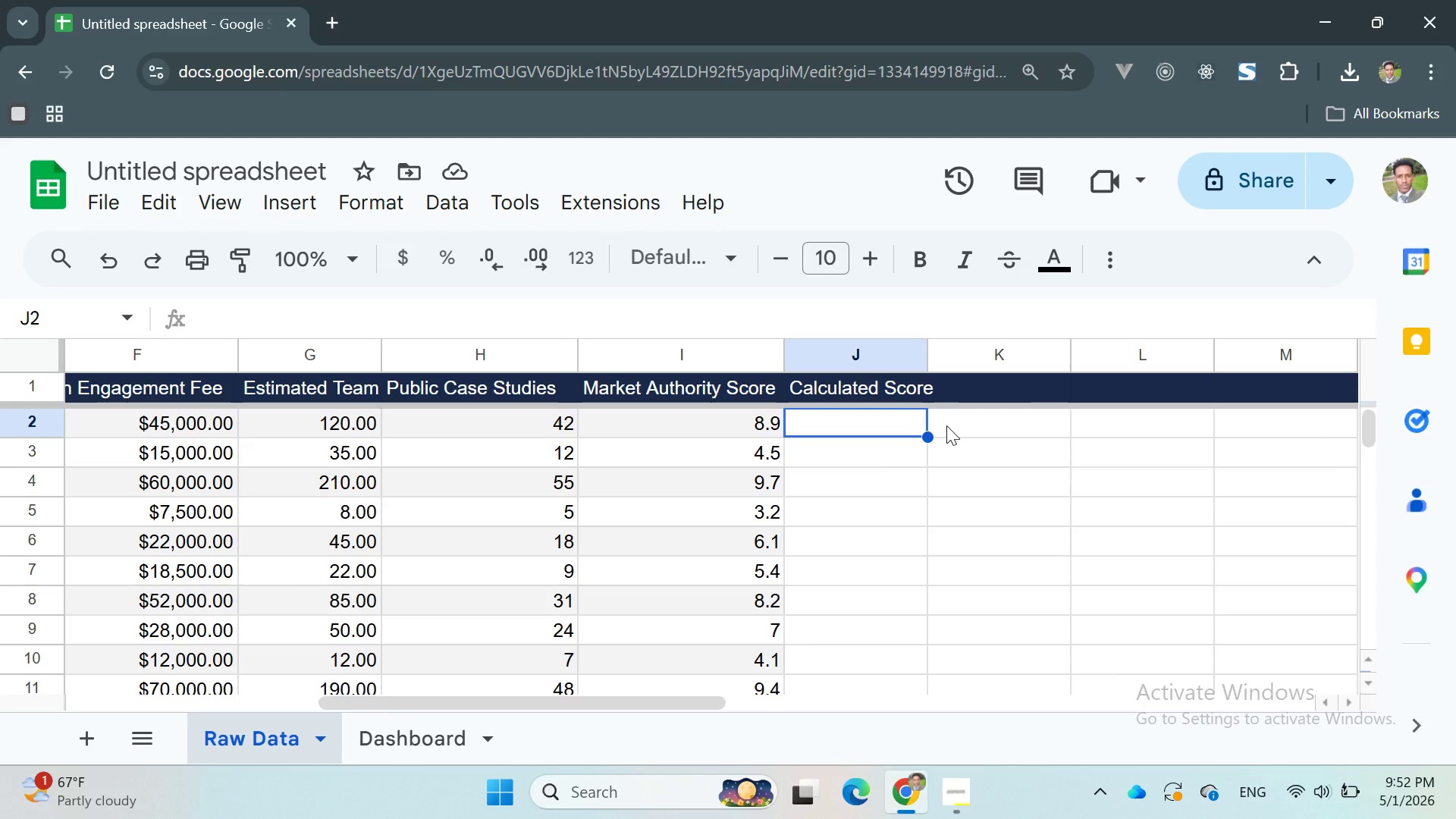 
double_click([838, 413])
 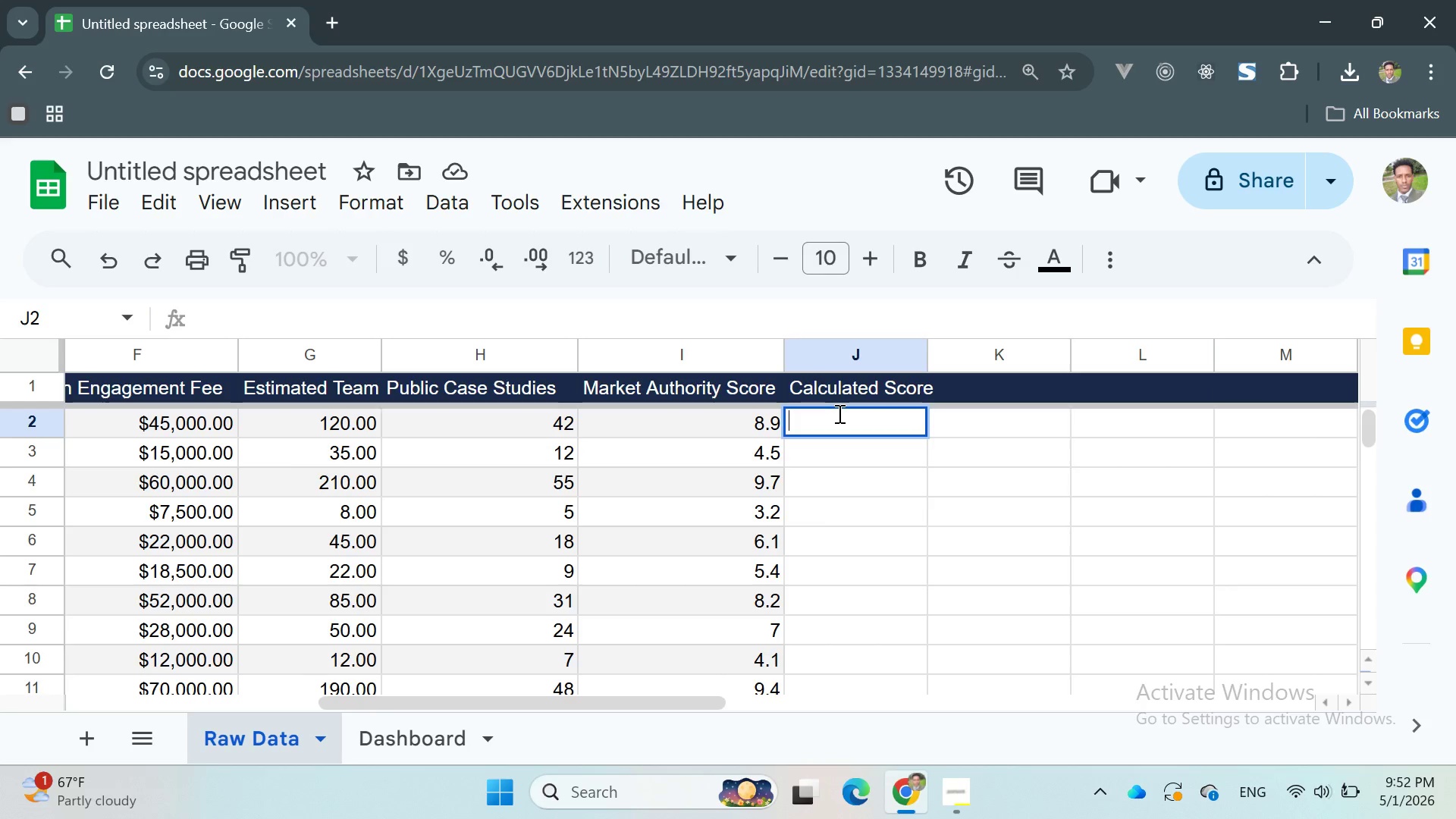 
type(=IF)
 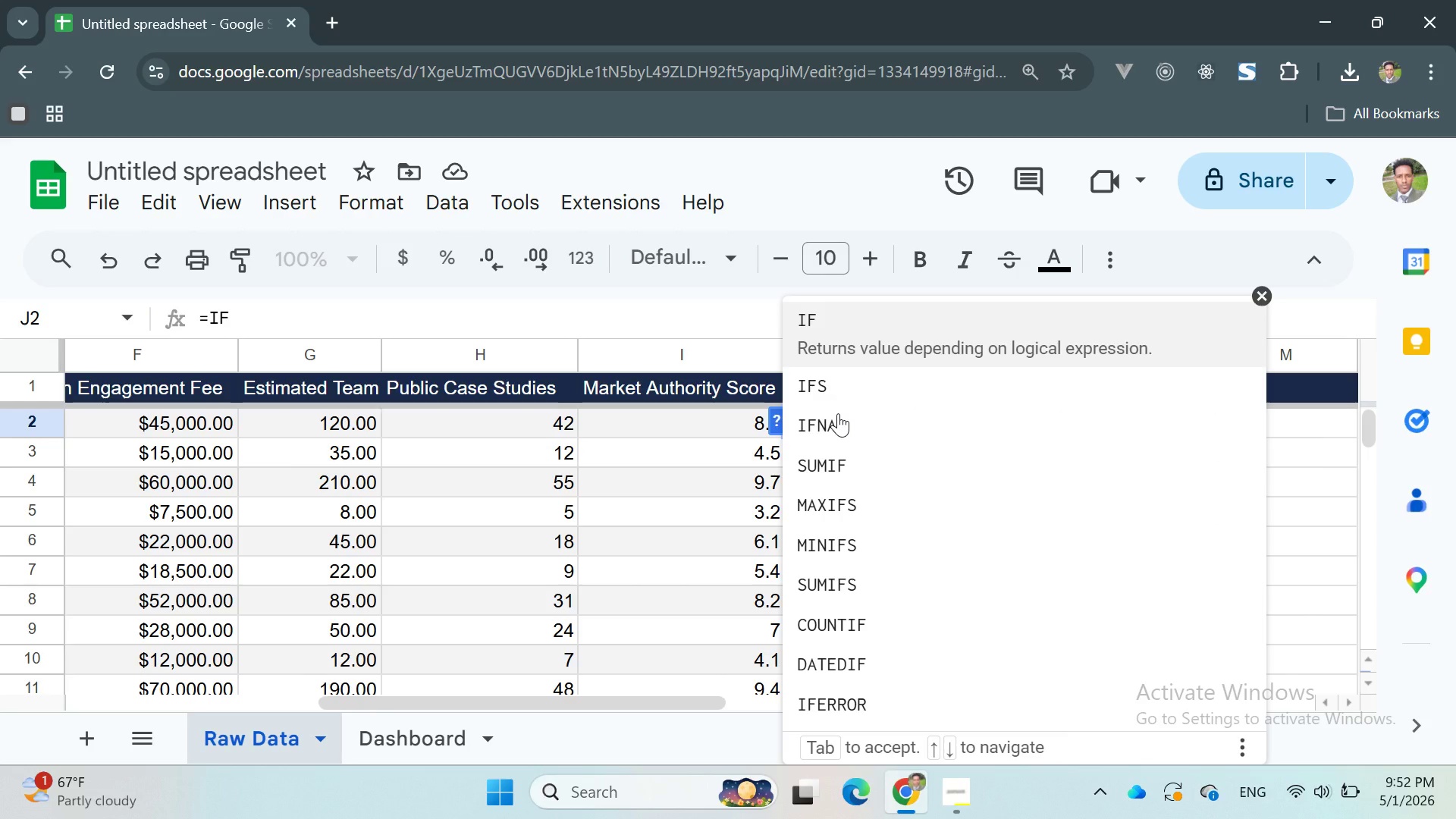 
type(ERR)
 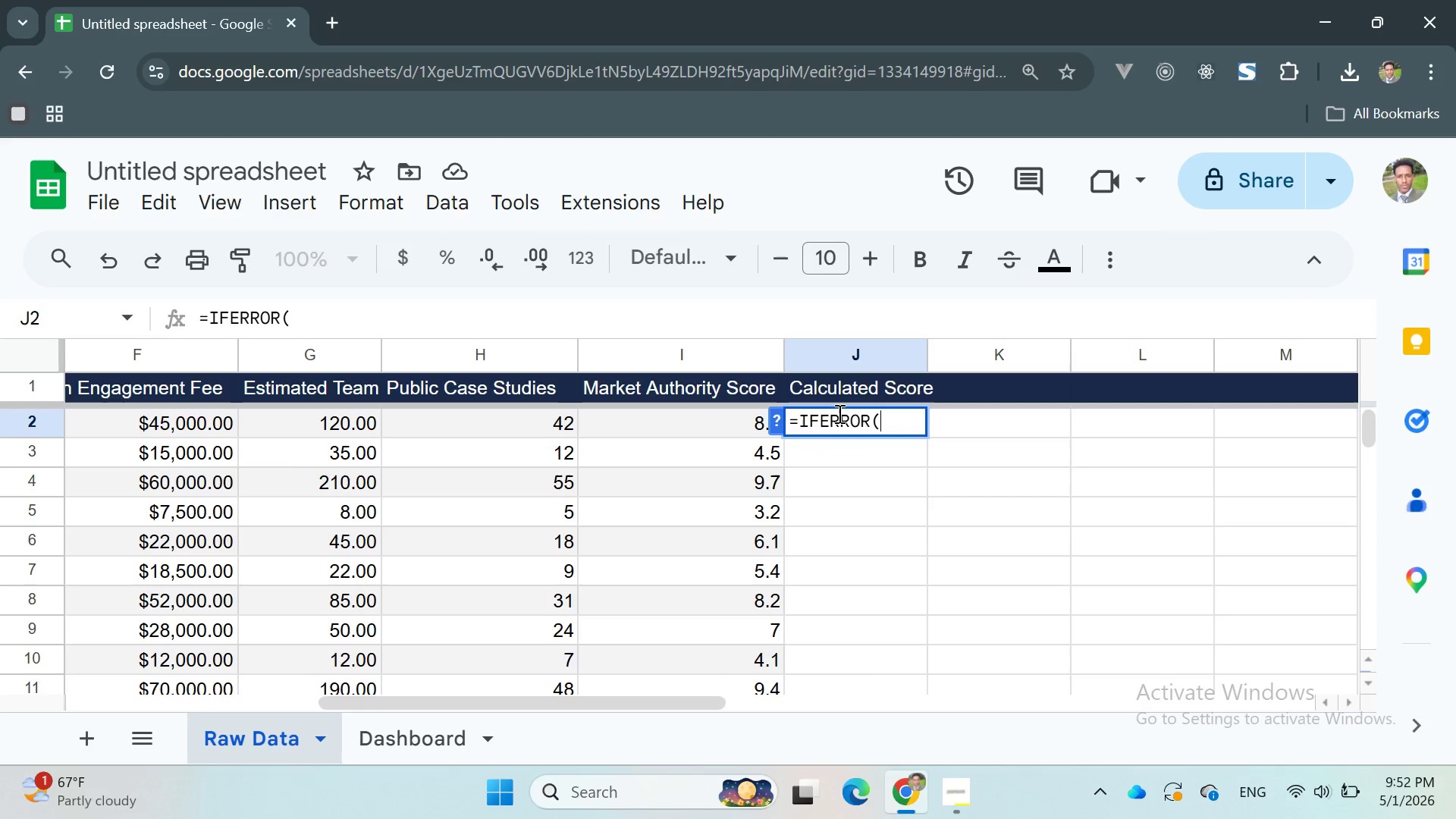 
key(Enter)
 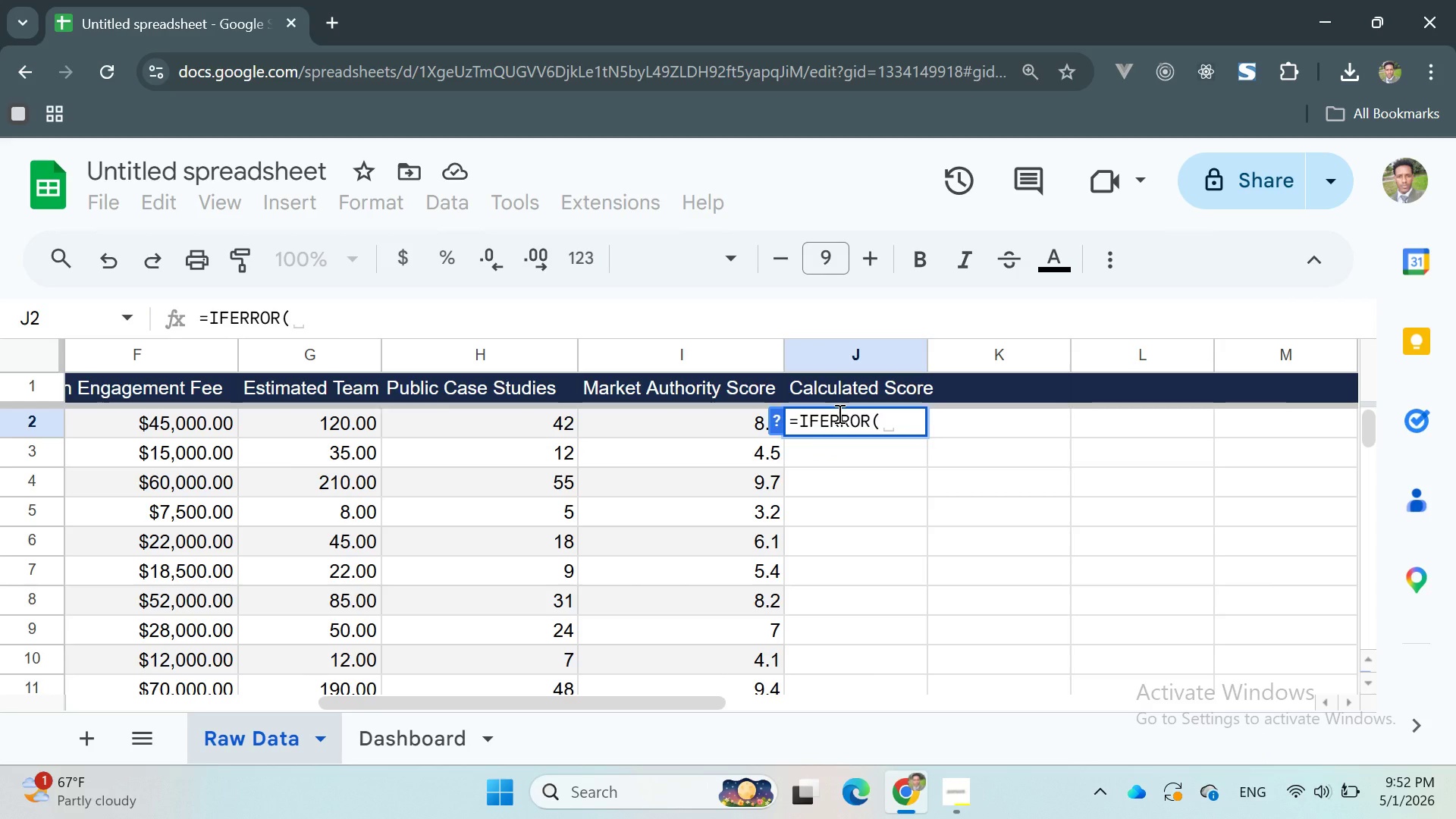 
key(Quote)
 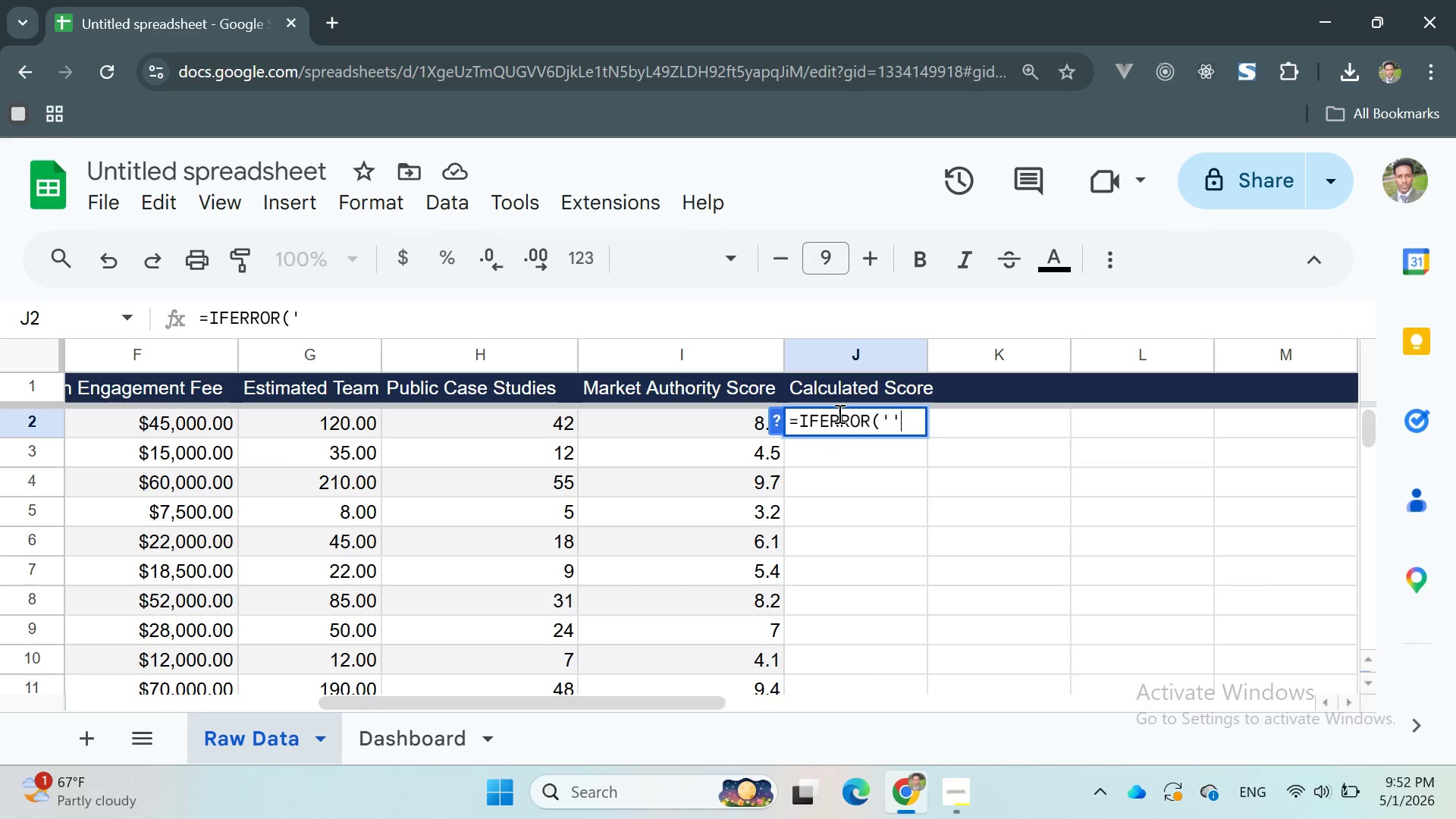 
key(Quote)
 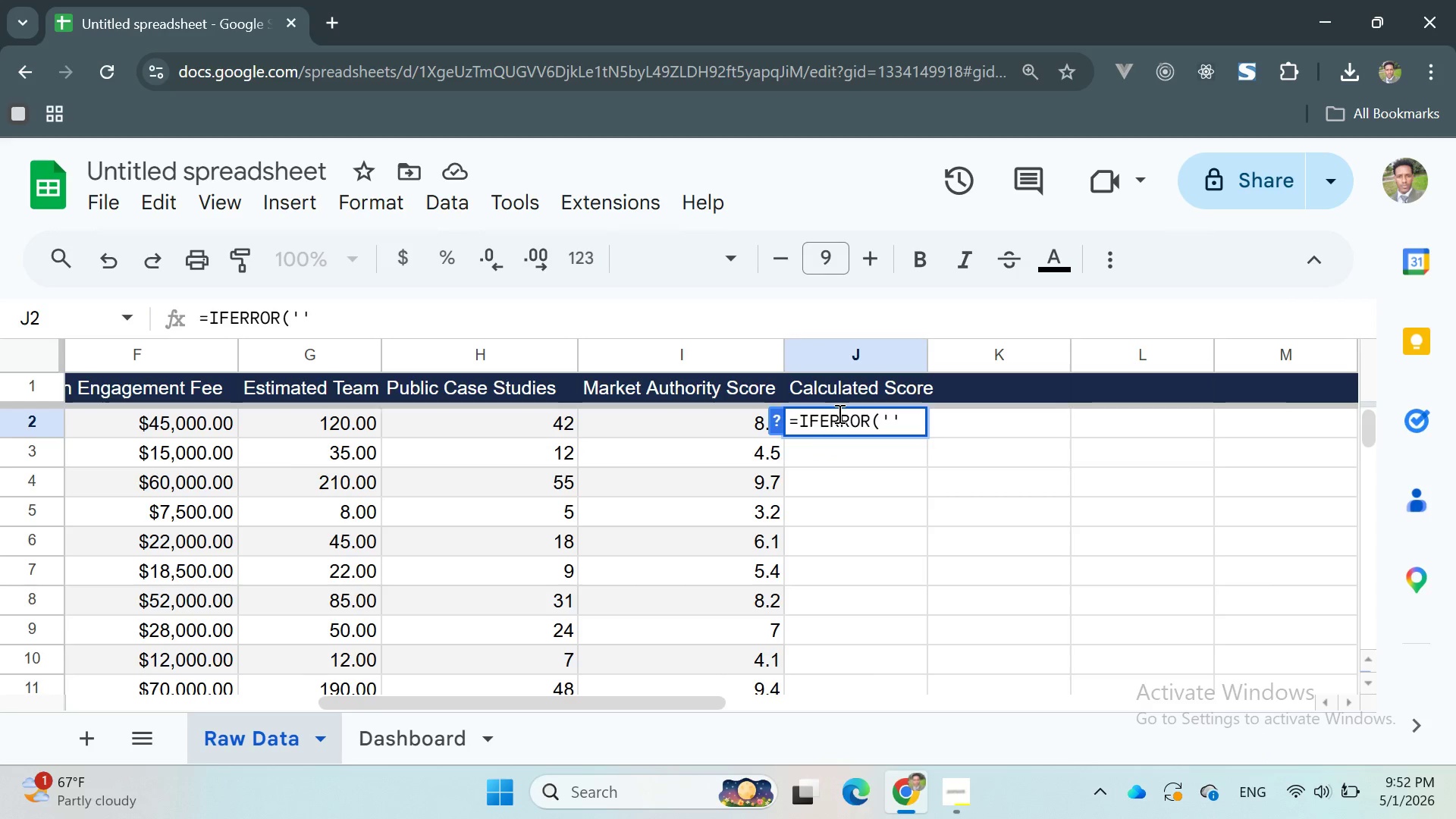 
key(Backspace)
 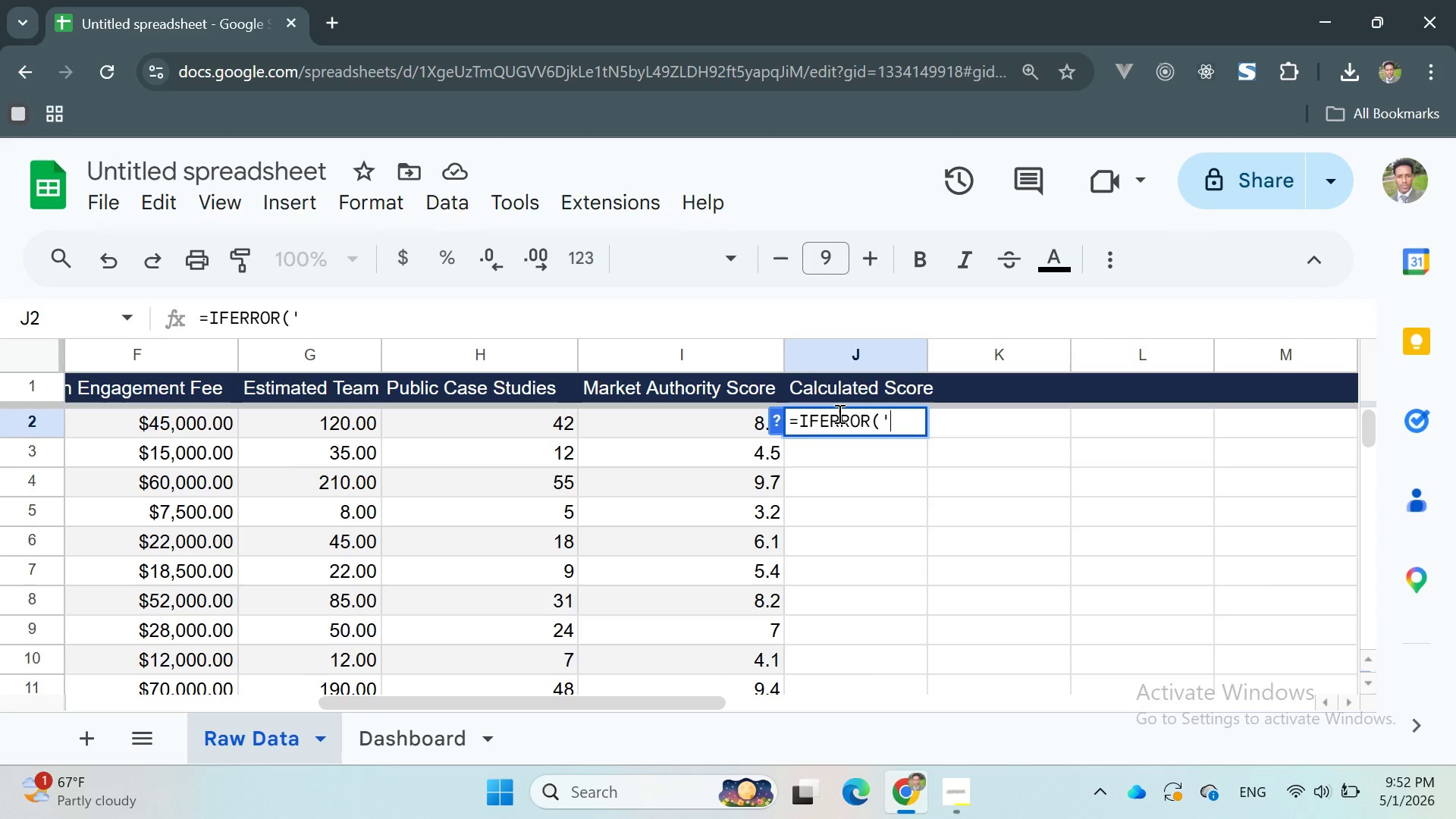 
key(Backspace)
 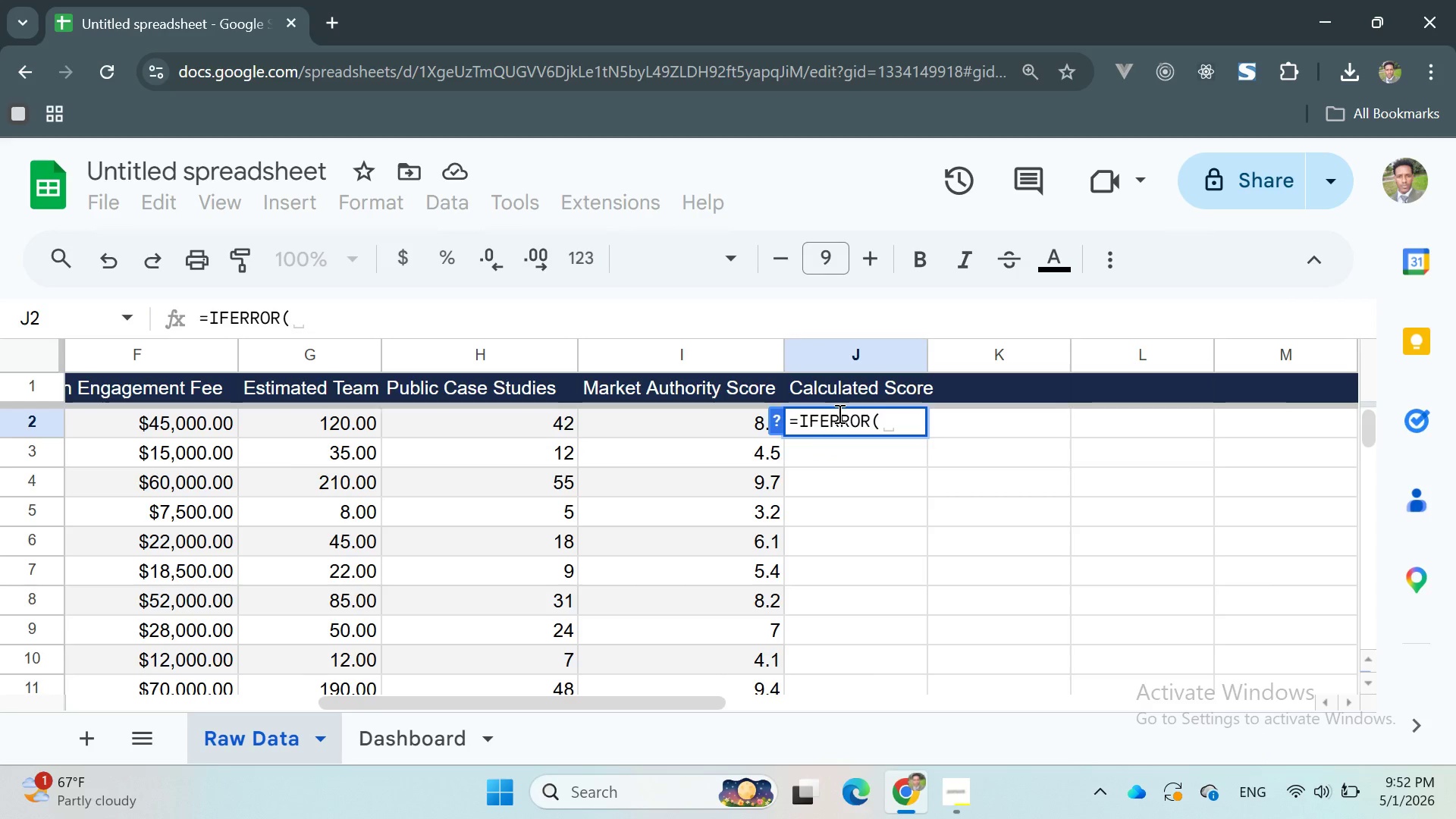 
key(CapsLock)
 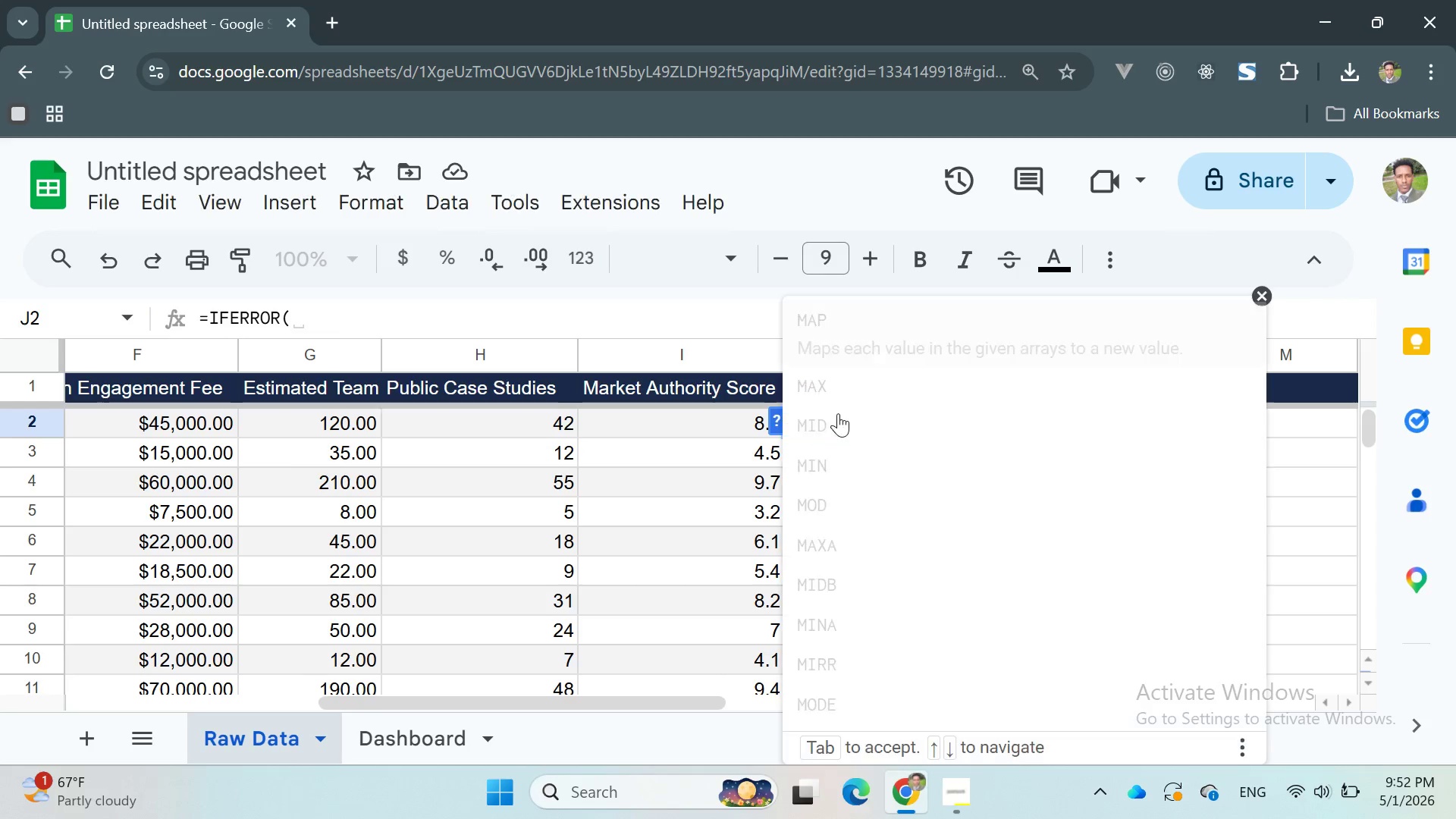 
key(M)
 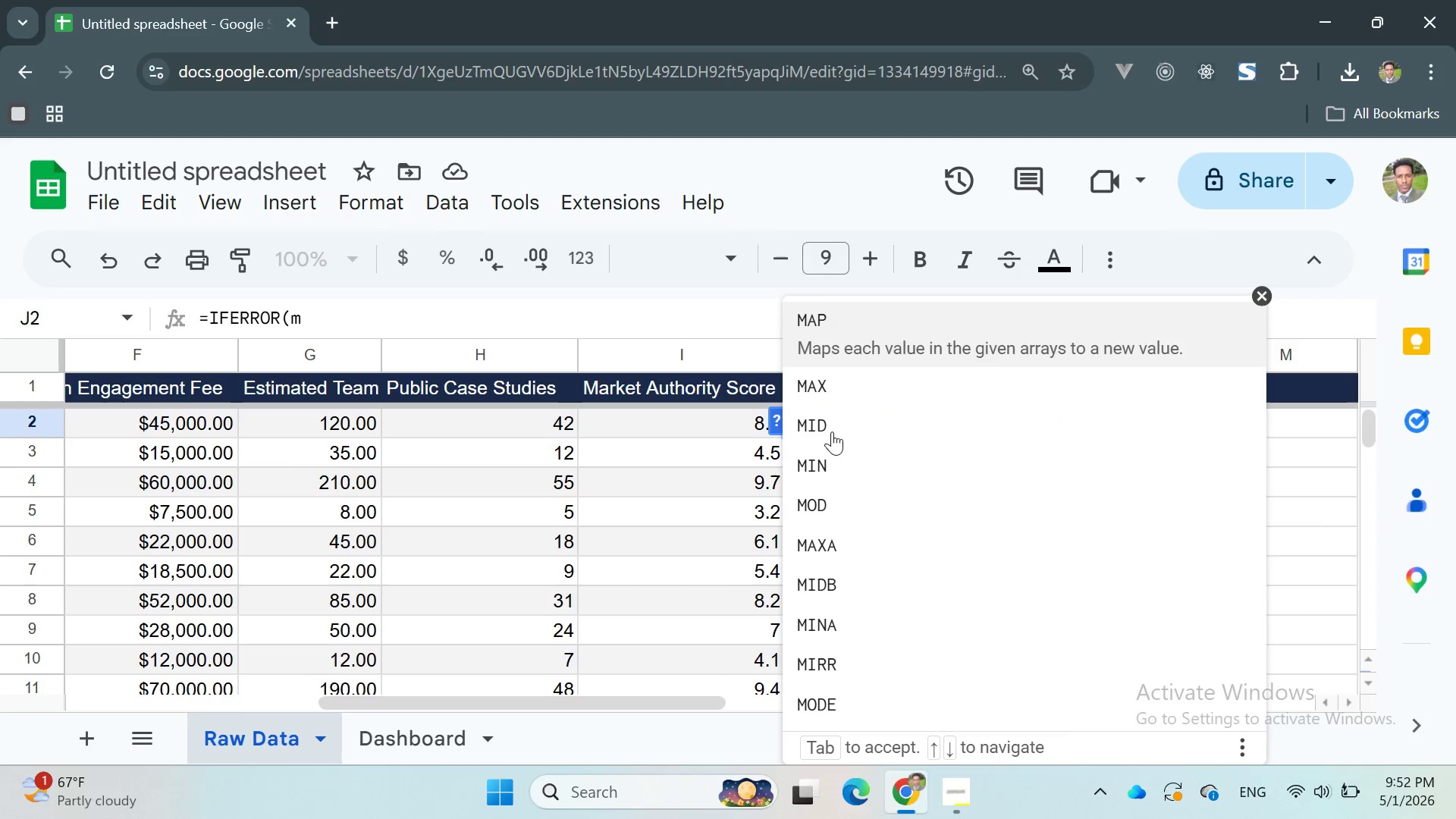 
left_click([806, 463])
 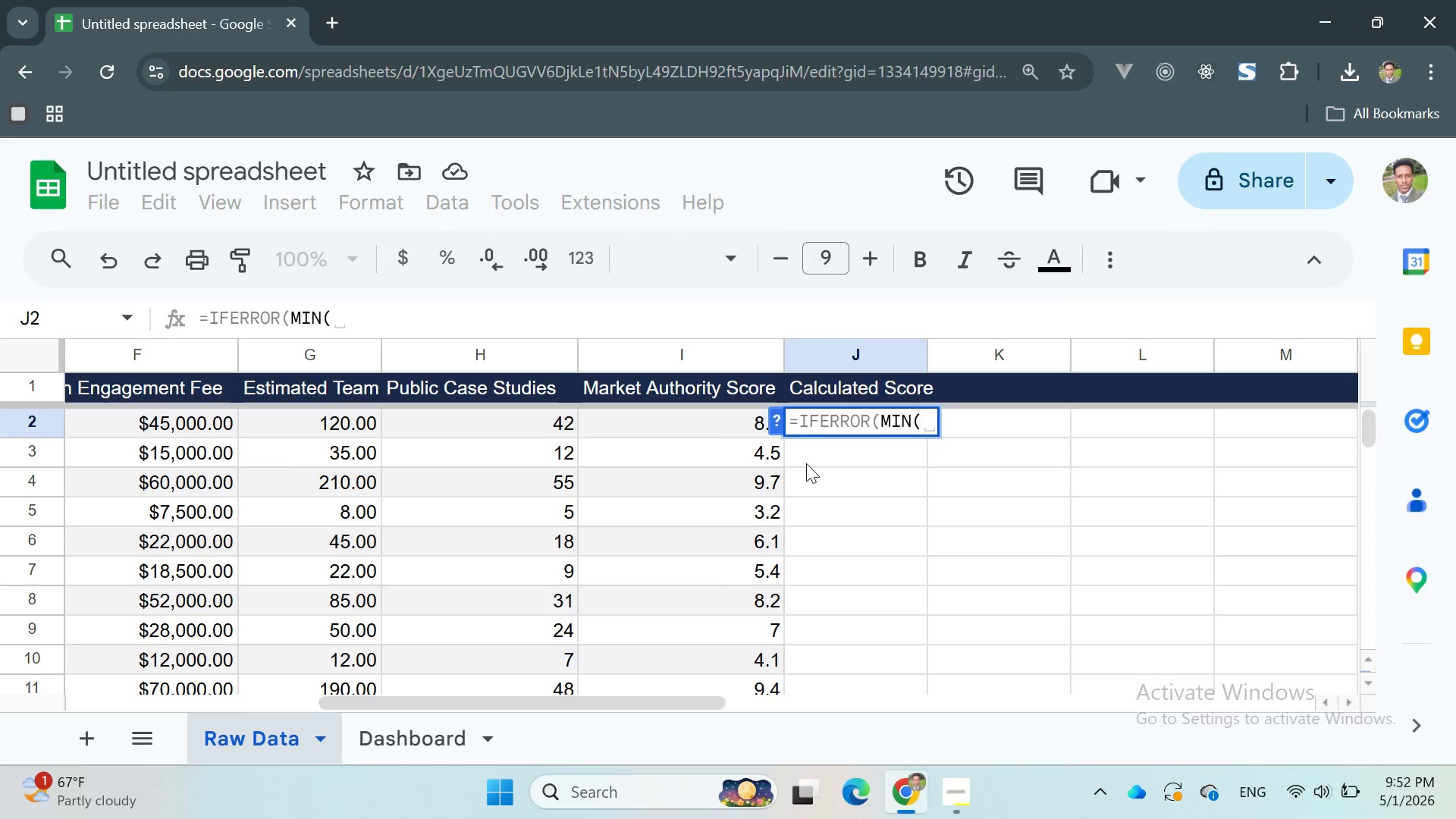 
type(10, ROUND)
 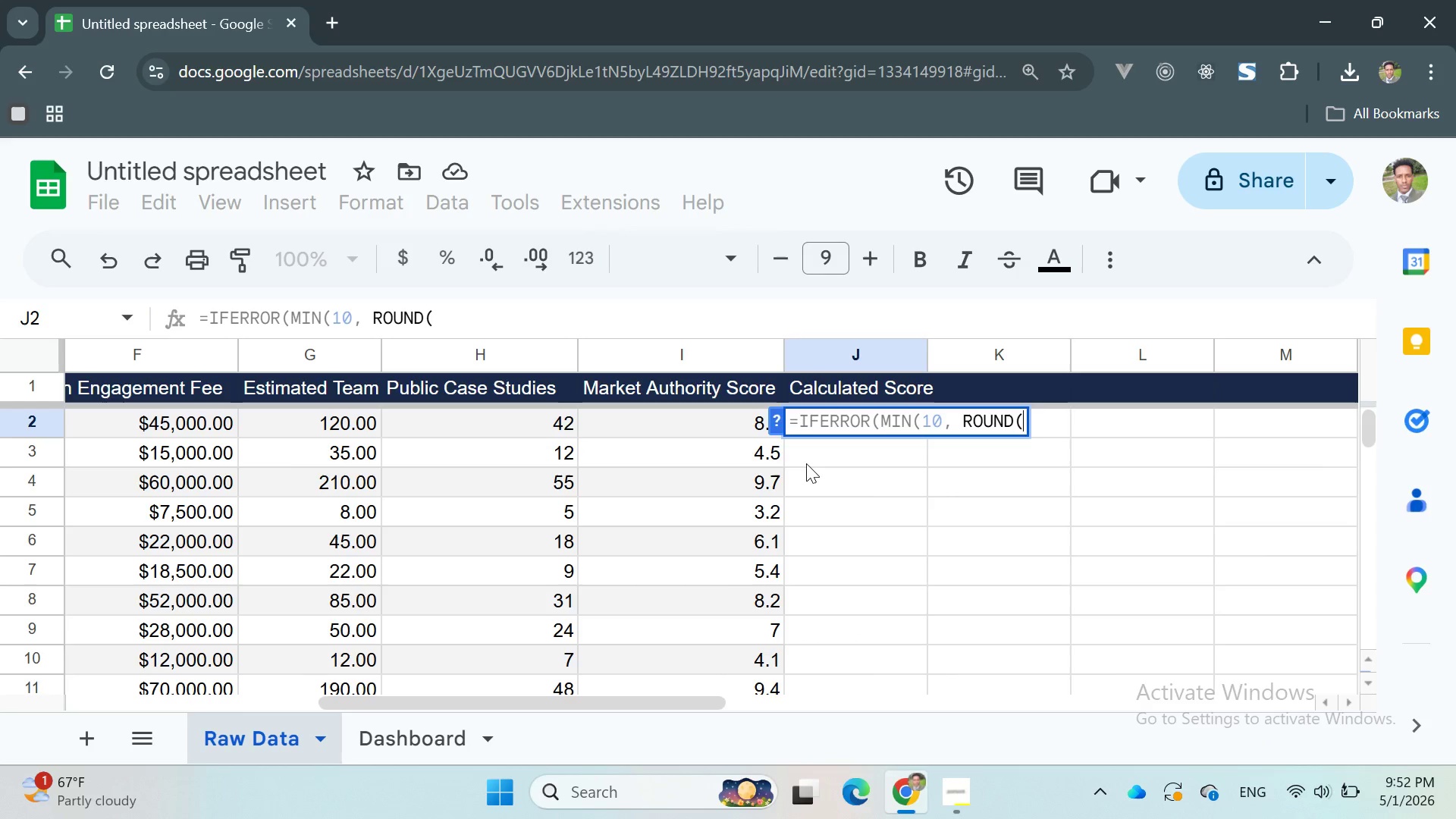 
key(Enter)
 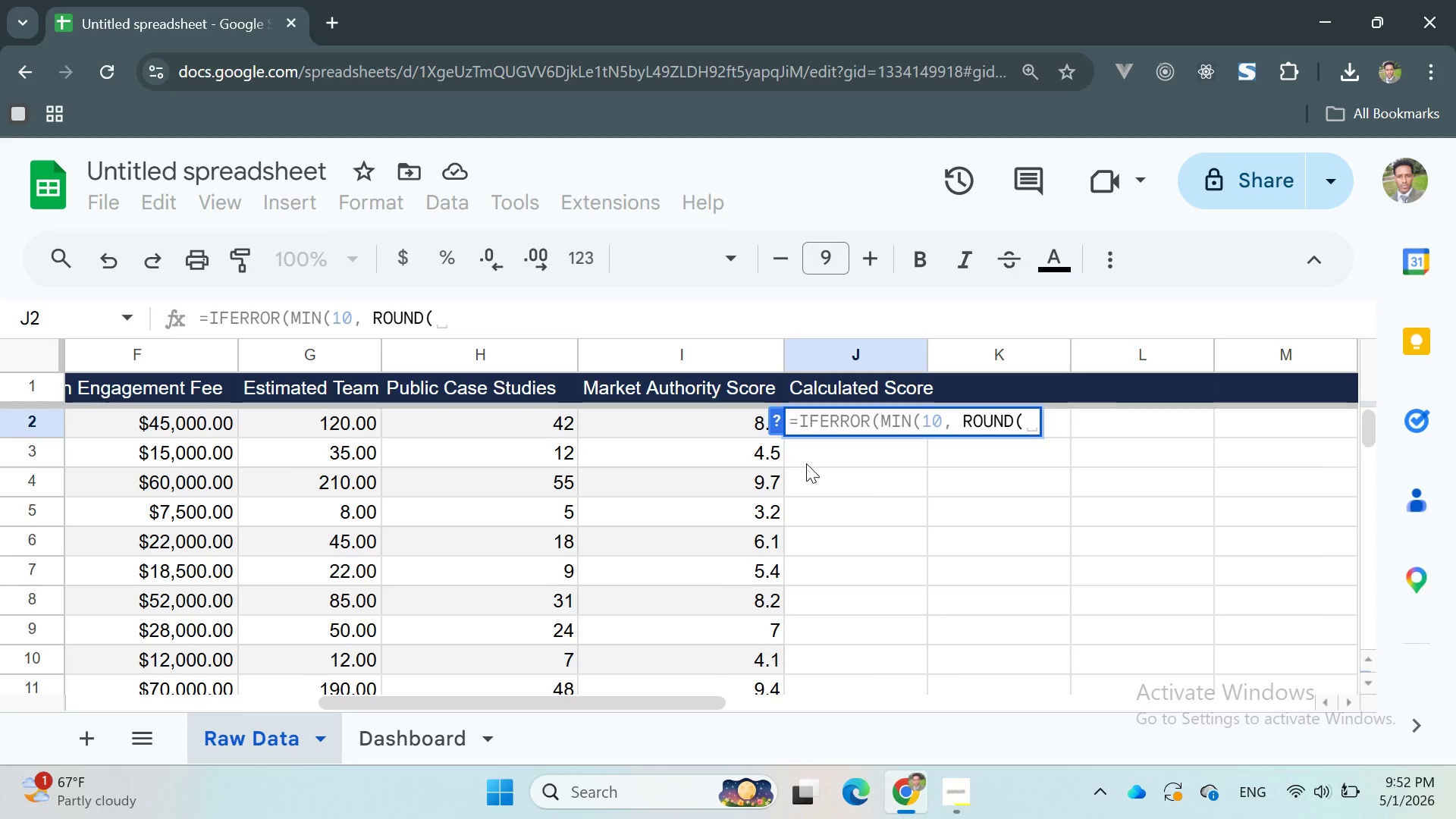 
type(G2/50)
 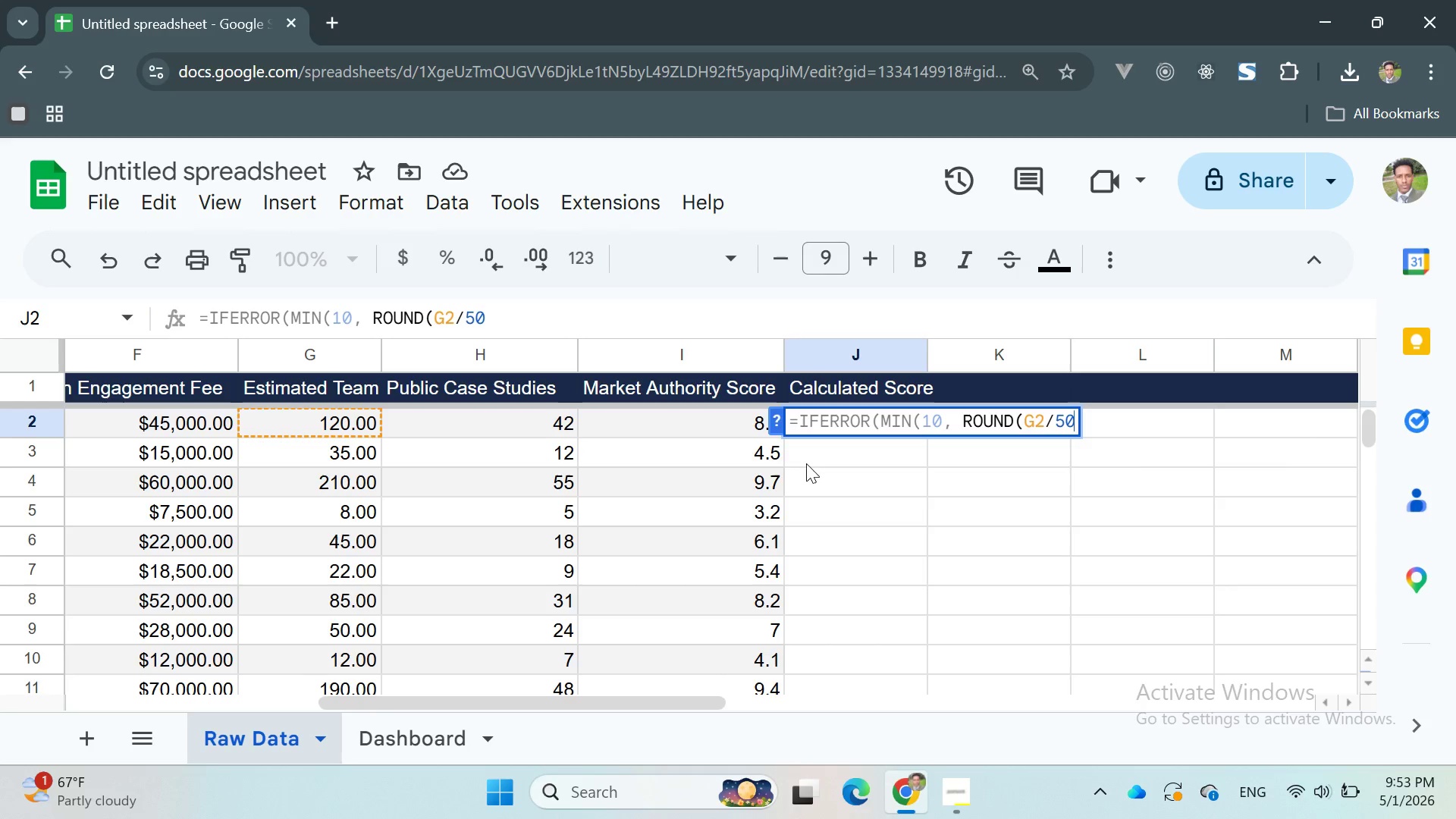 
key(Shift+0)
 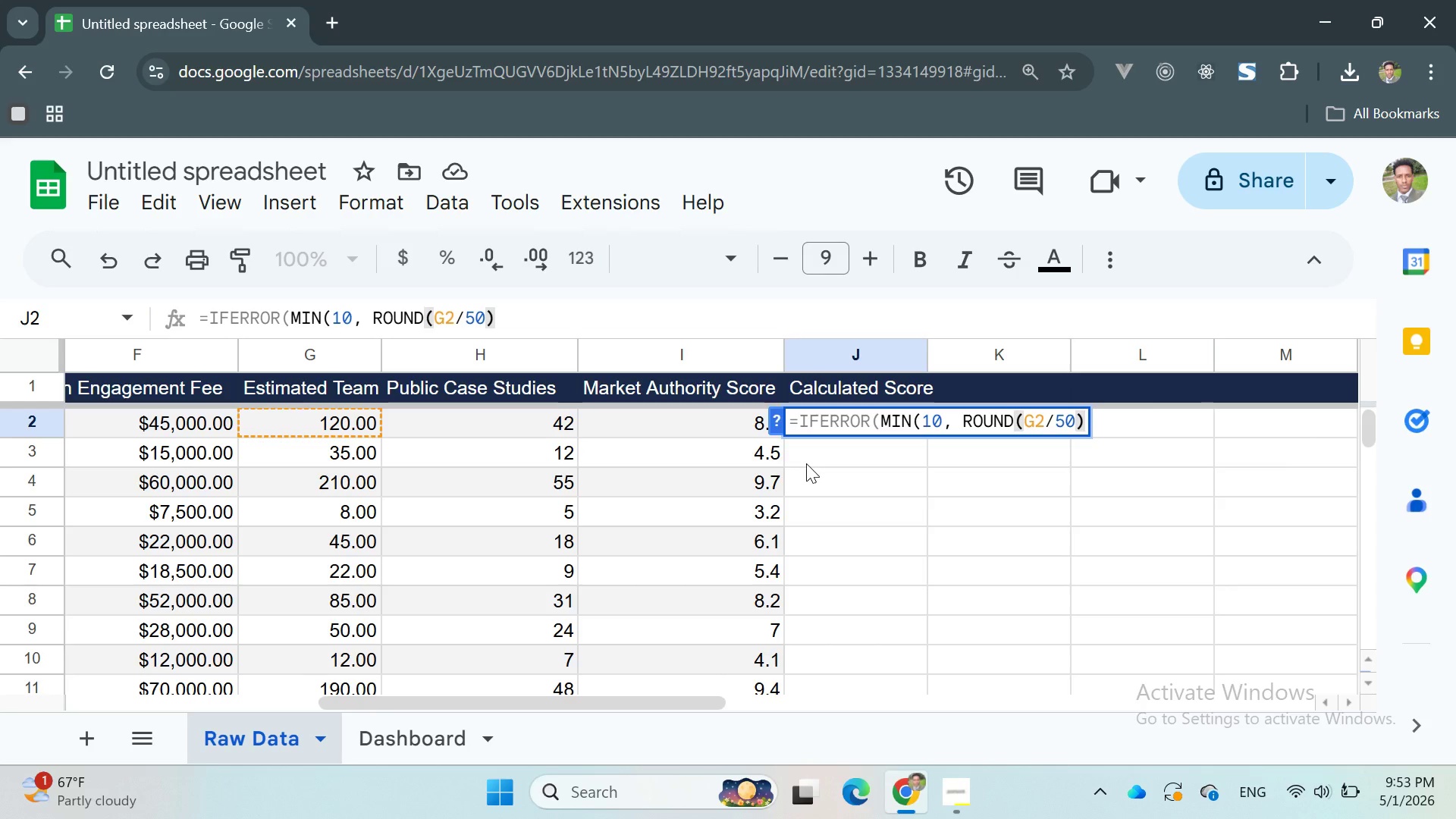 
left_click([806, 463])
 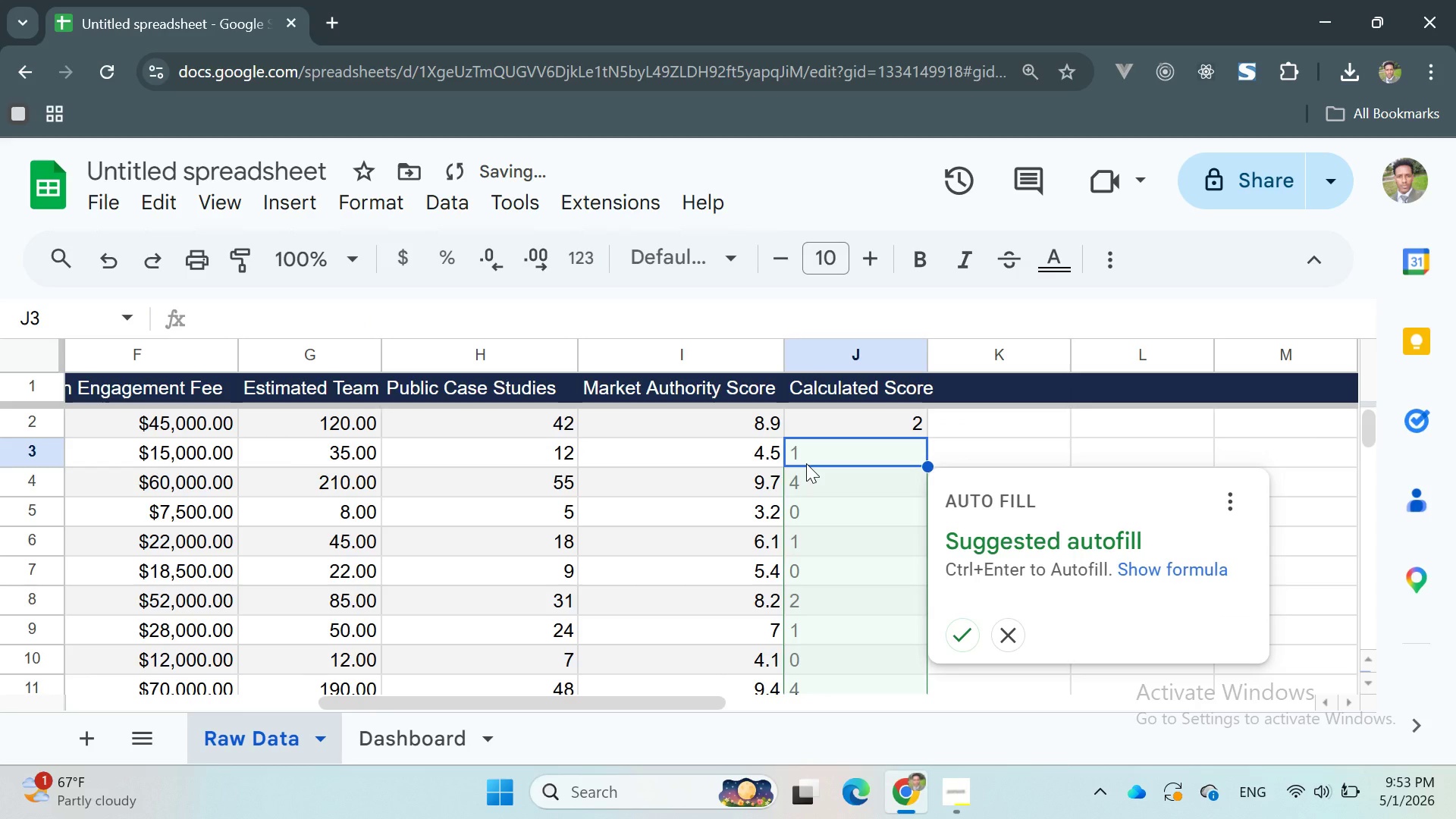 
key(Control+Z)
 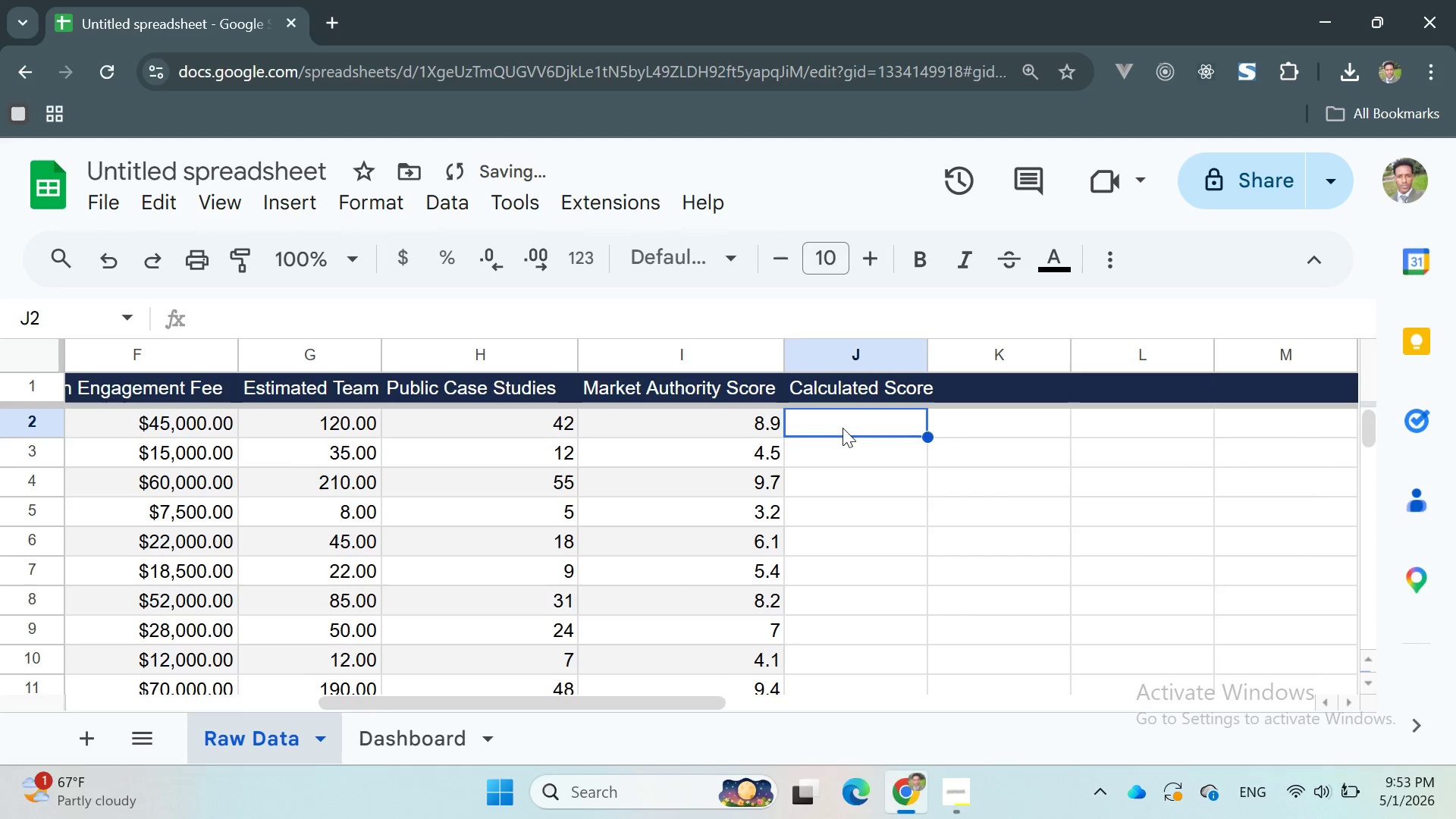 
double_click([843, 428])
 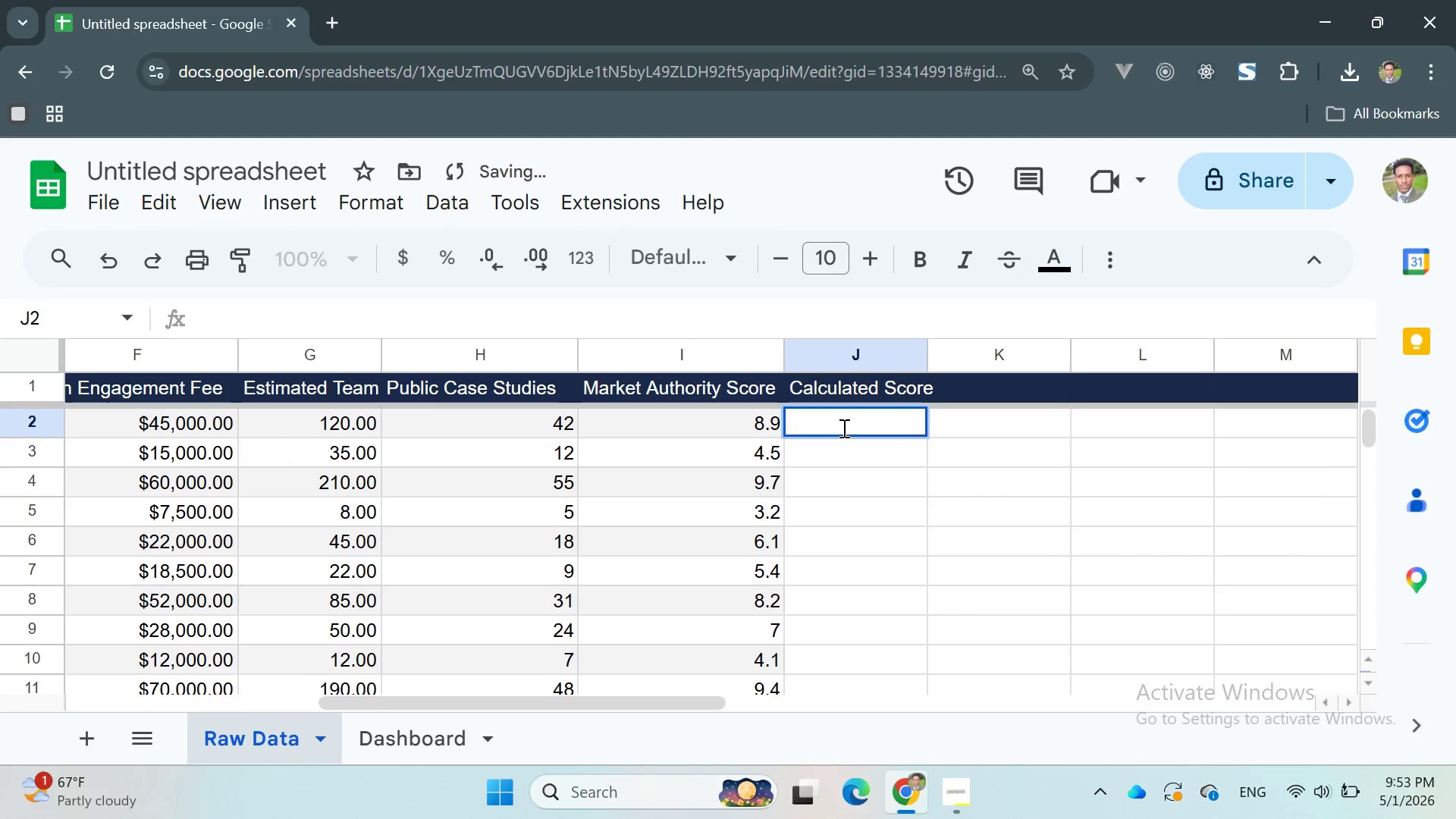 
triple_click([843, 428])
 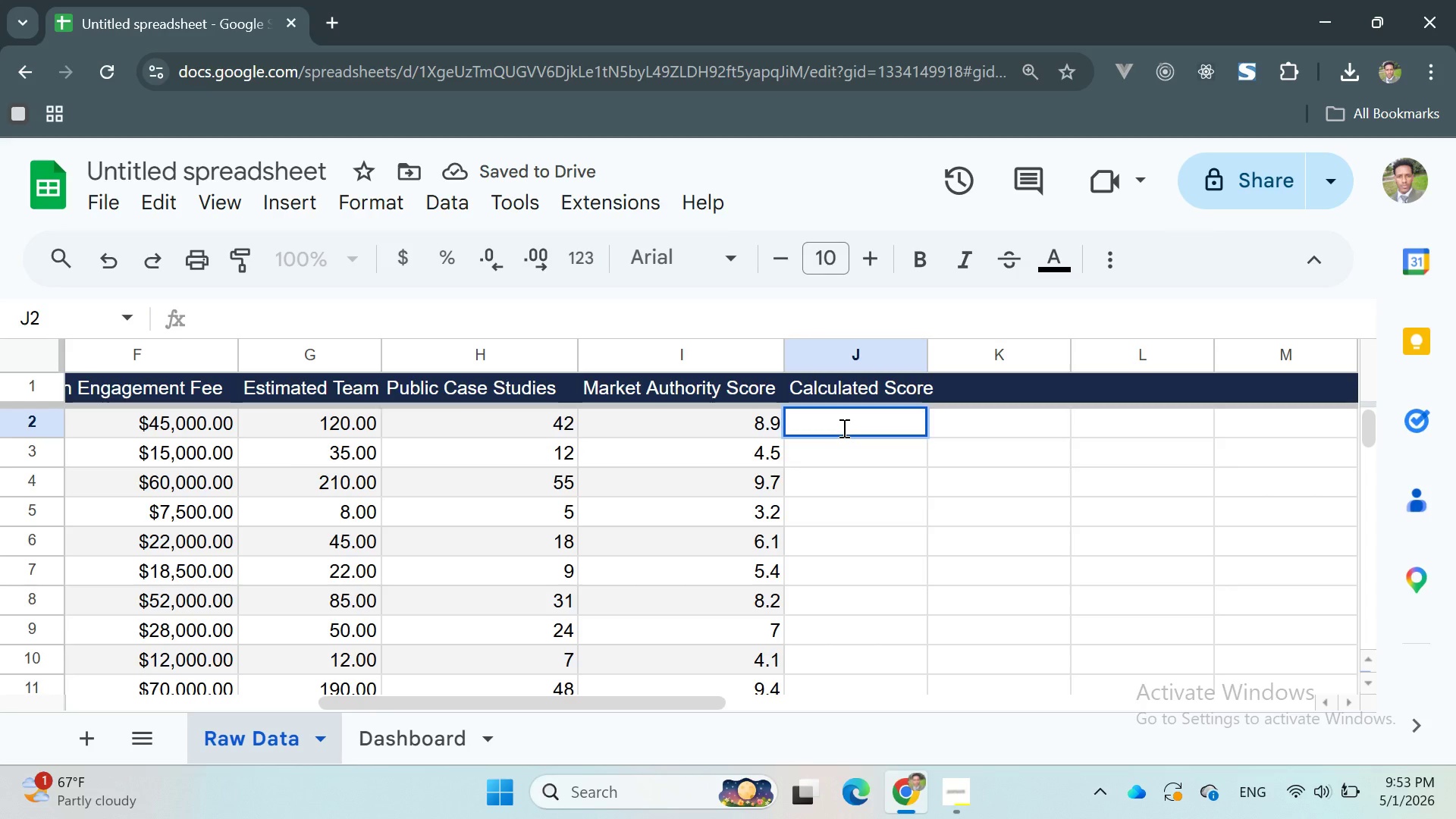 
type(=IFE)
 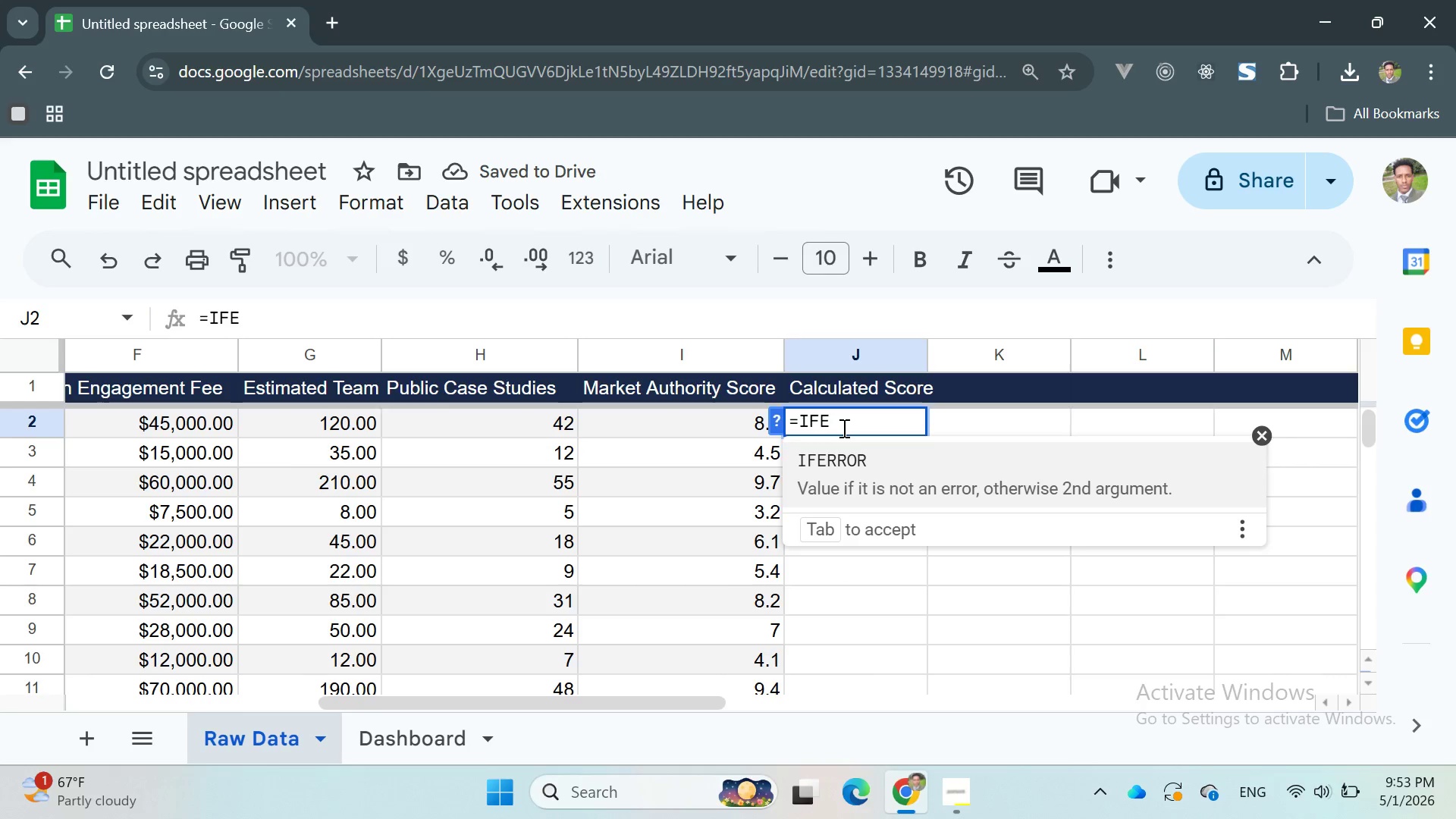 
key(Enter)
 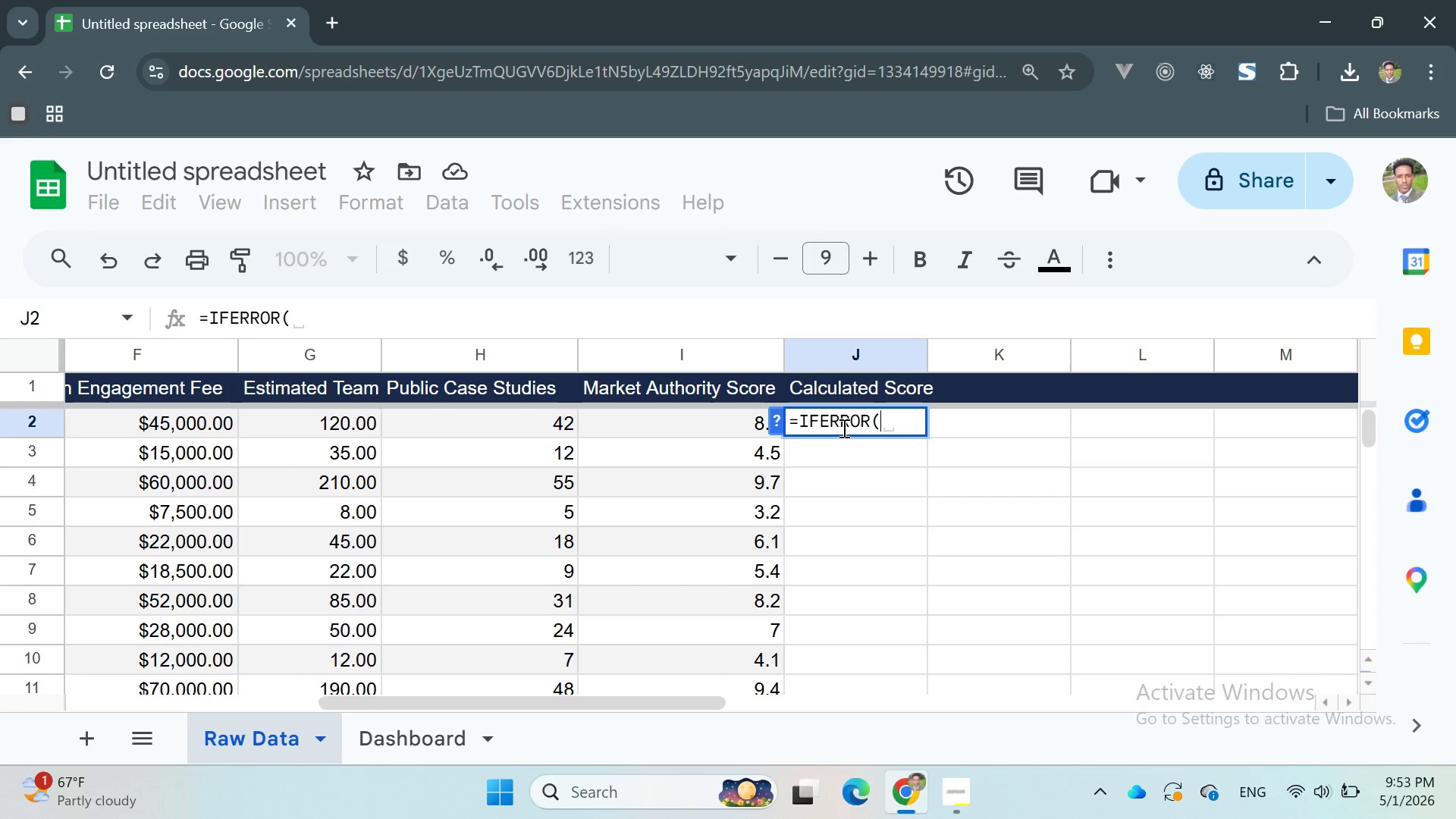 
type(MIN)
 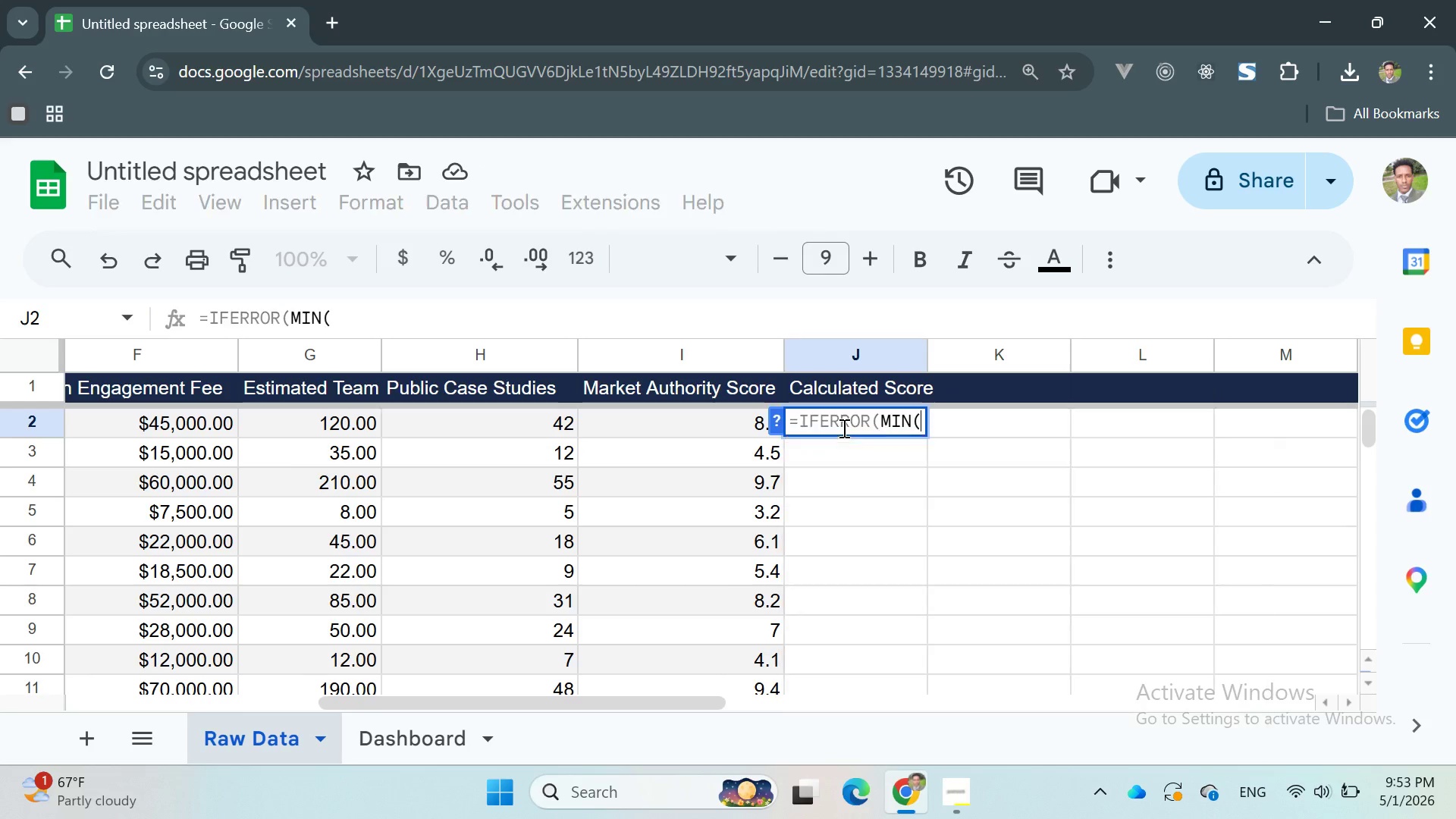 
key(Enter)
 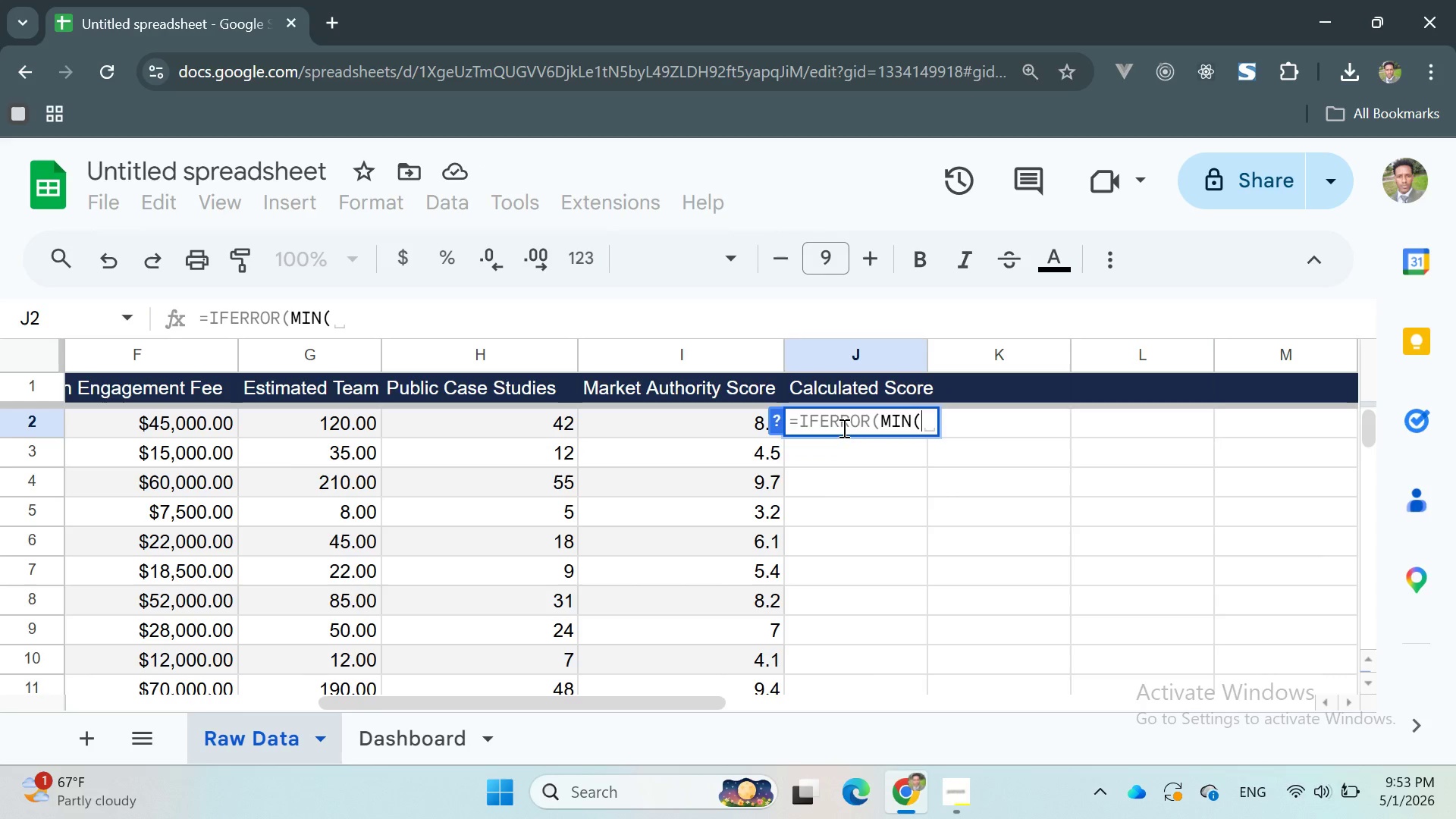 
type(10, ROUND)
 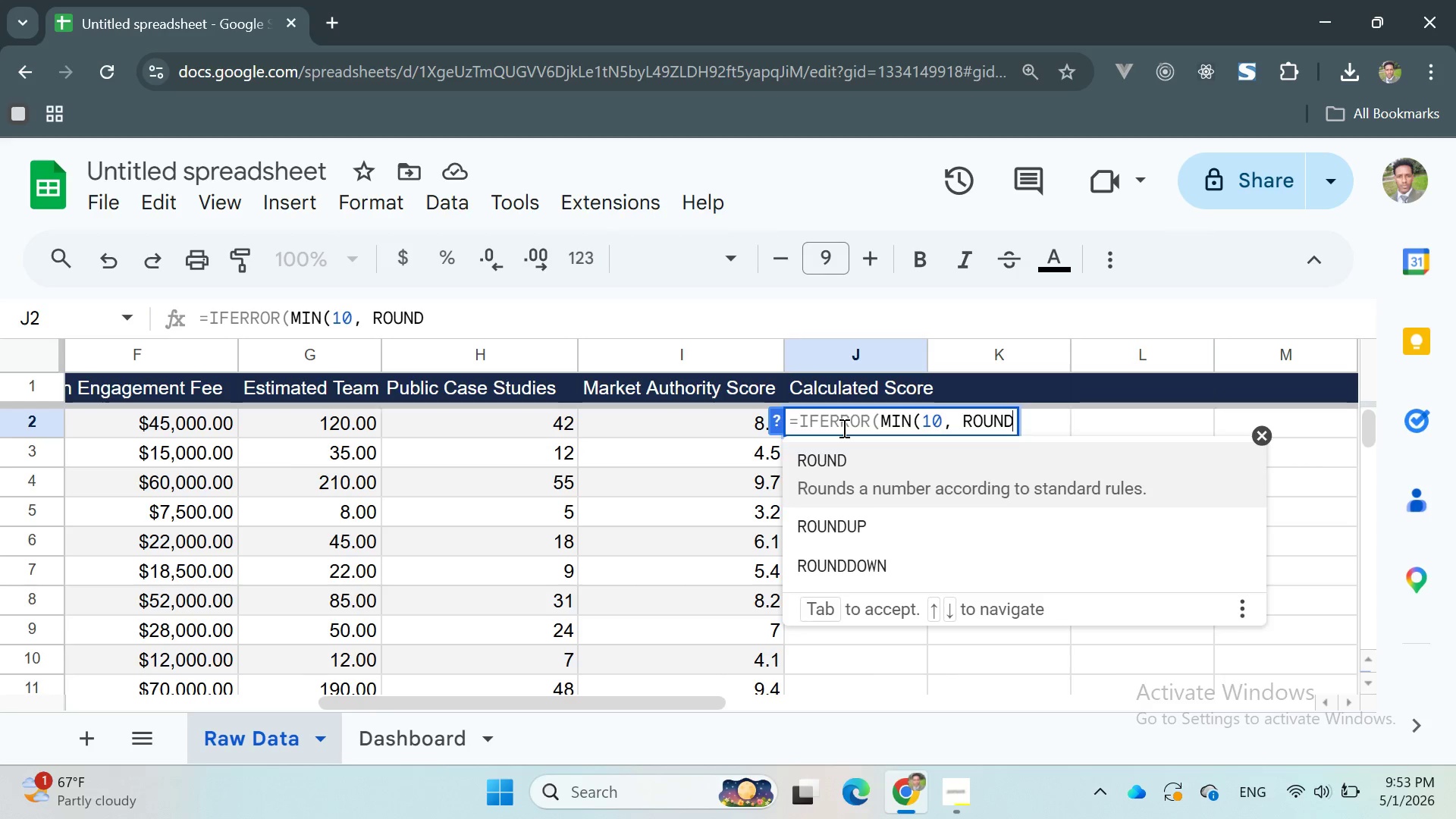 
key(Enter)
 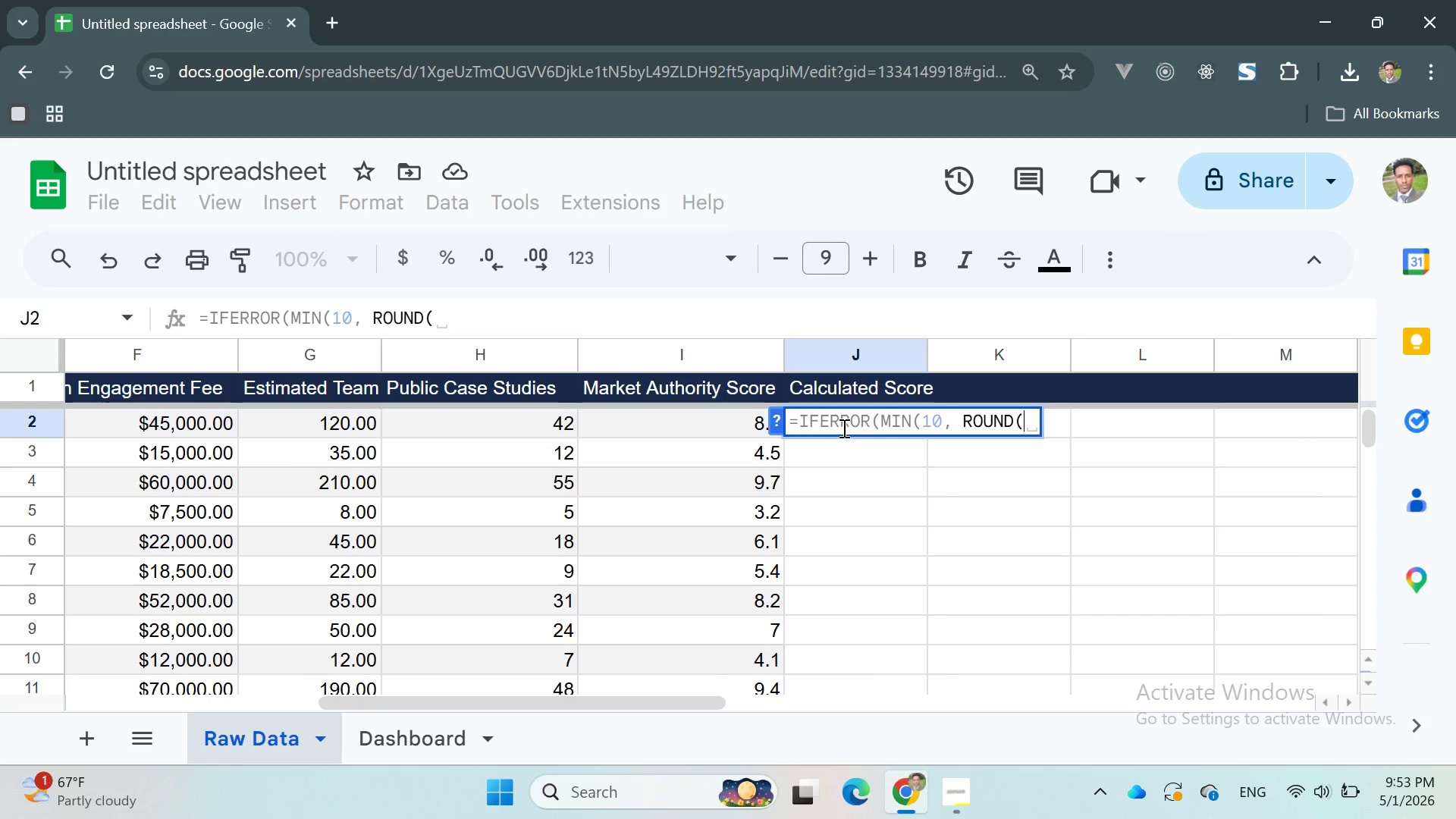 
type(G2/50)
 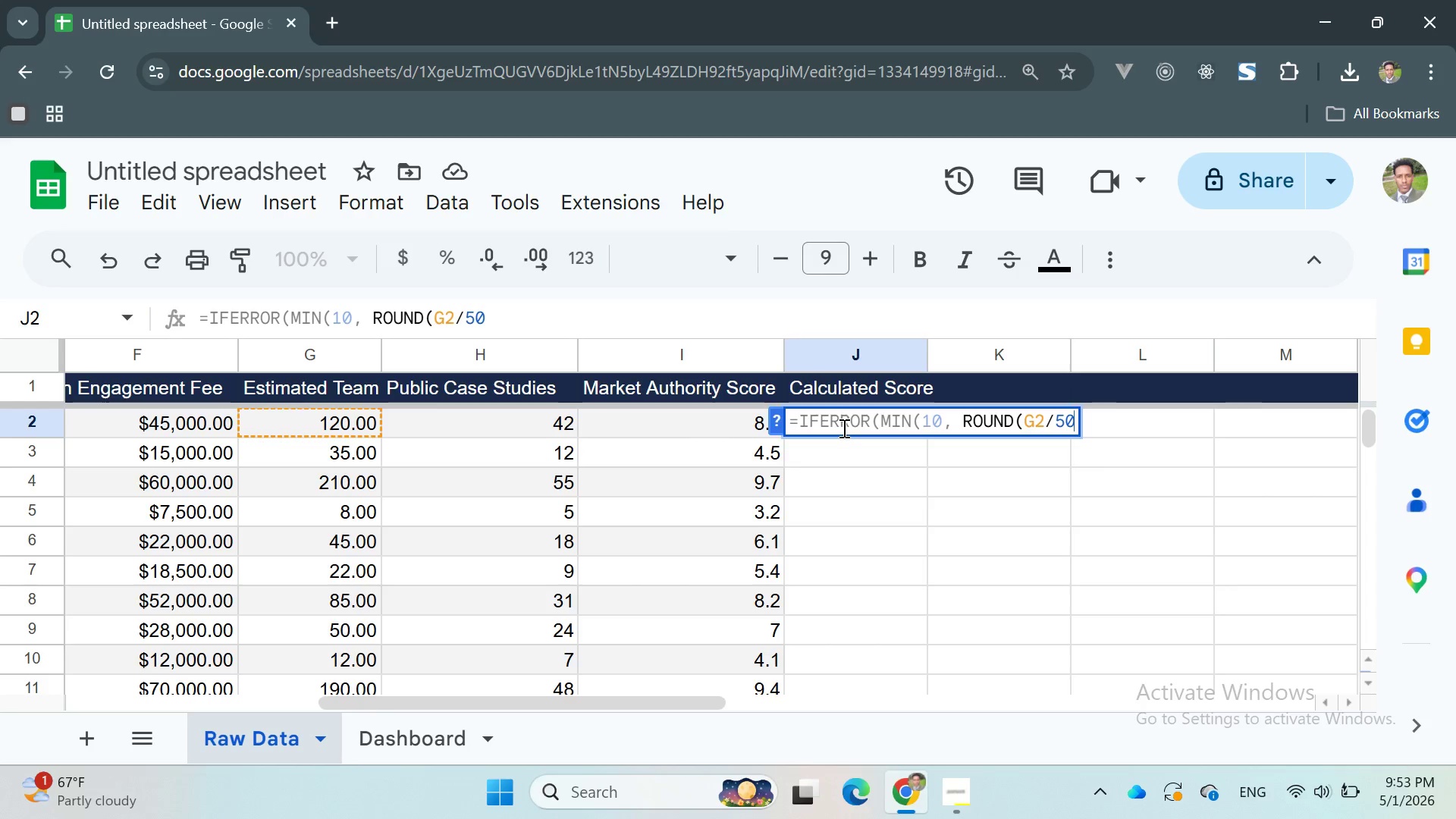 
type() + H2.)
key(Backspace)
type(/10))
 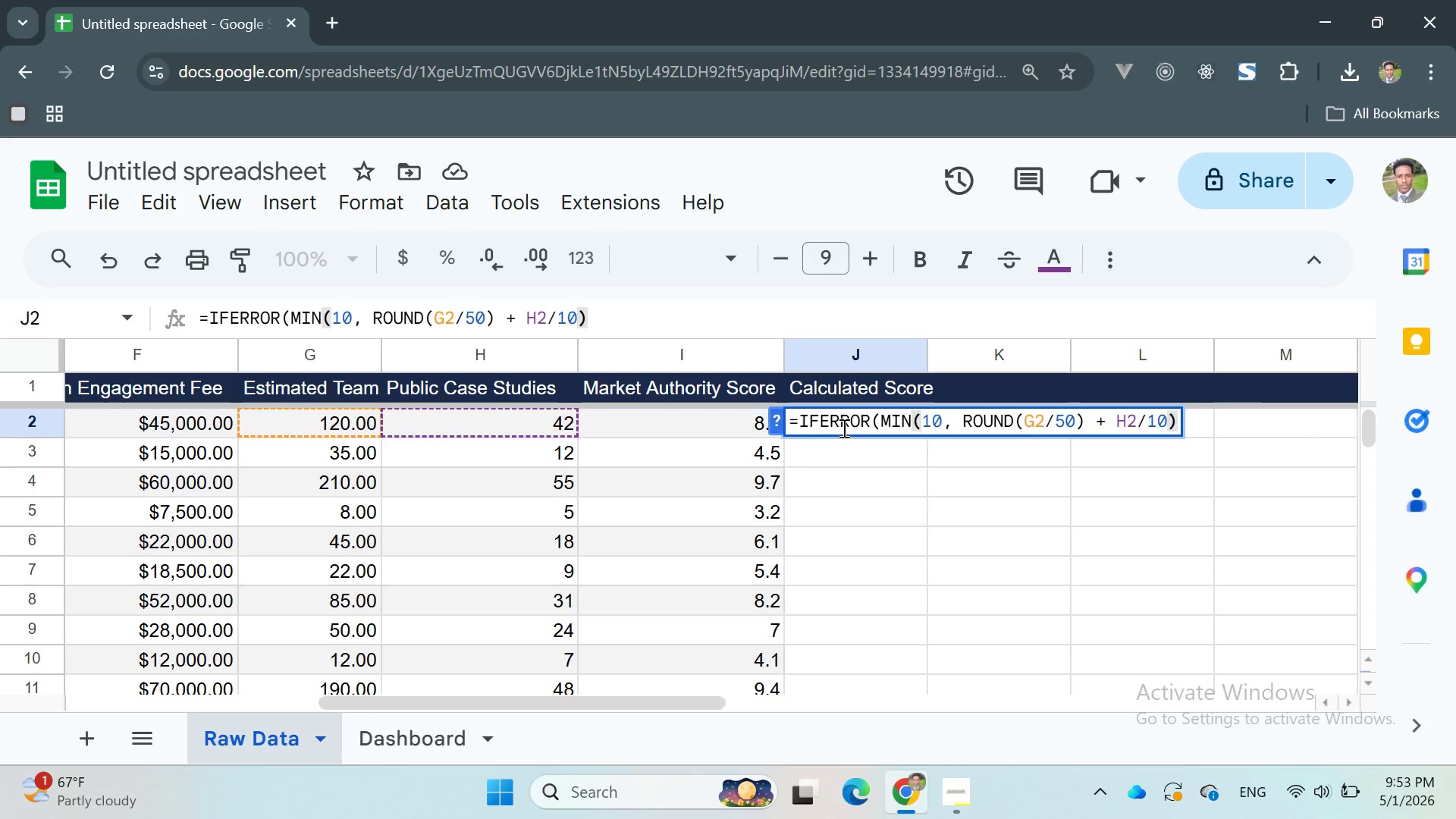 
wait(5.73)
 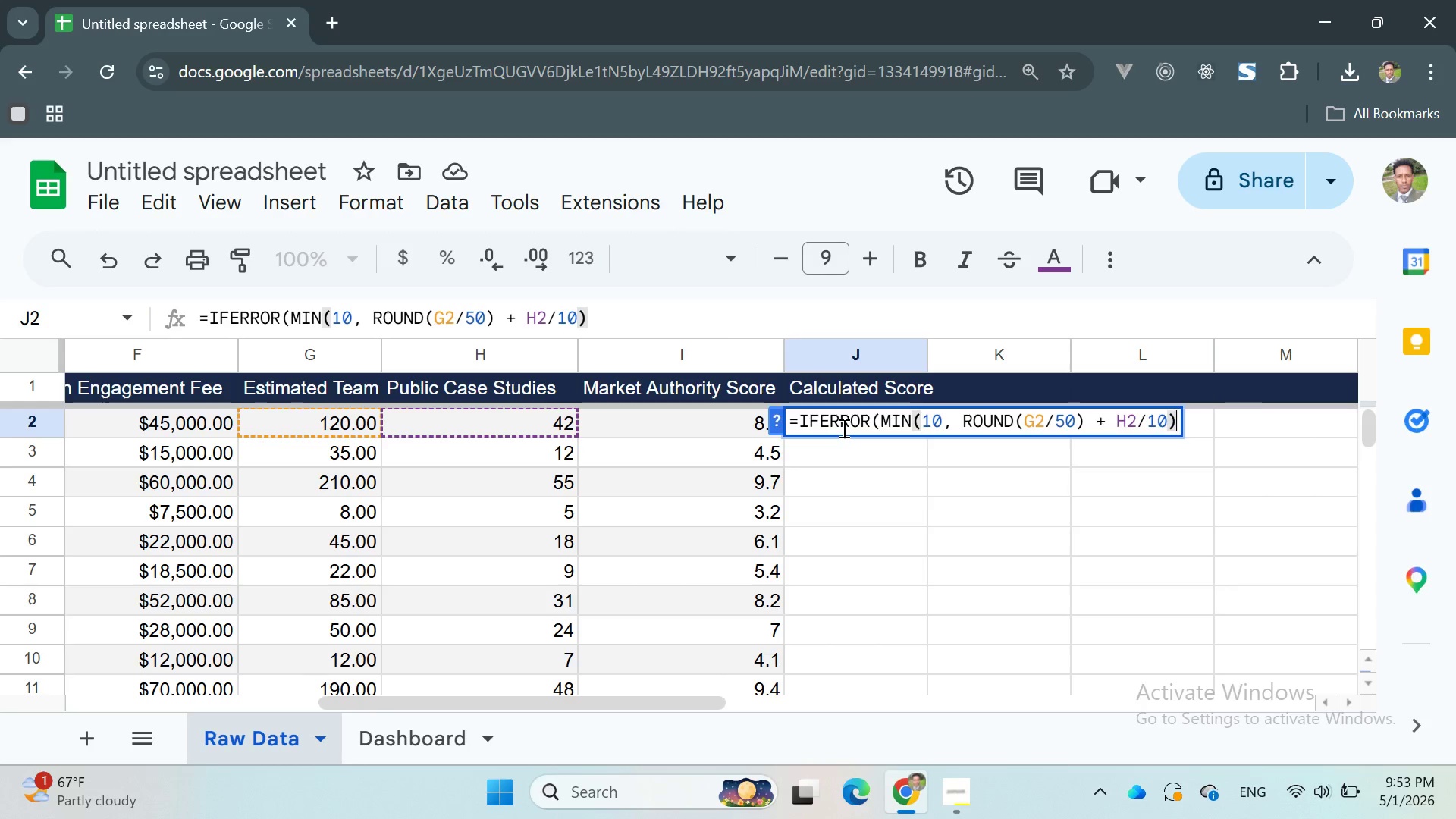 
left_click([1119, 419])
 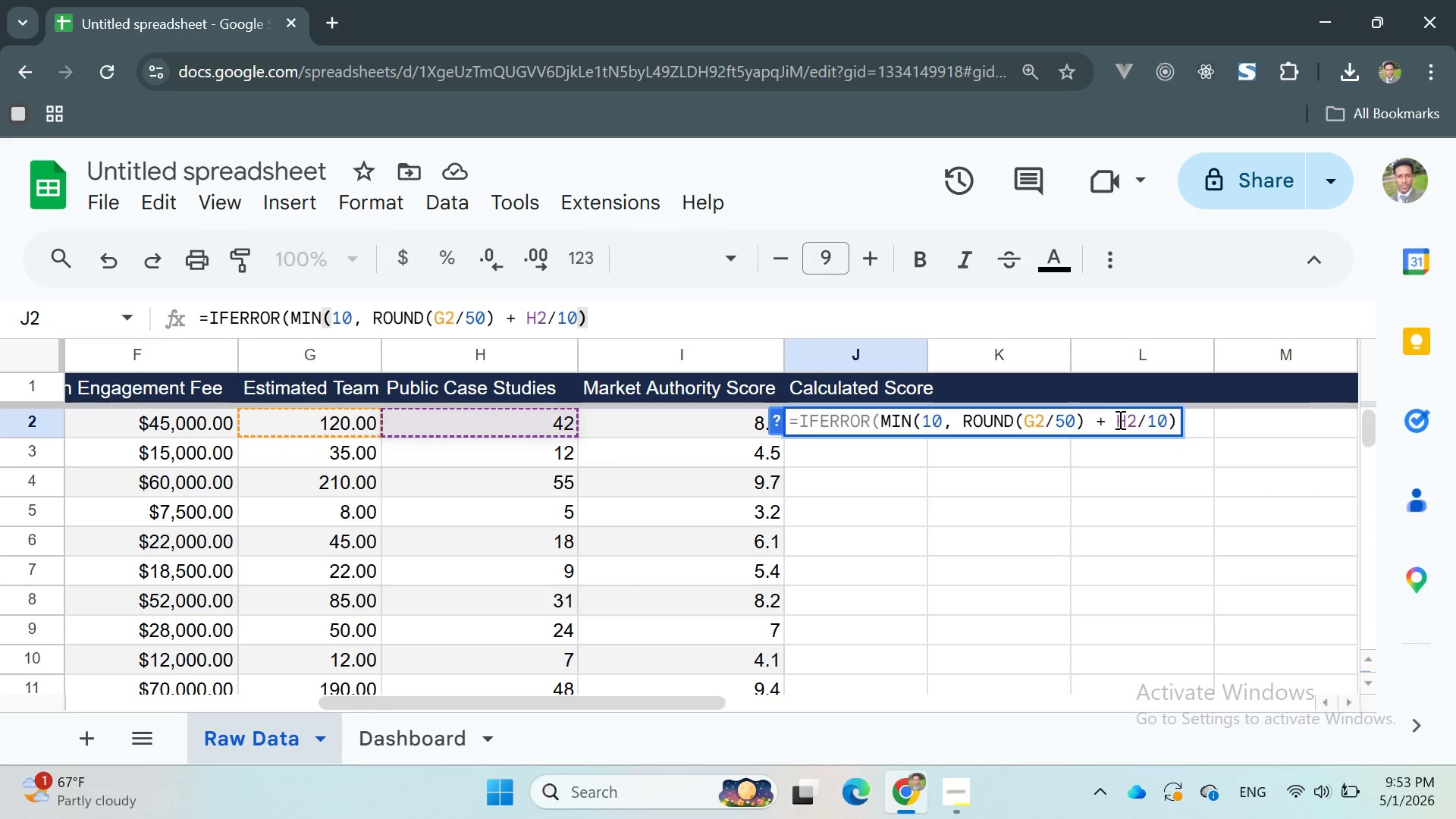 
key(Shift+9)
 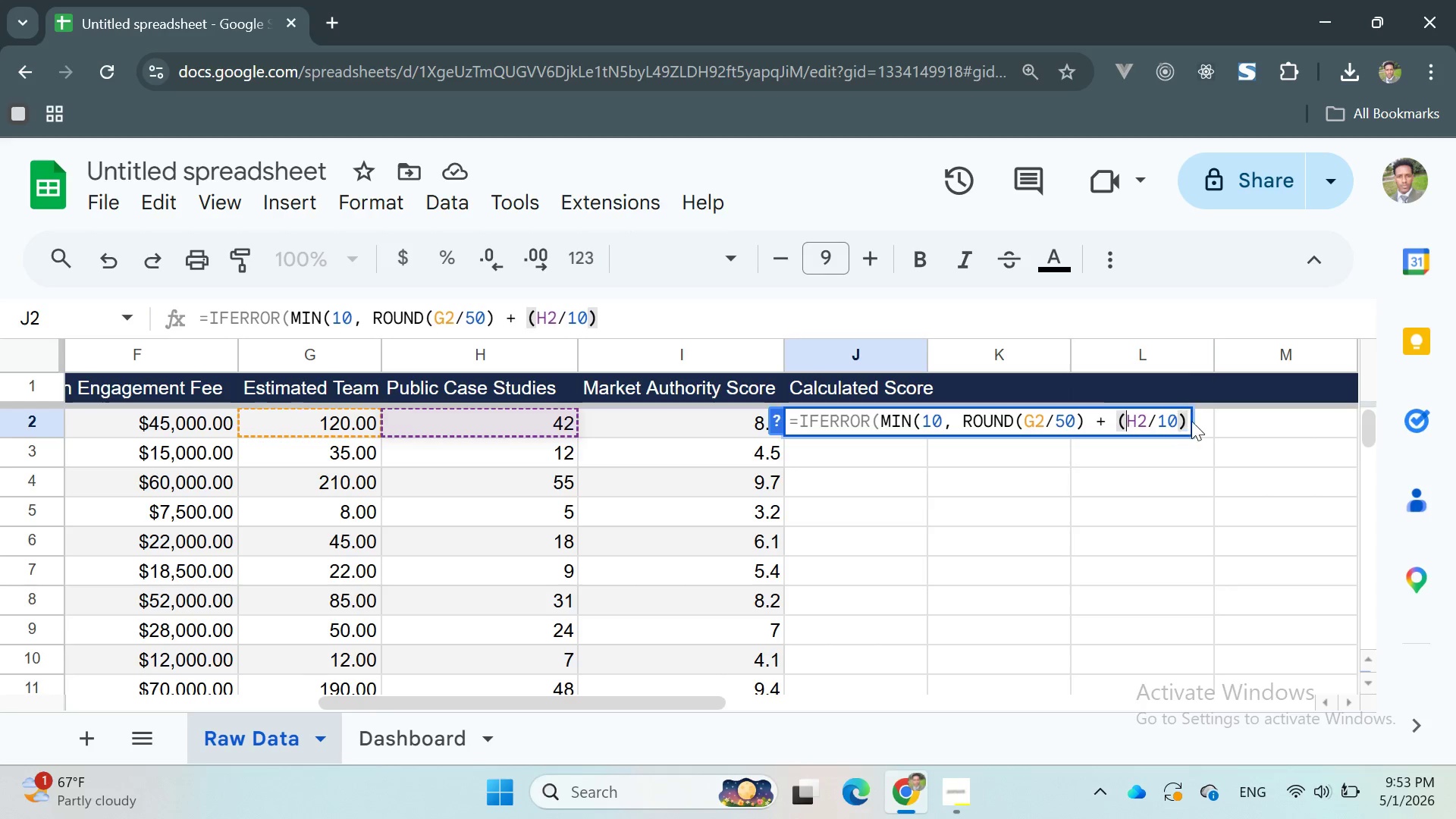 
left_click([1197, 424])
 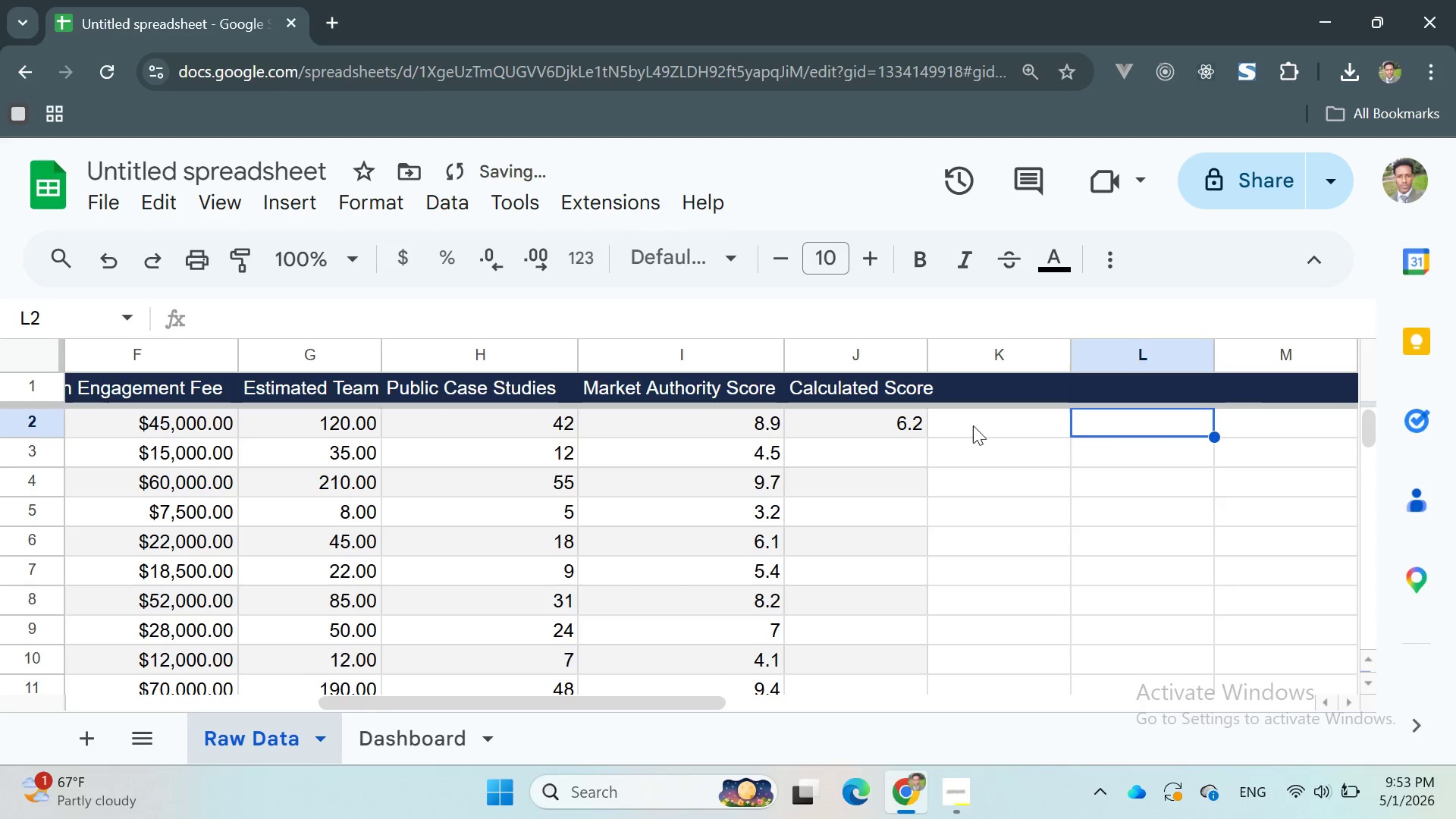 
double_click([970, 422])
 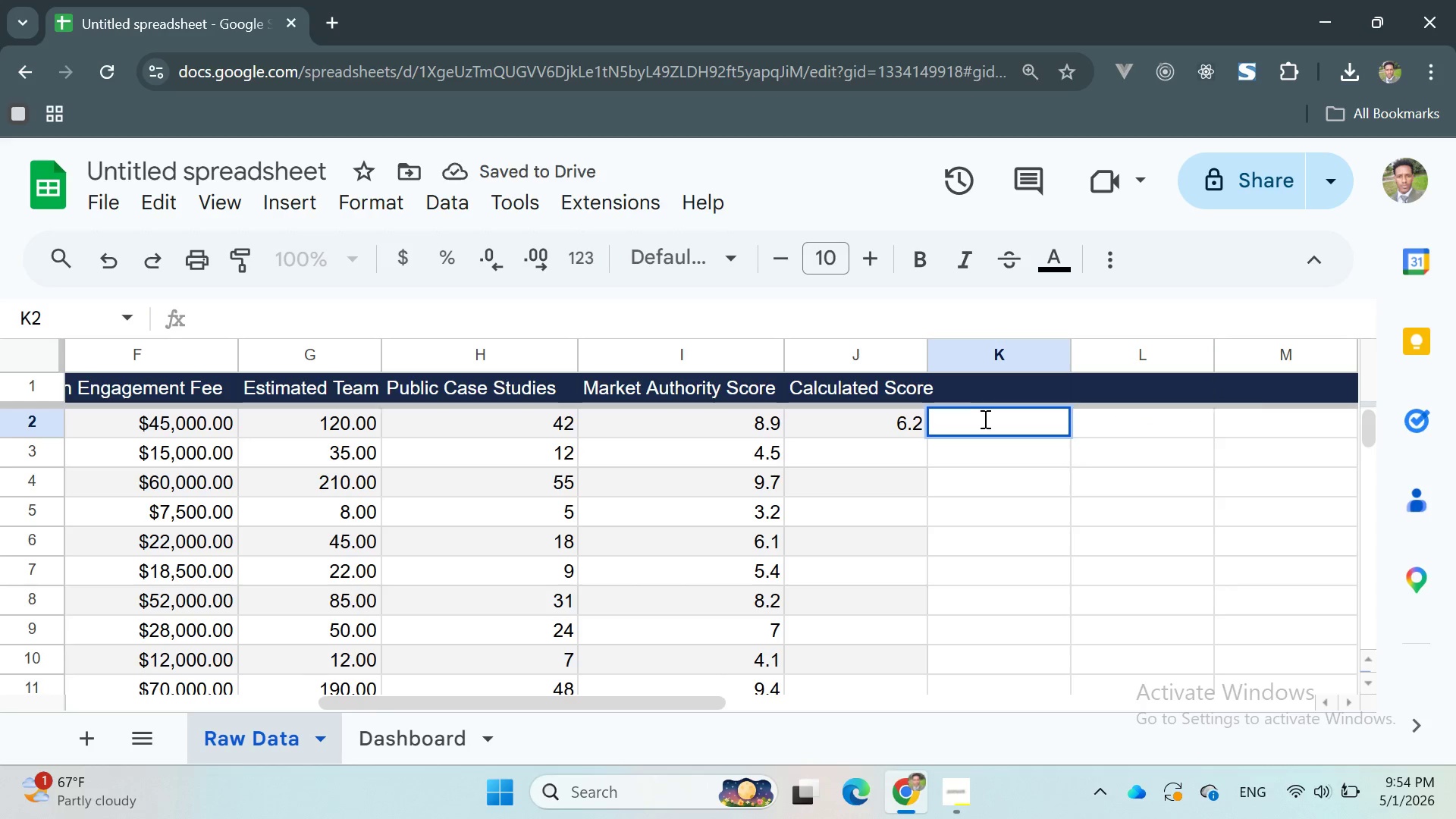 
key(Equal)
 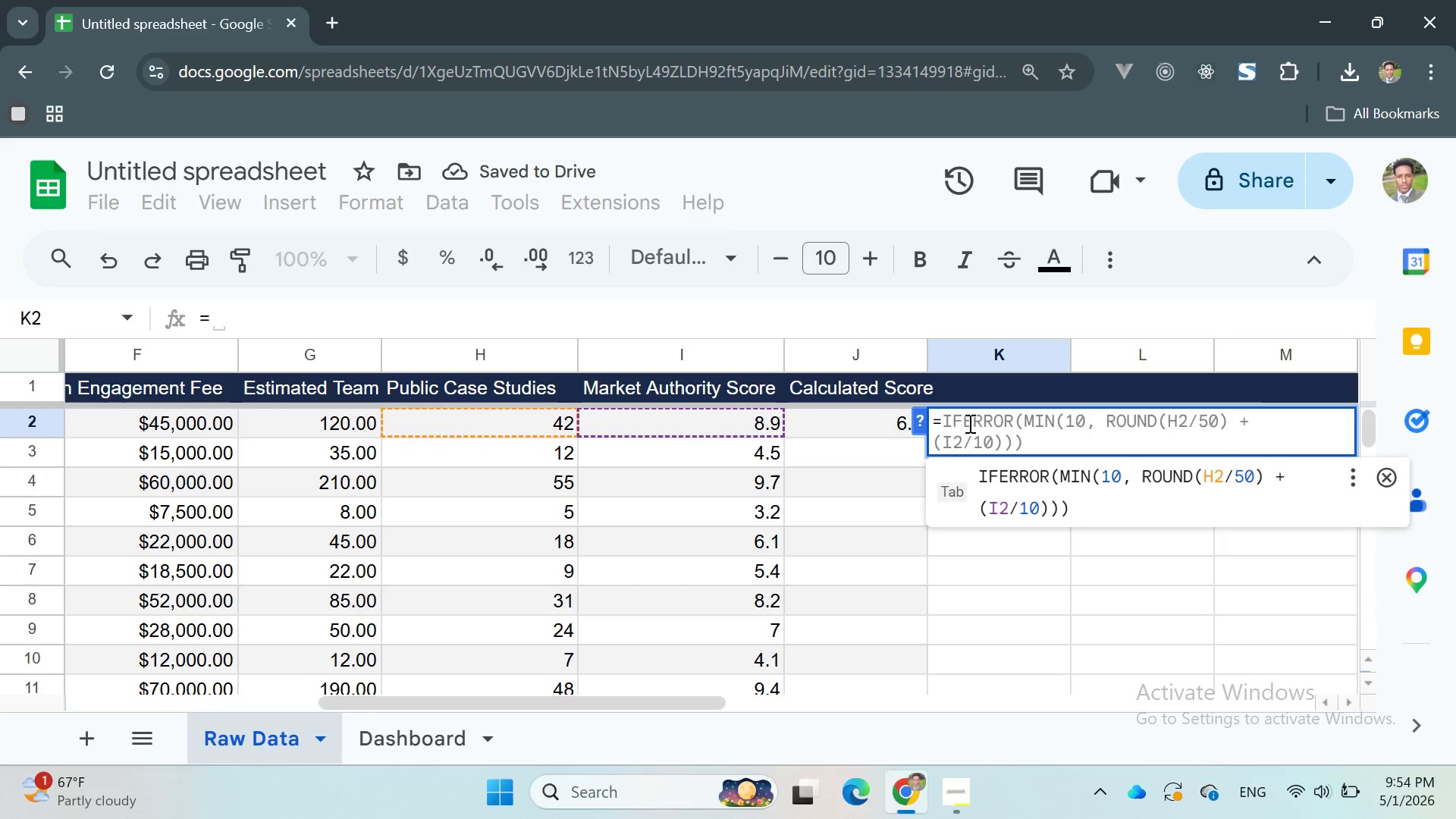 
key(Backspace)
 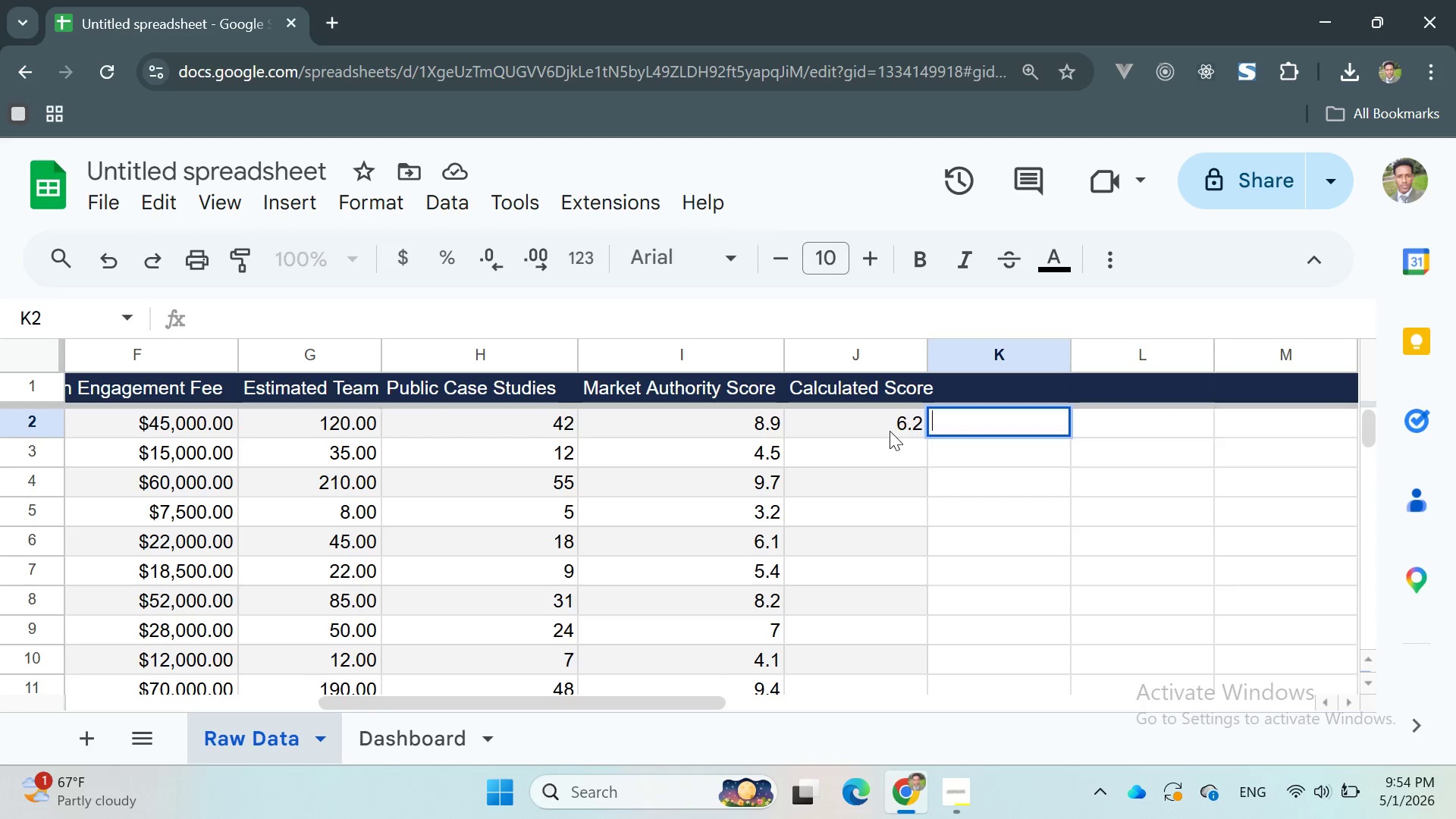 
double_click([883, 435])
 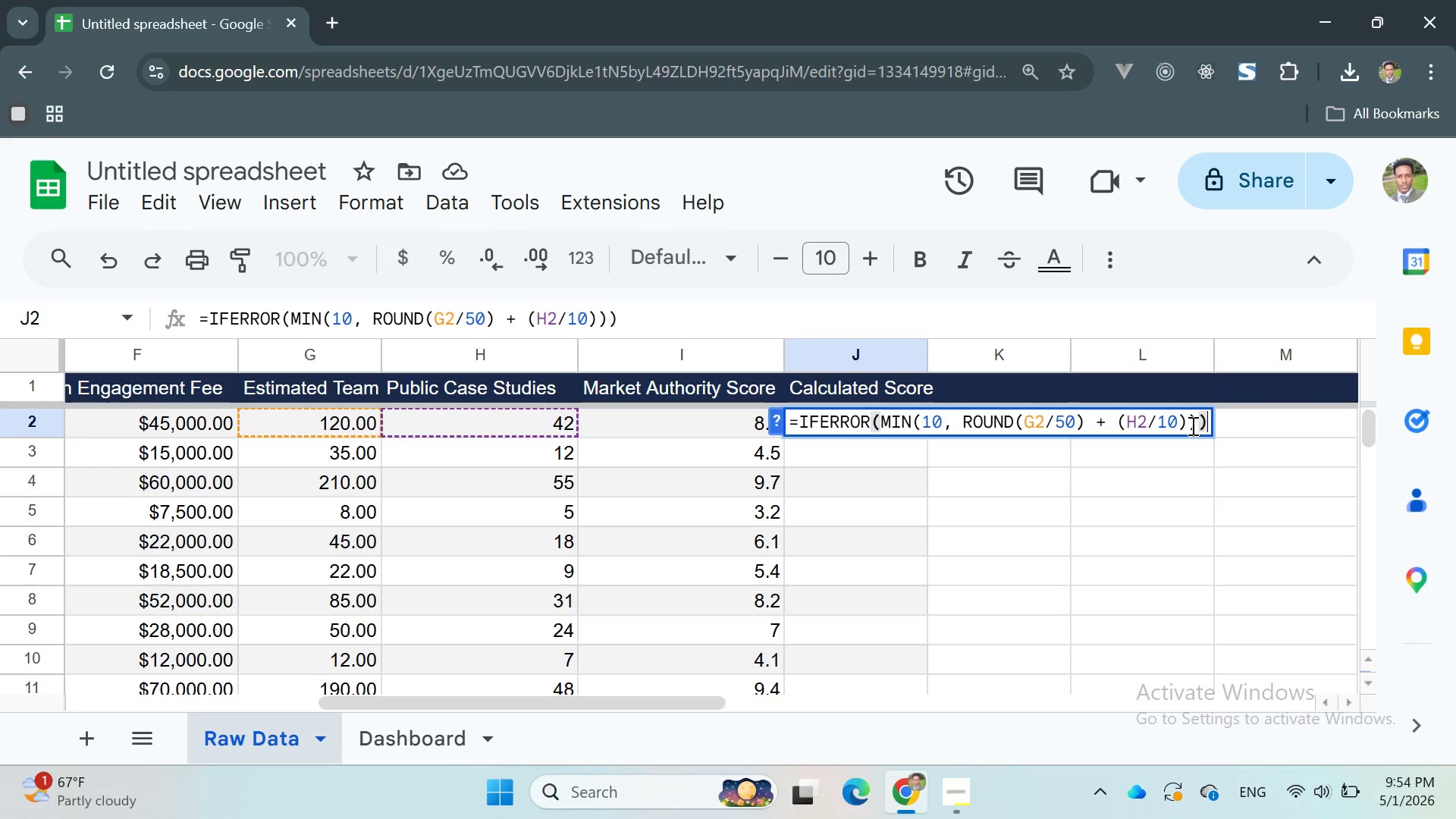 
left_click([1191, 425])
 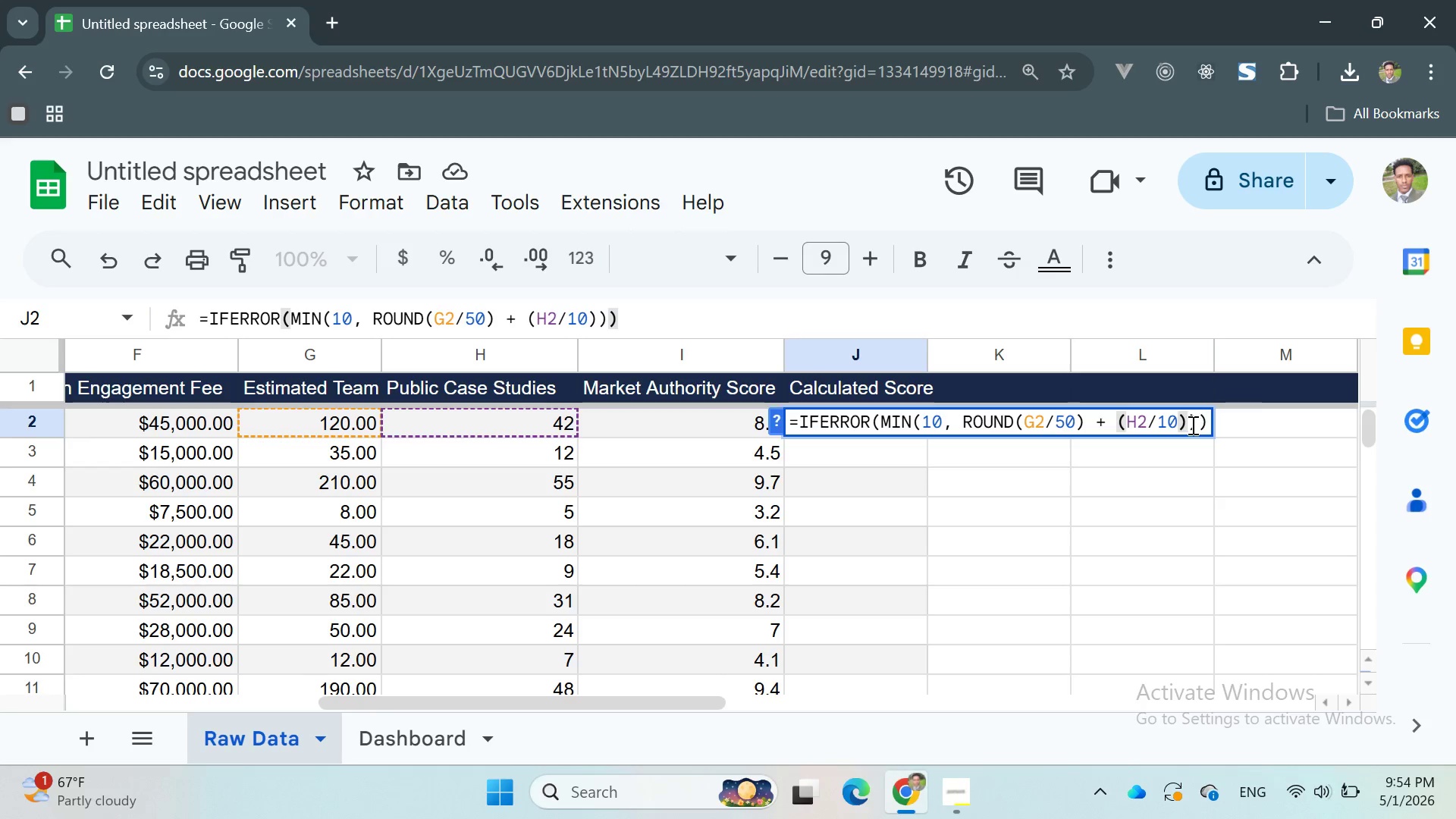 
wait(7.84)
 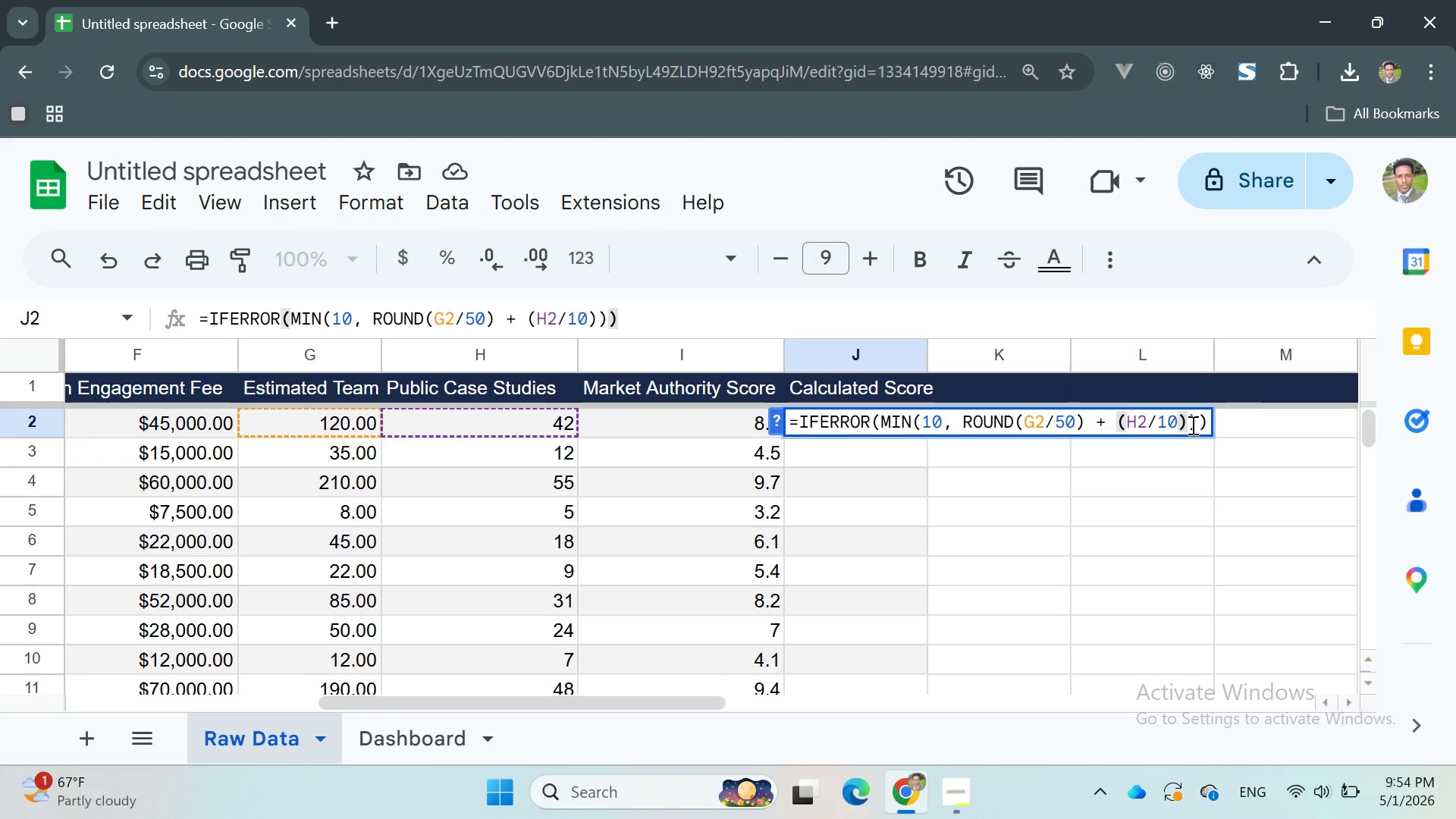 
key(Space)
 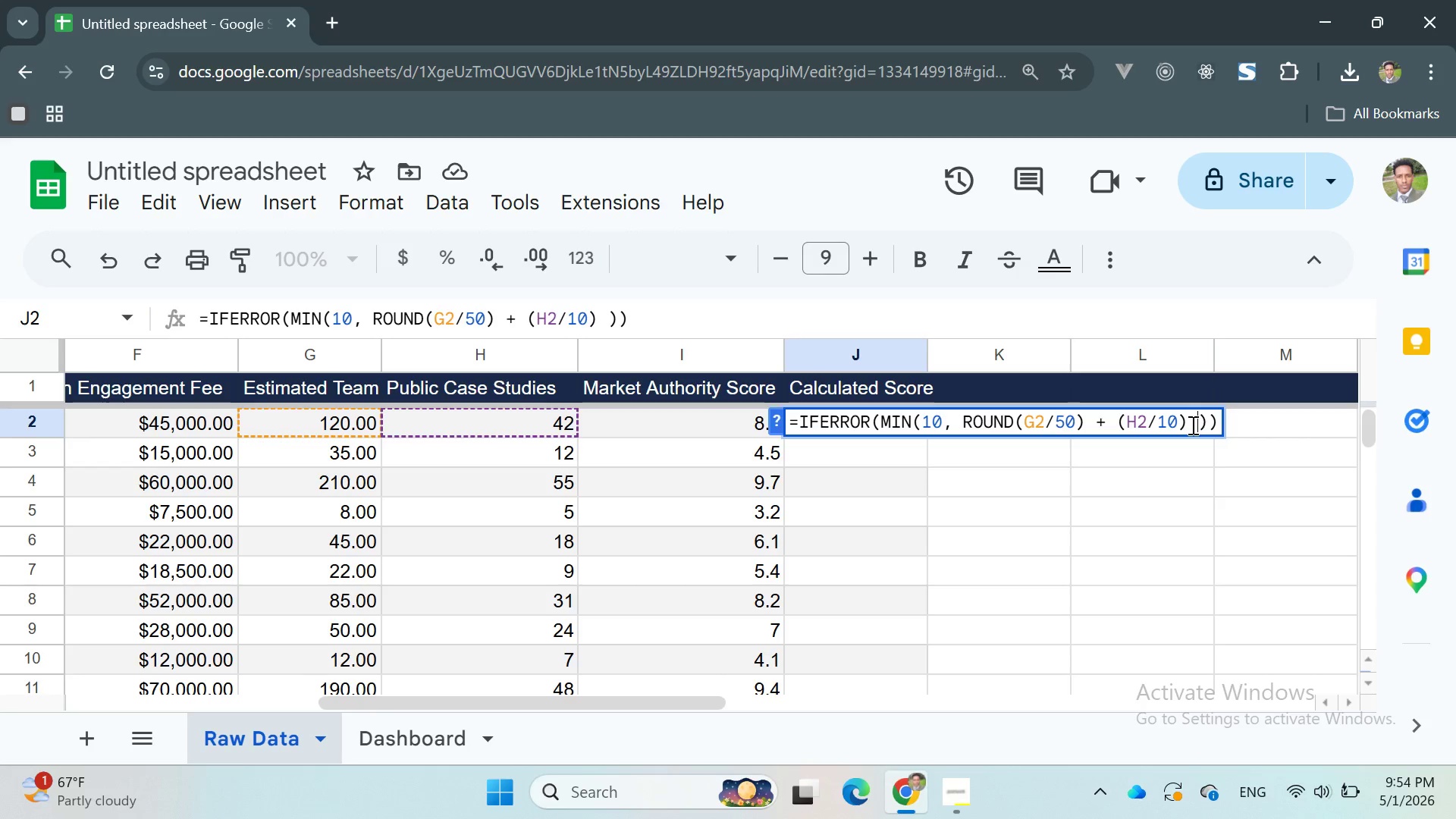 
key(Shift+Equal)
 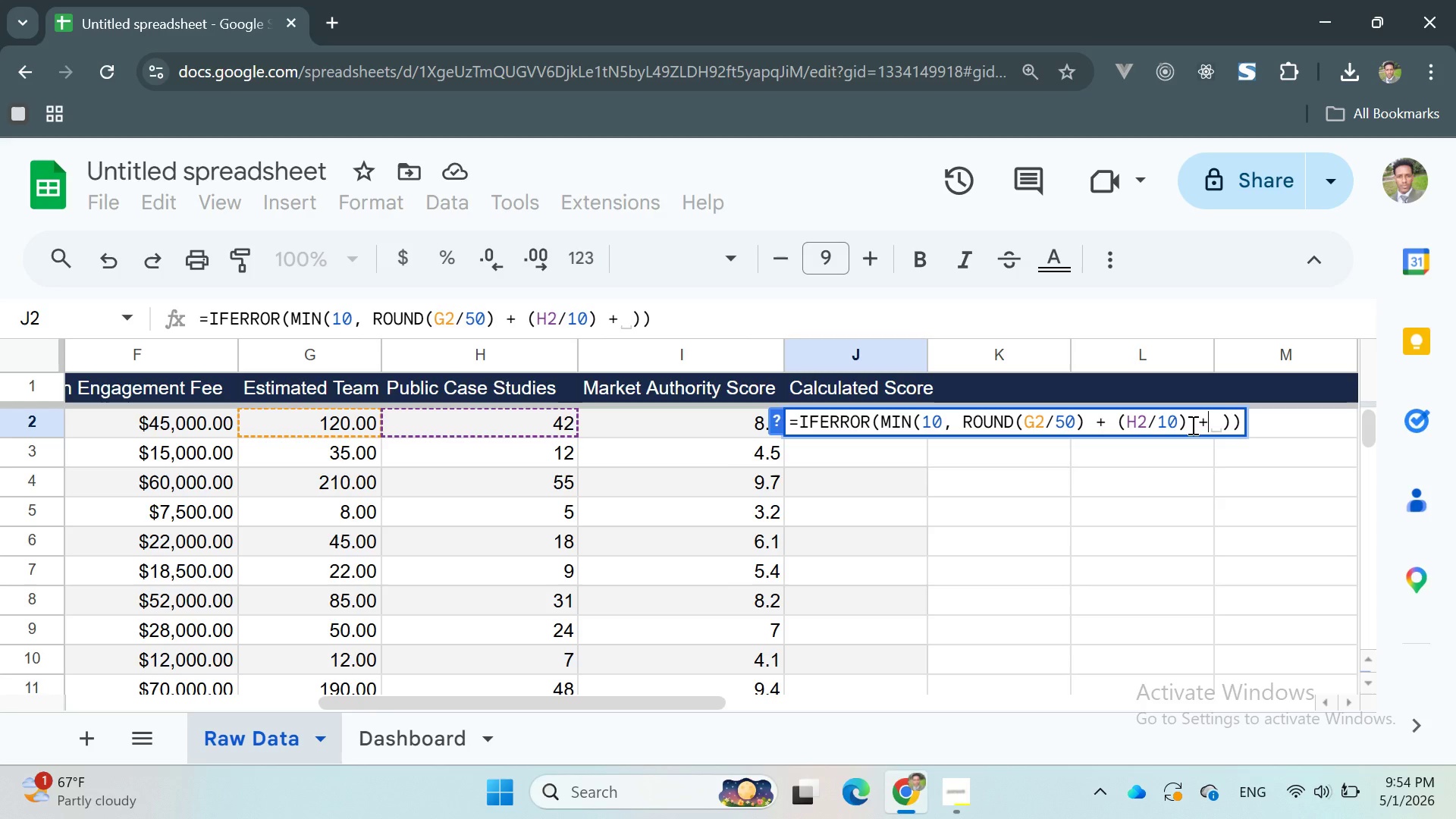 
key(ArrowRight)
 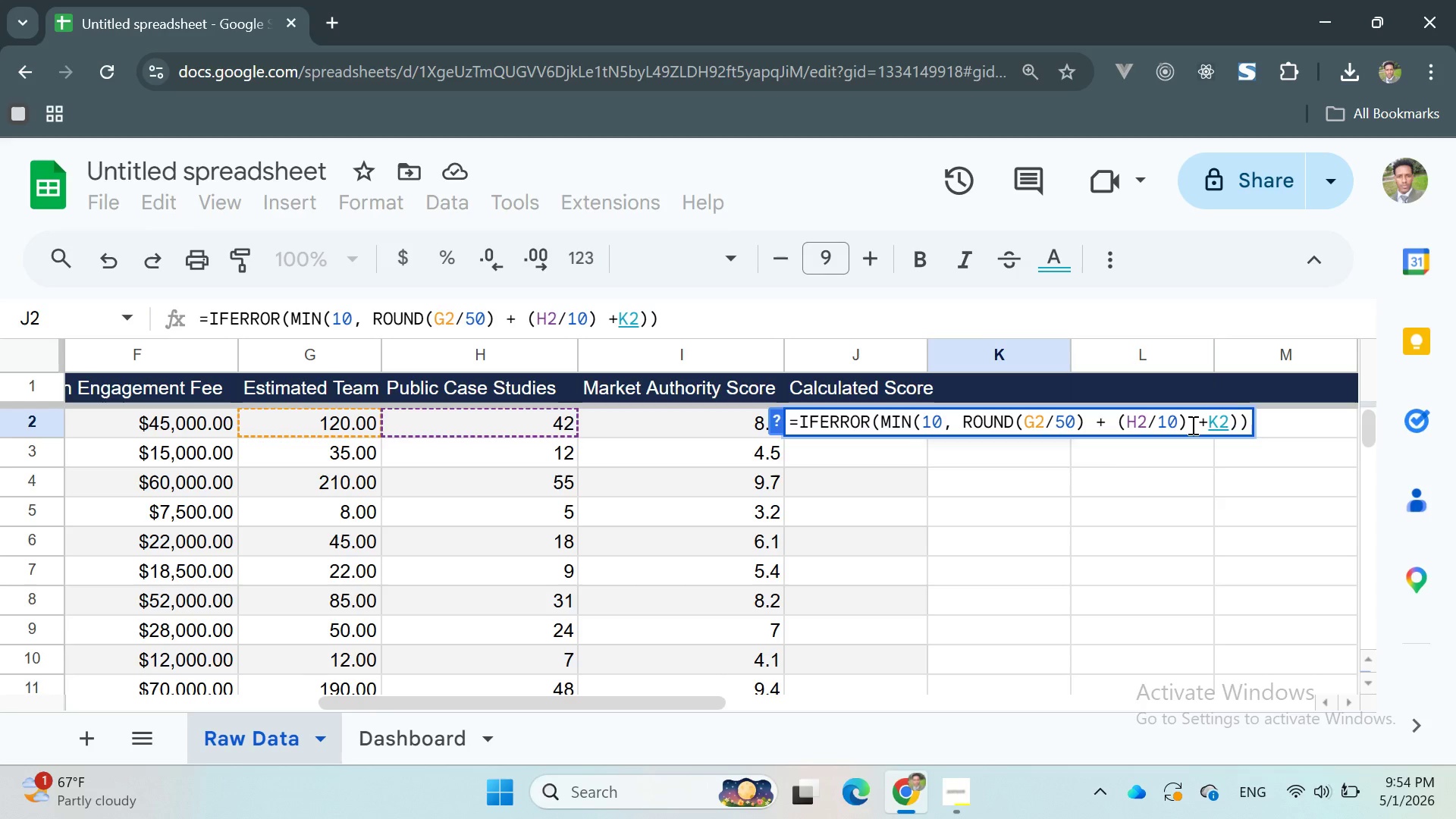 
key(Backspace)
key(Backspace)
type( (I2/5)
 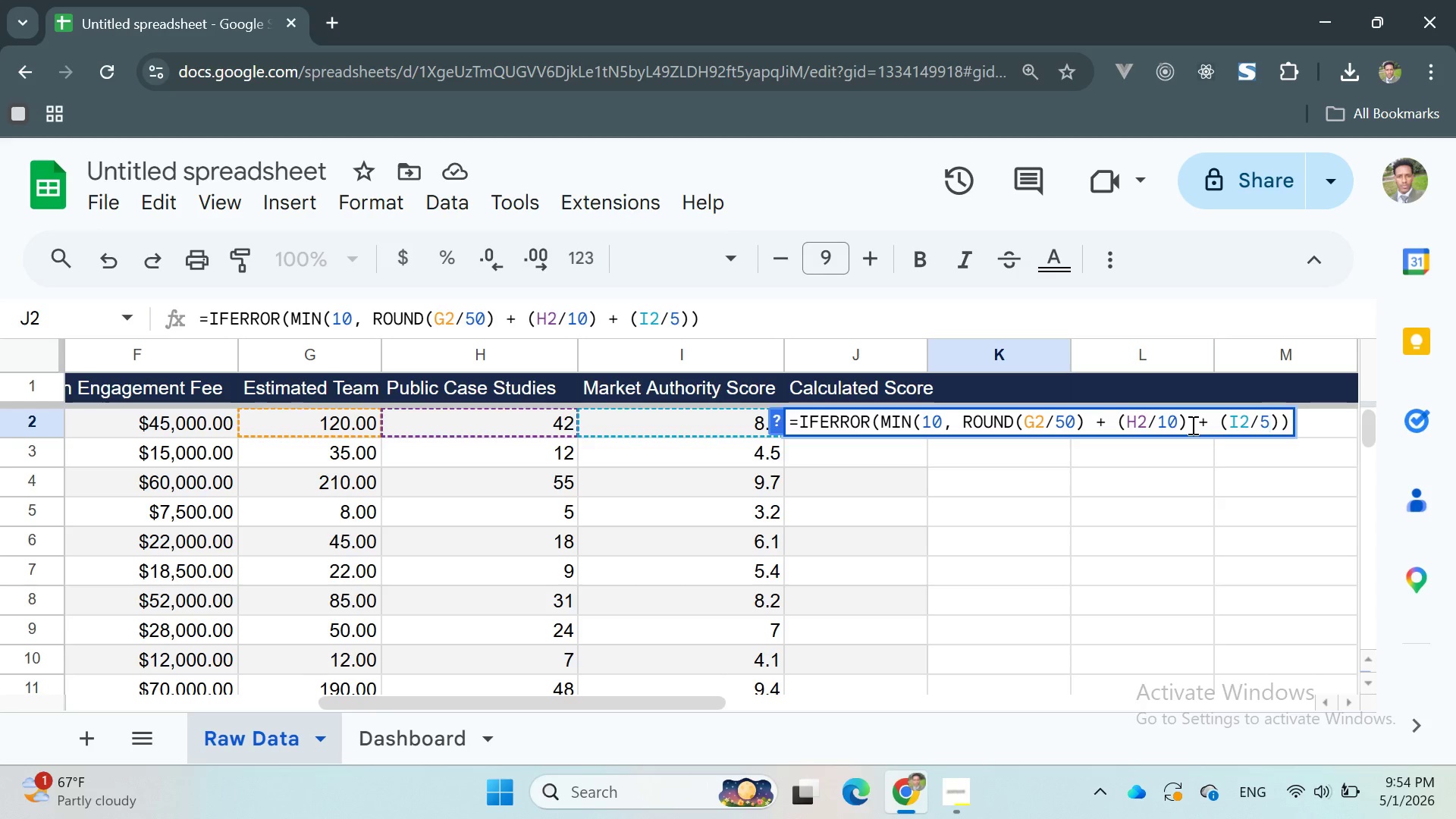 
key(ArrowRight)
 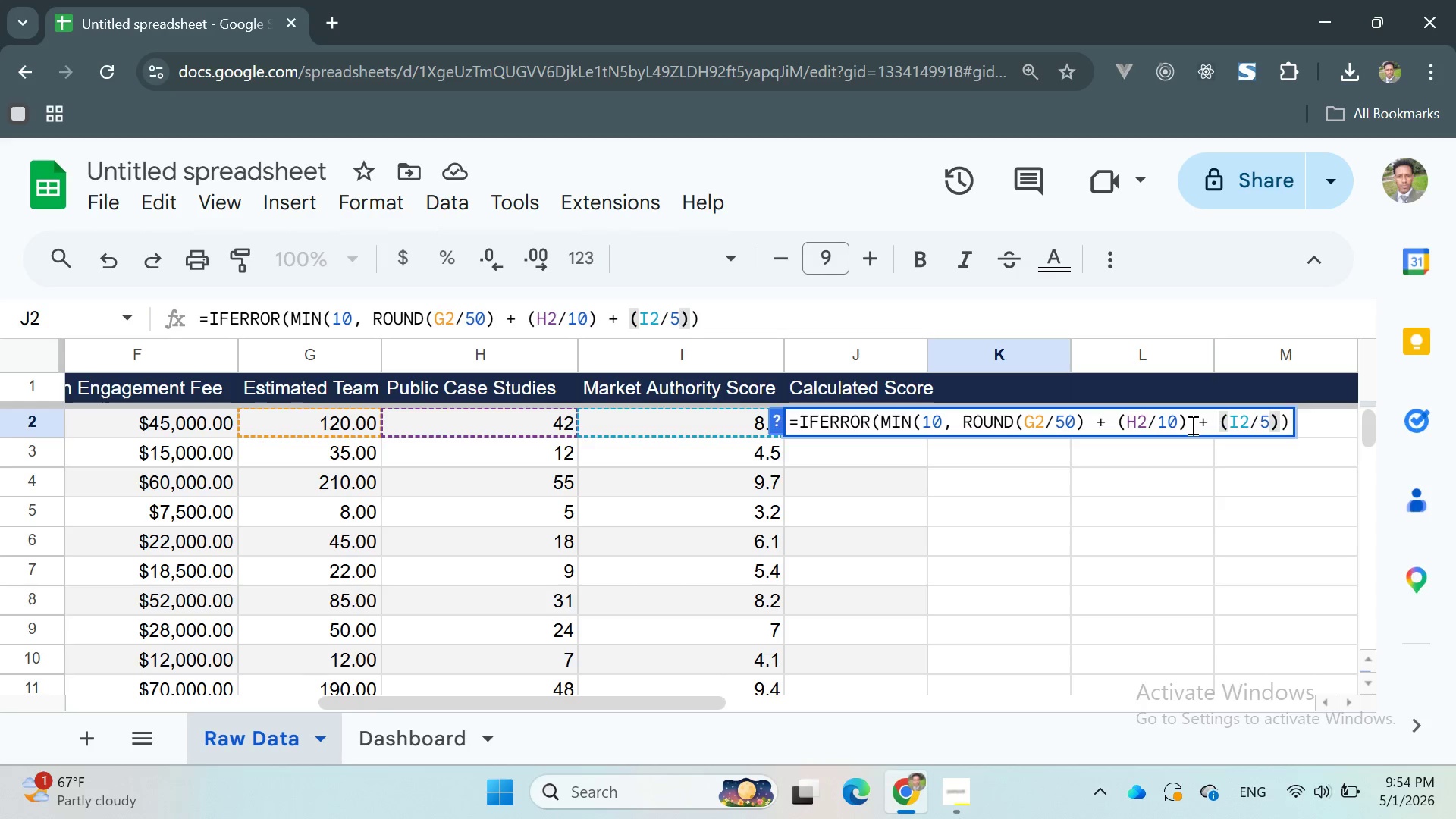 
key(Comma)
 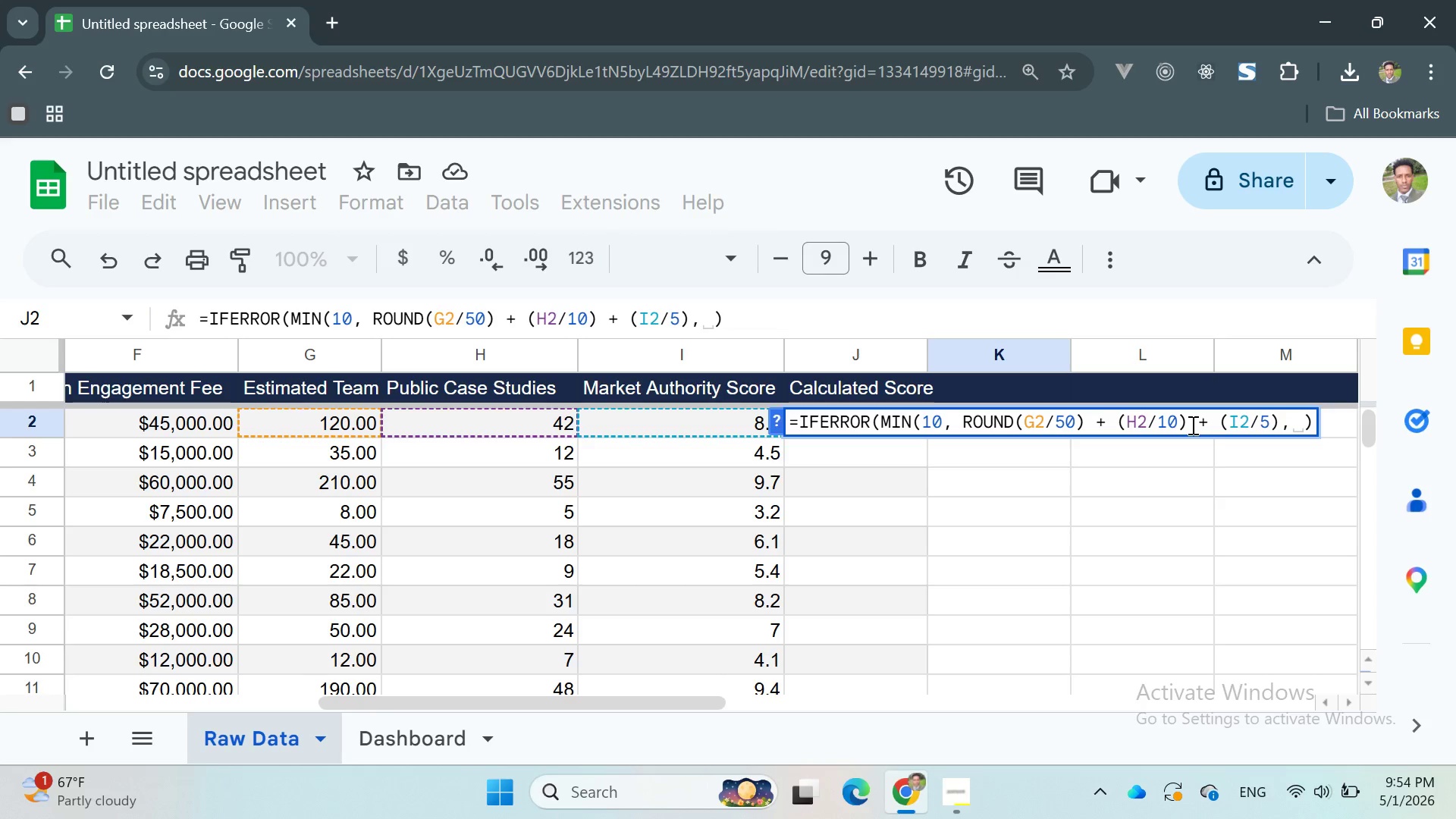 
type(0)), 5)
 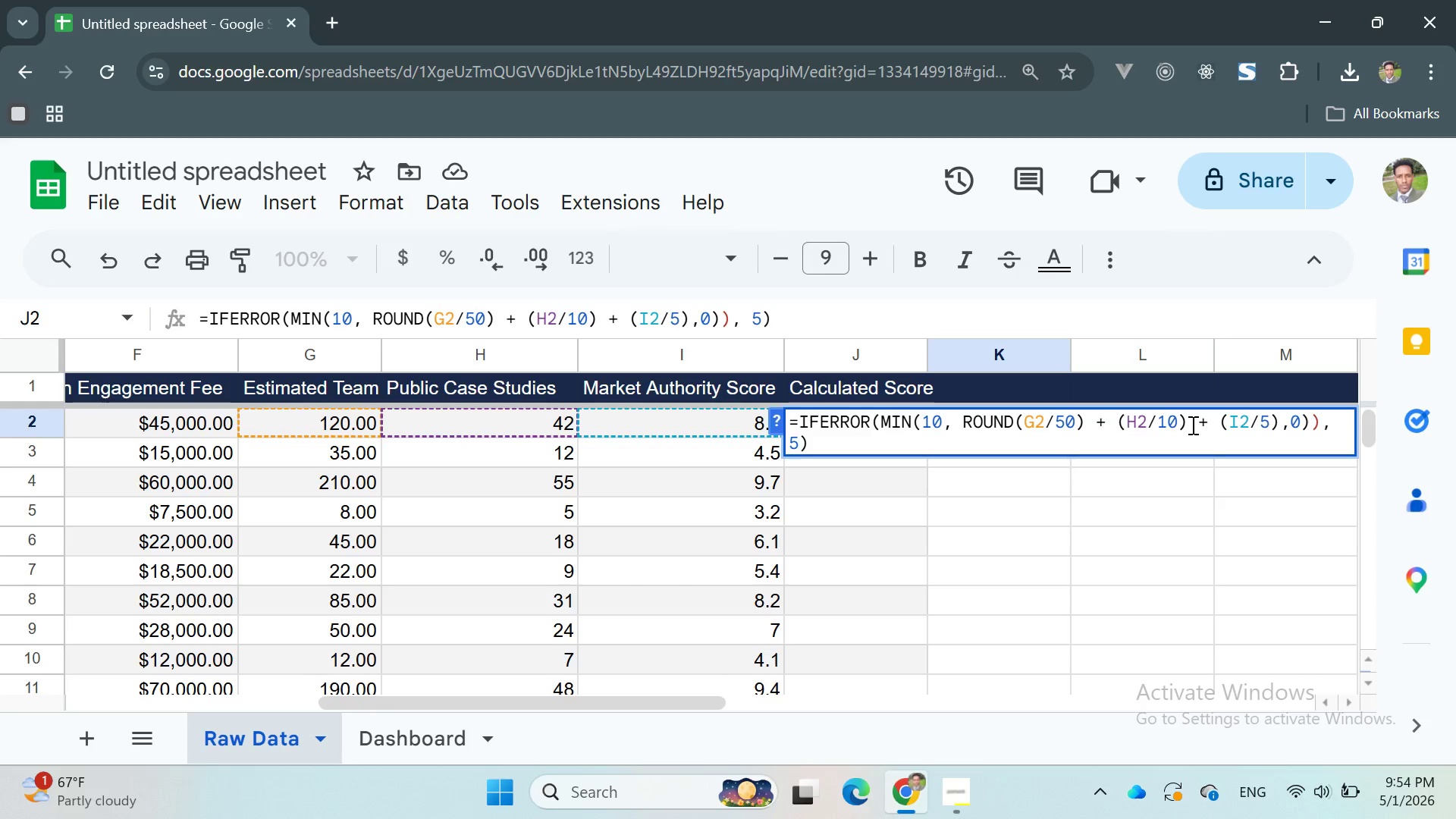 
key(Enter)
 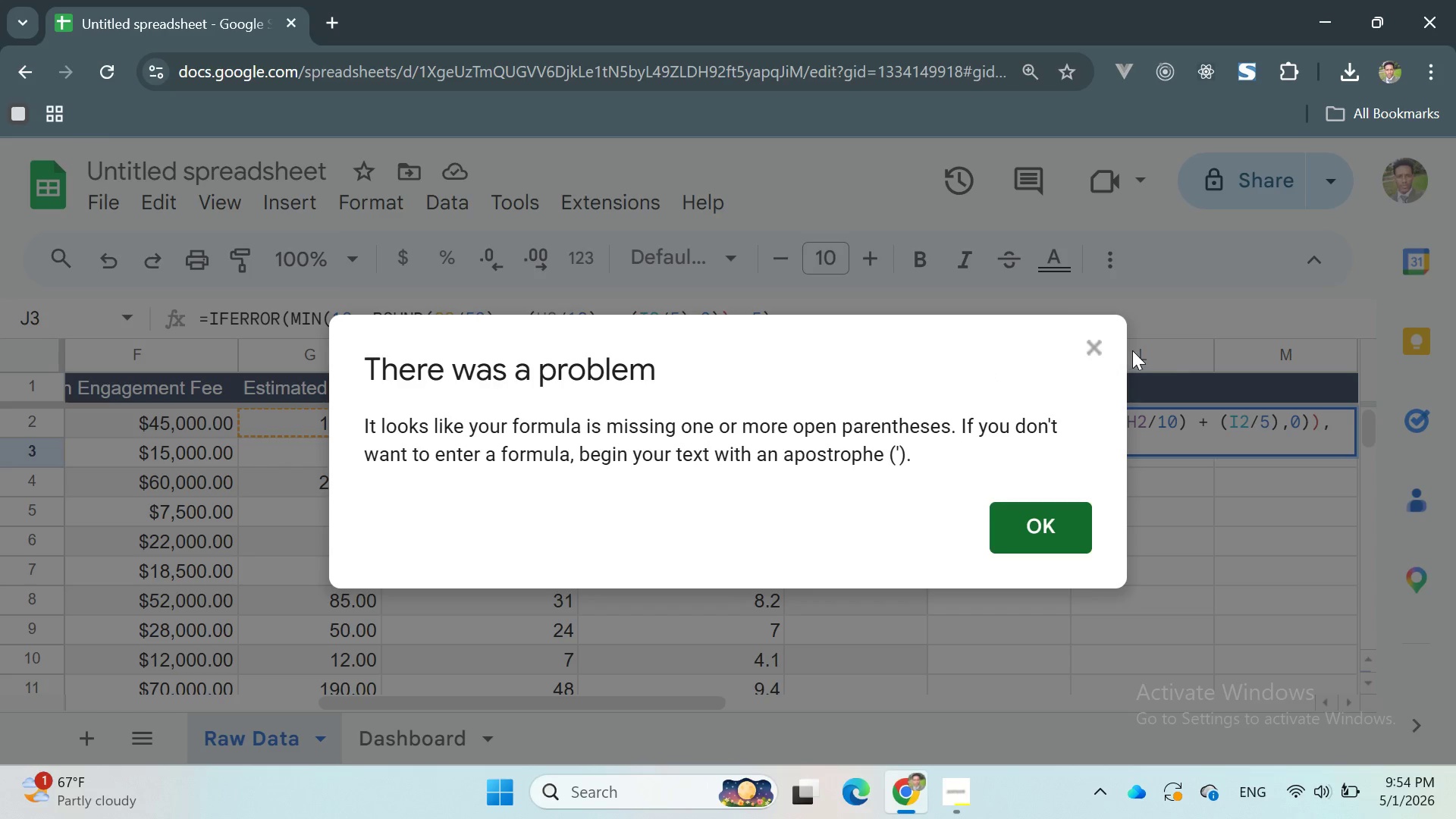 
left_click([1092, 350])
 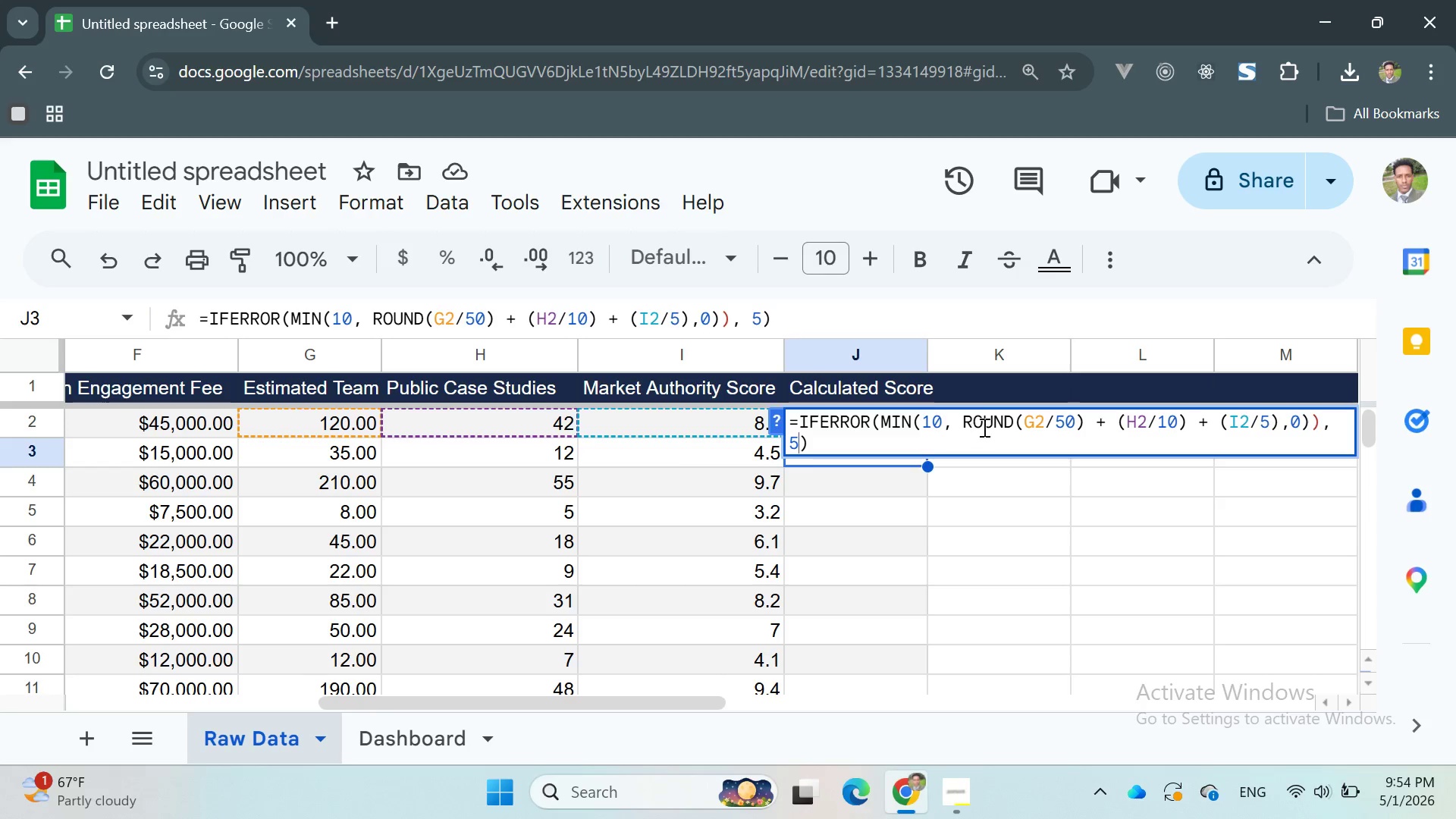 
wait(14.78)
 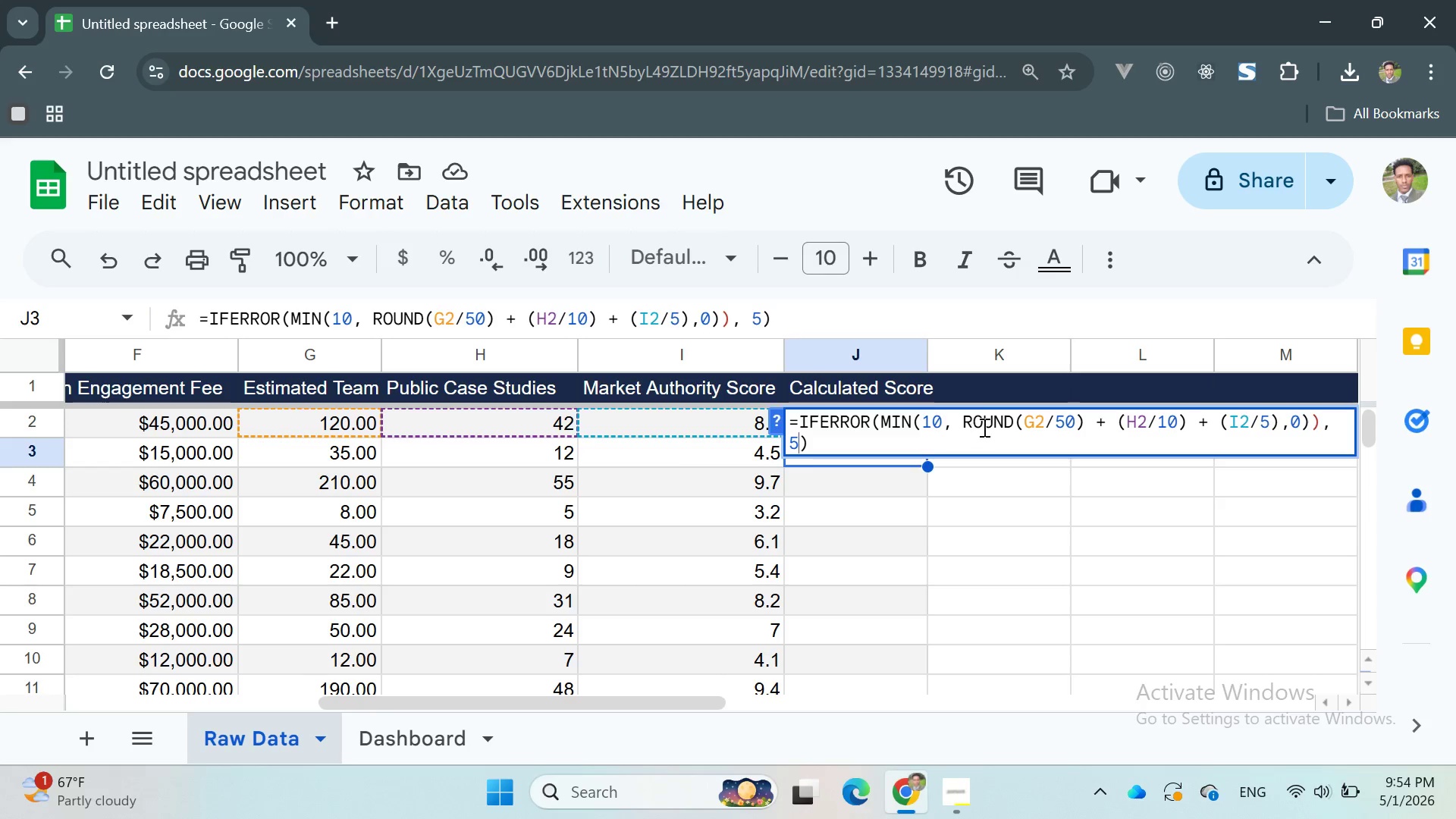 
left_click([1024, 424])
 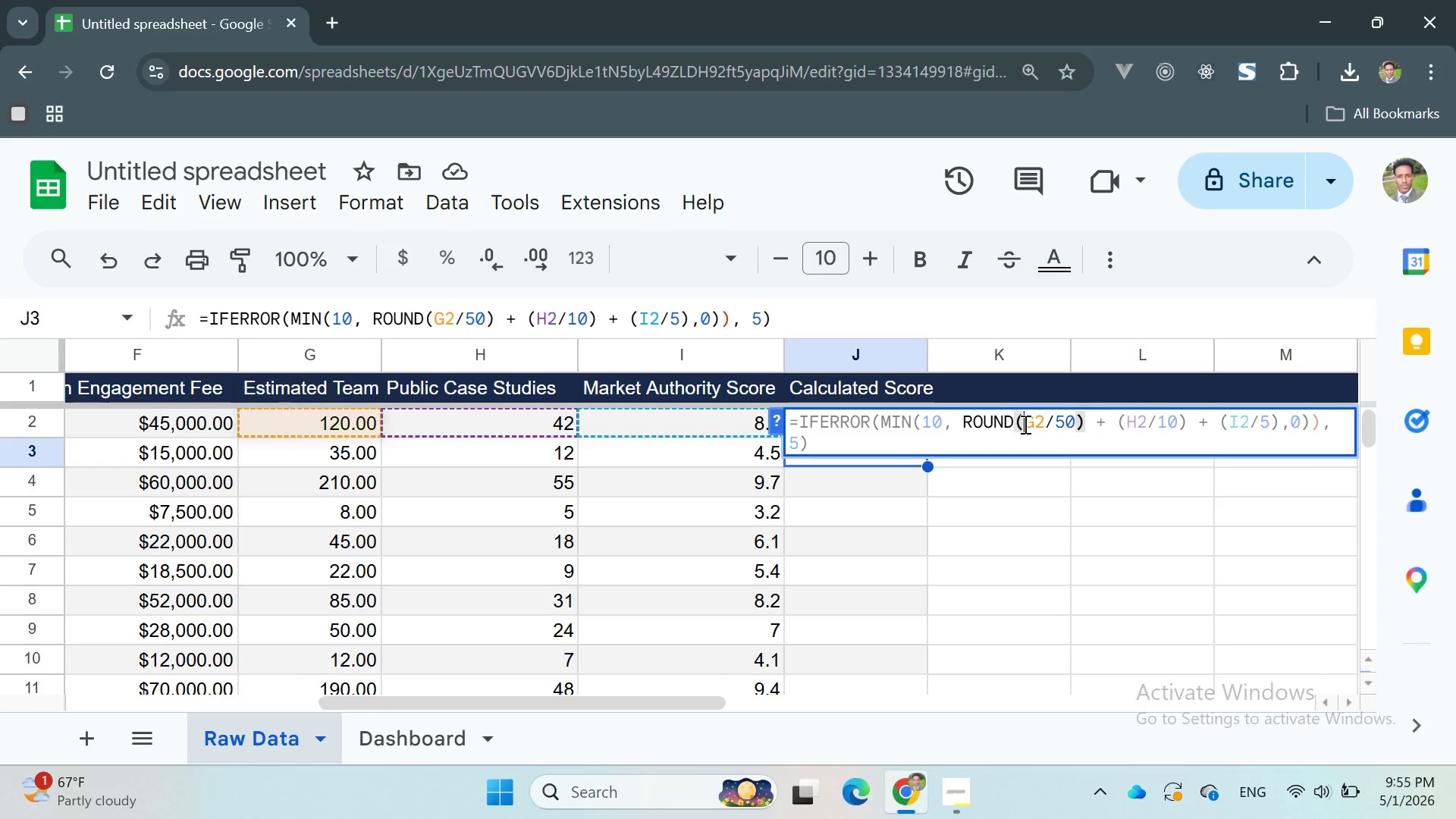 
key(Shift+9)
 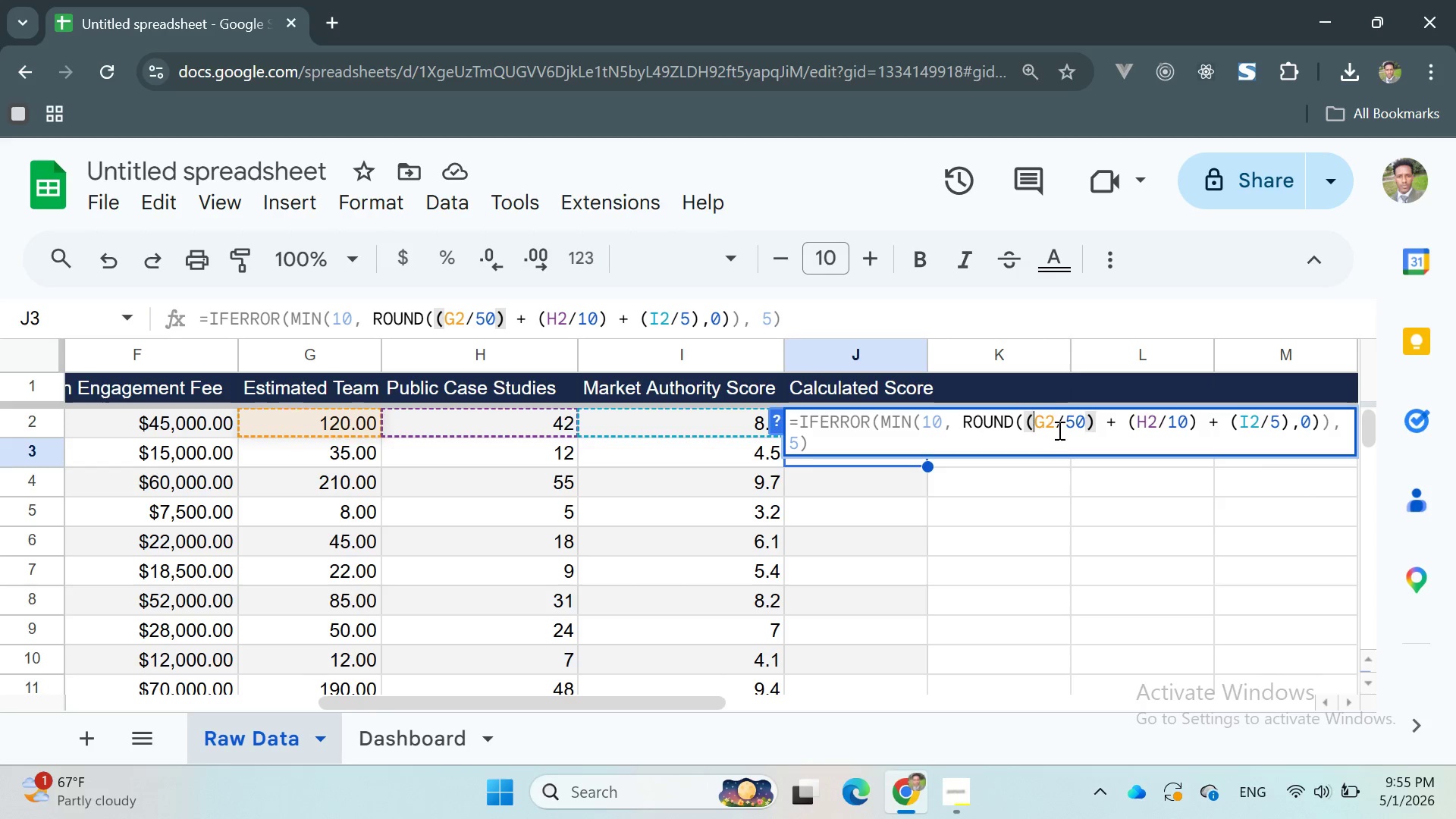 
key(Enter)
 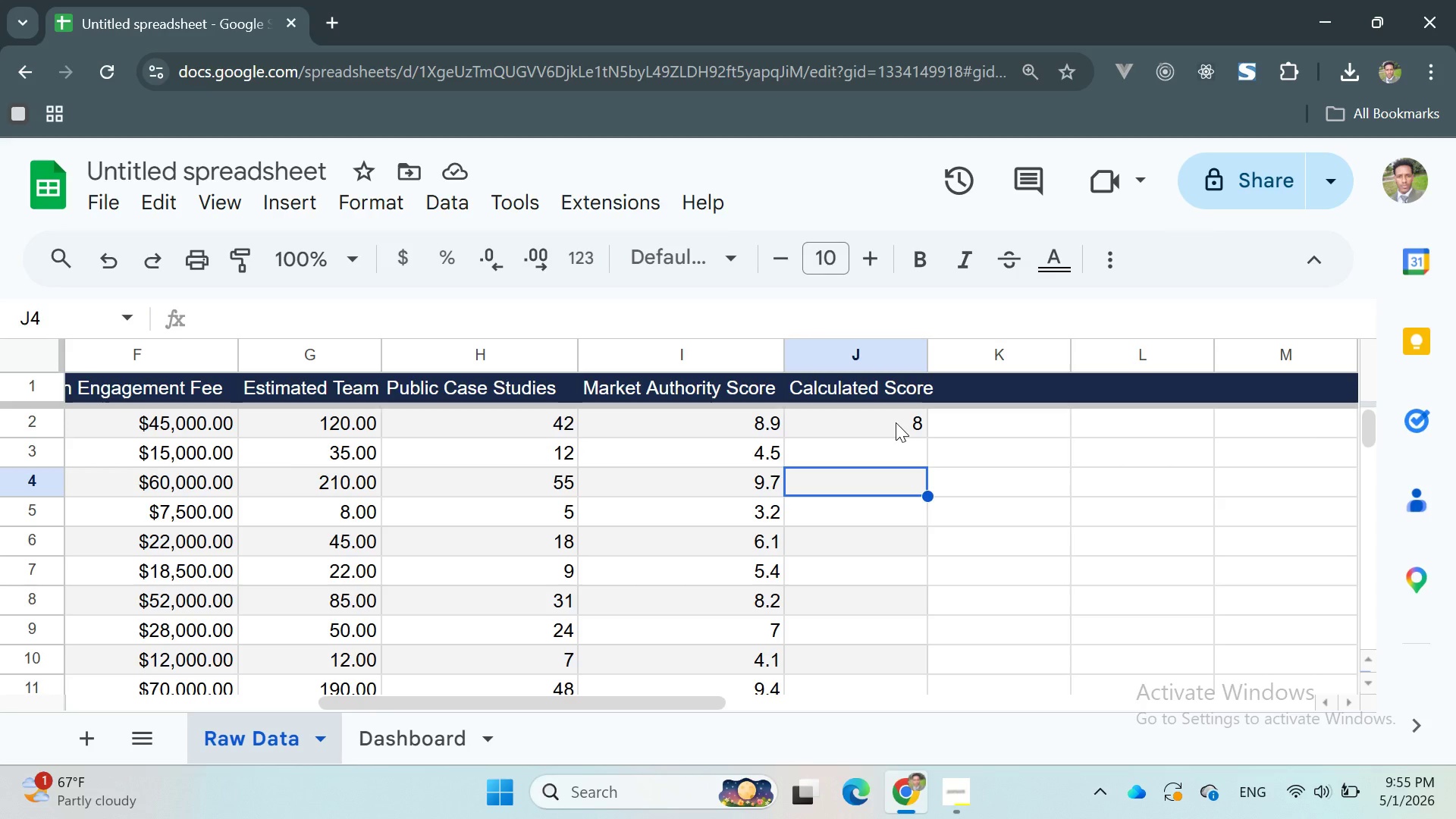 
wait(20.69)
 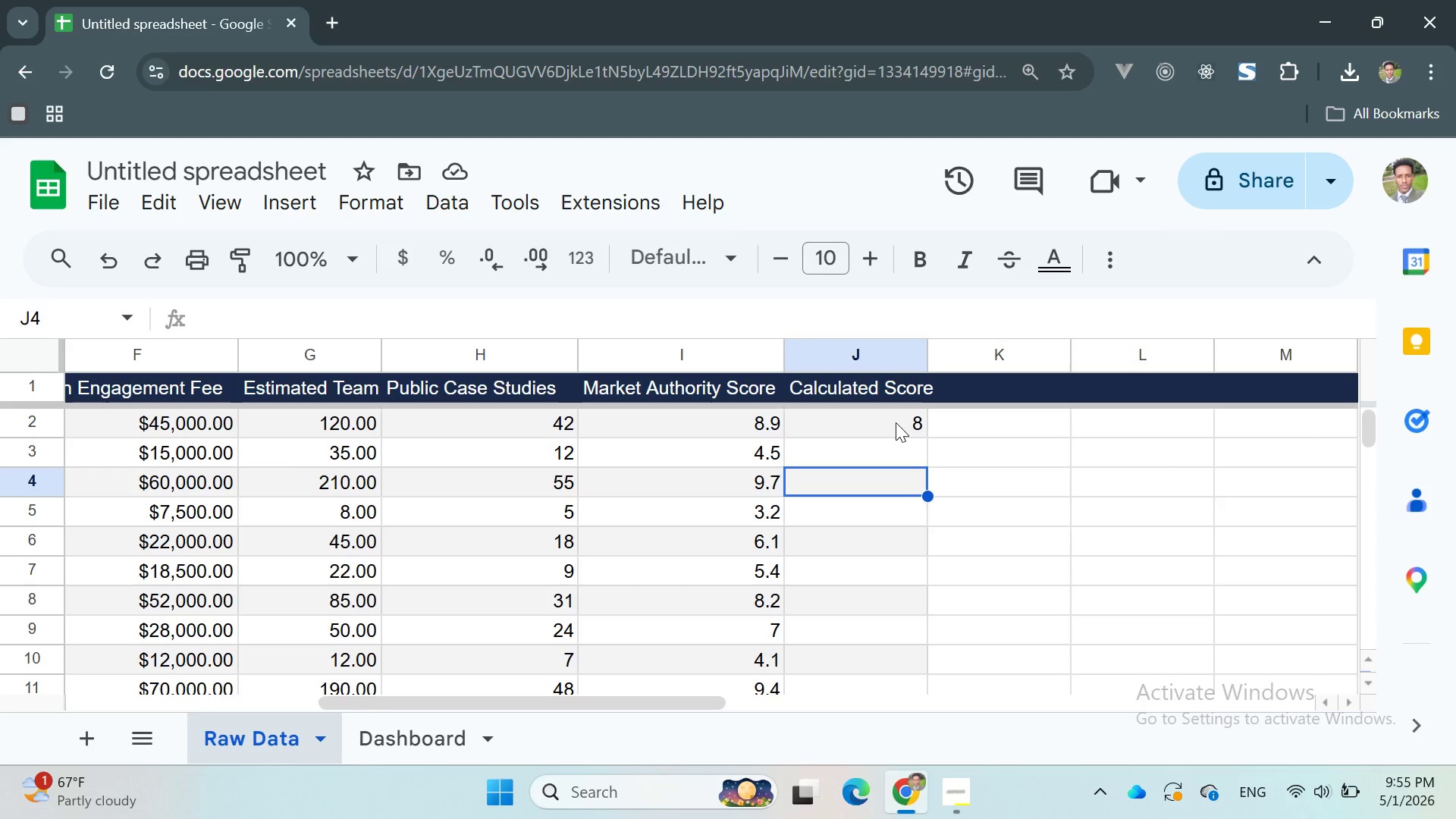 
left_click([874, 429])
 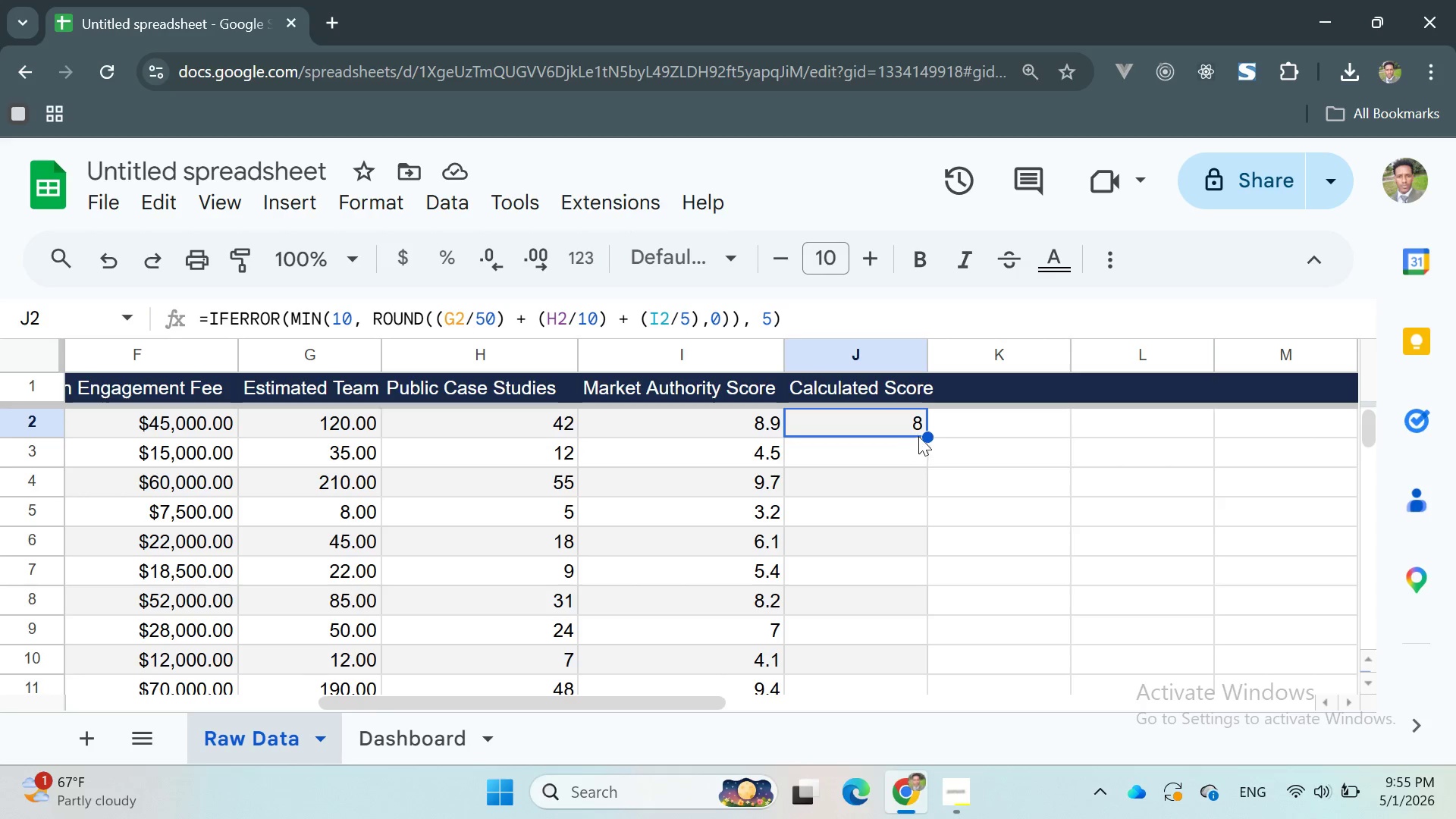 
left_click_drag(start_coordinate=[926, 435], to_coordinate=[902, 633])
 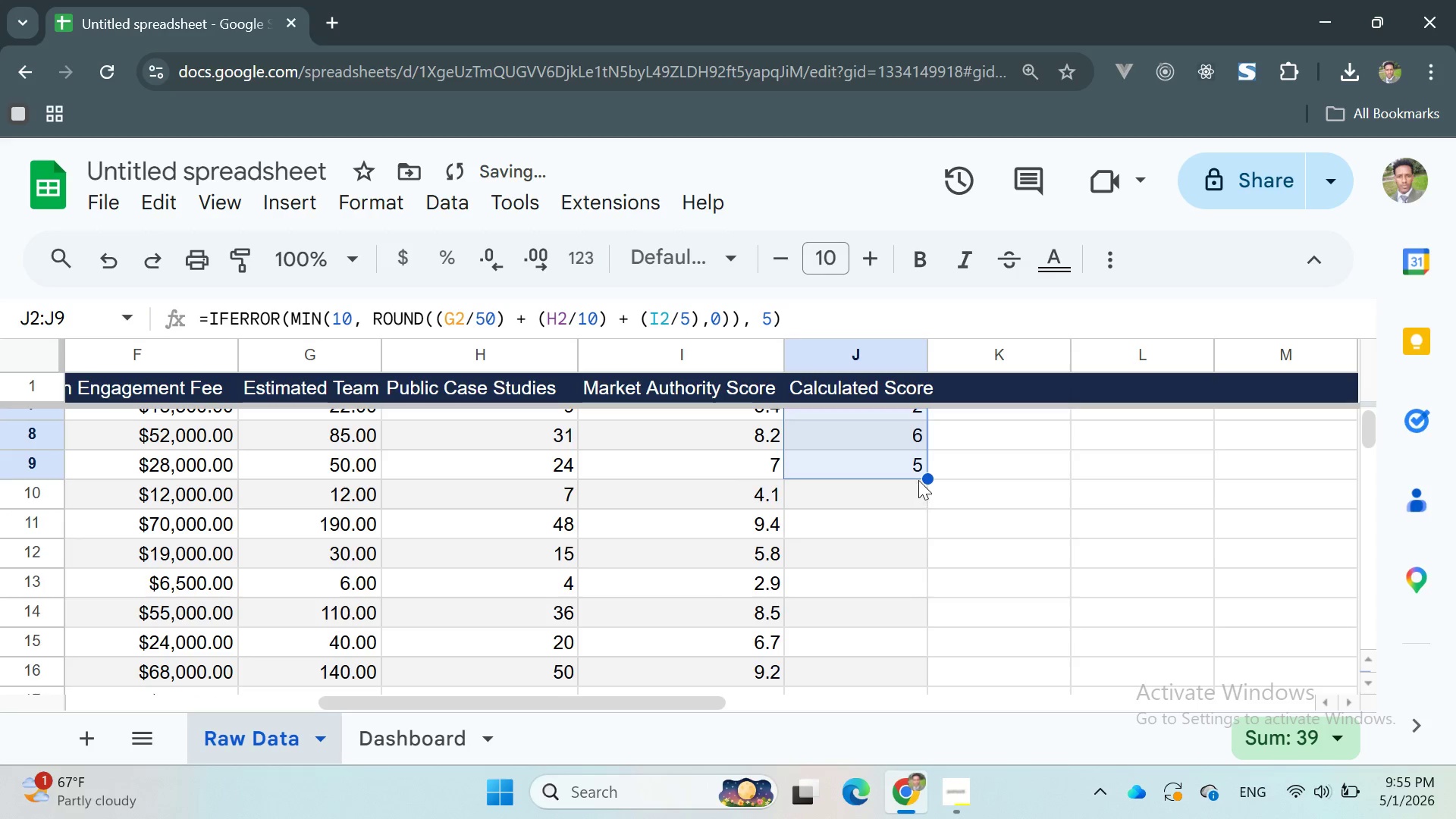 
left_click_drag(start_coordinate=[925, 481], to_coordinate=[867, 523])
 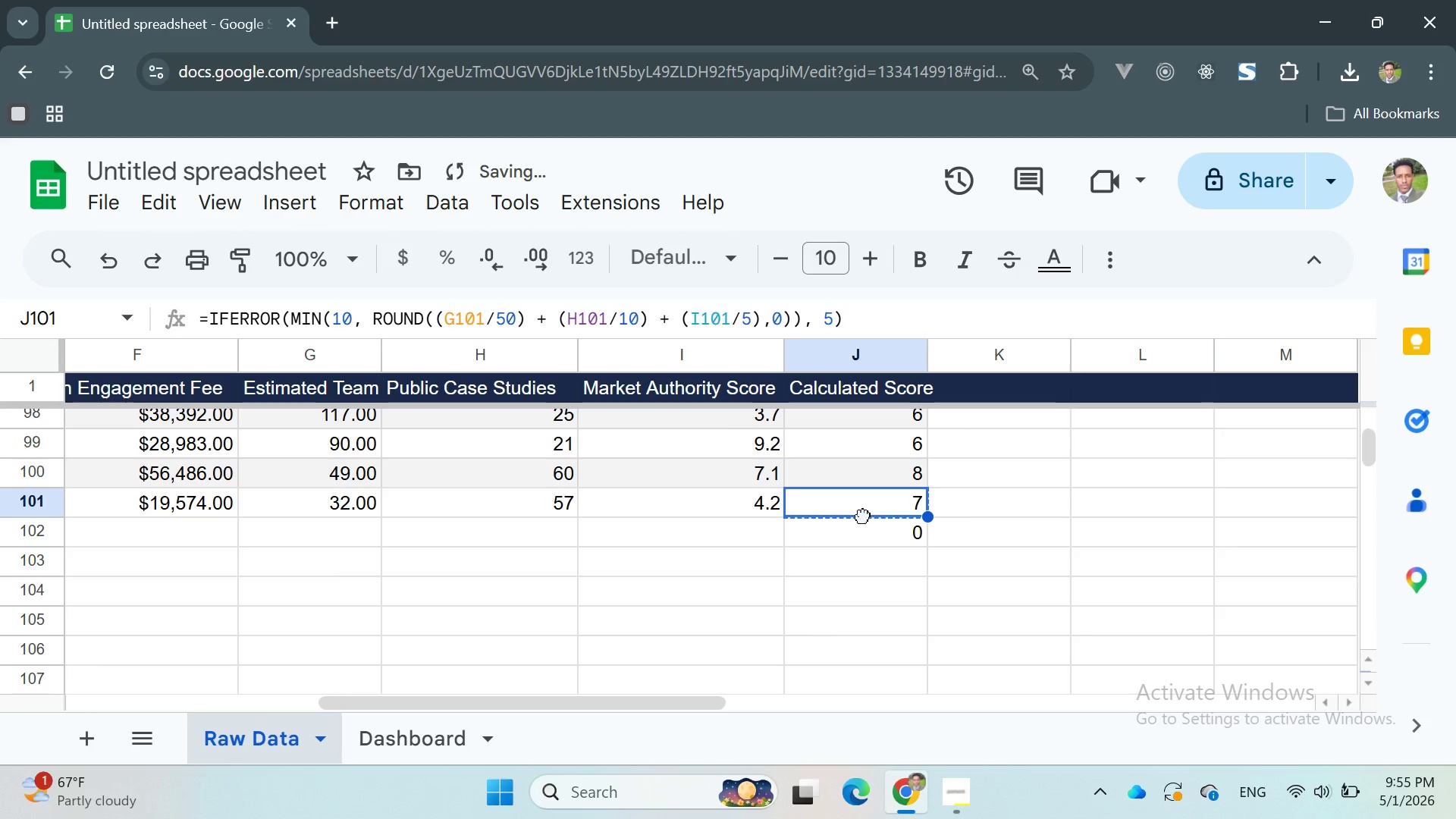 
double_click([863, 516])
 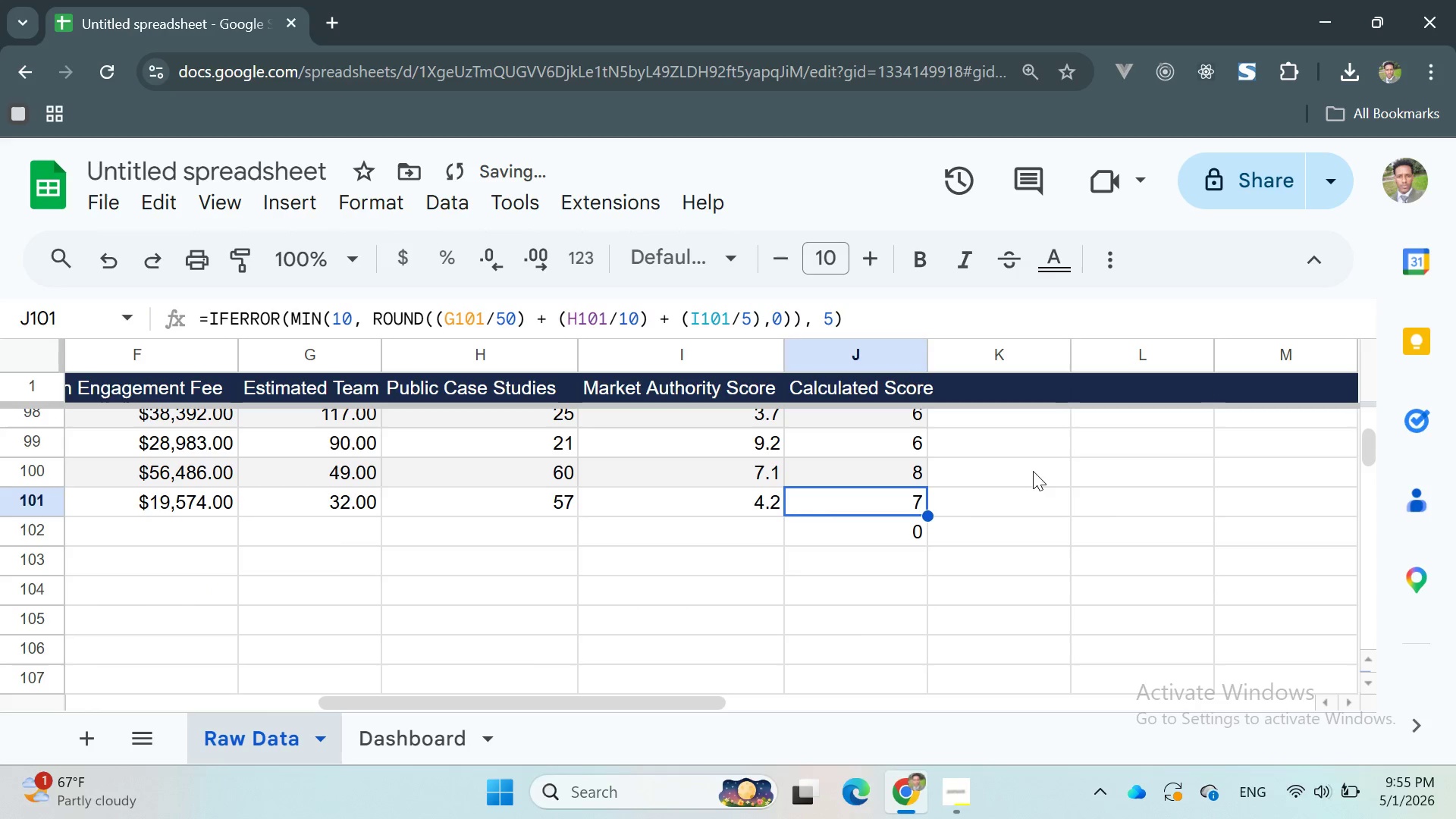 
left_click([1021, 458])
 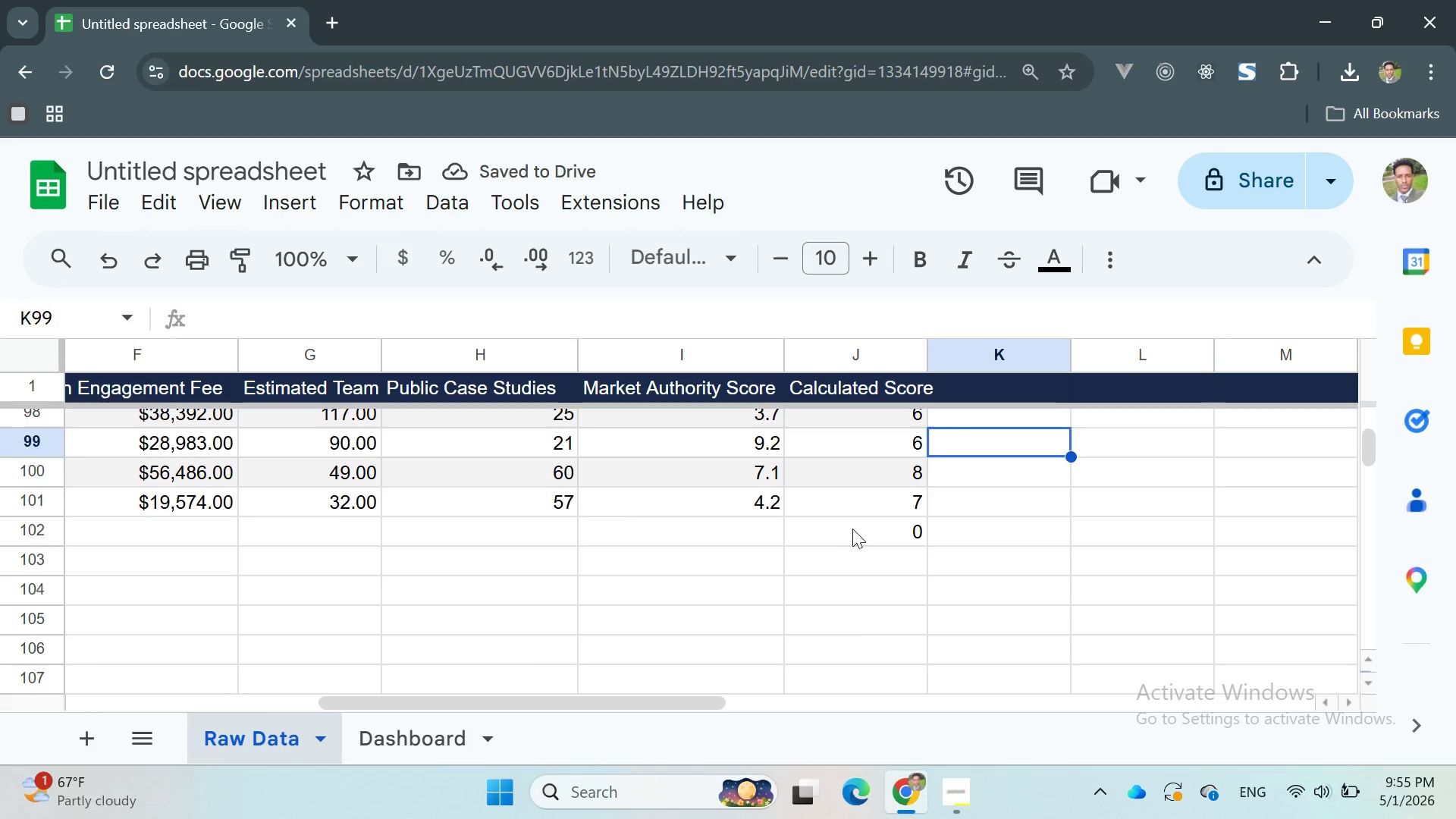 
double_click([852, 527])
 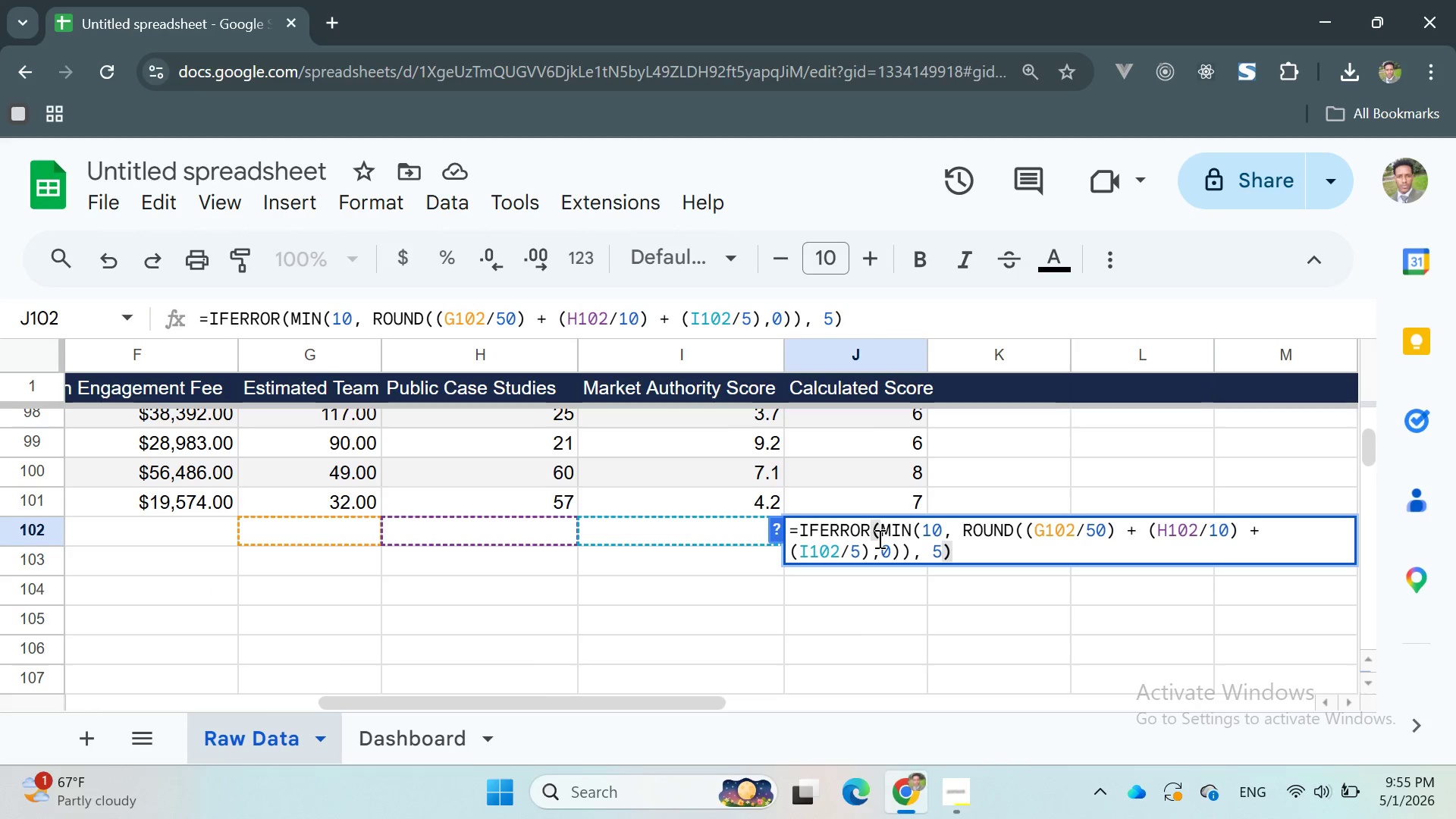 
double_click([878, 538])
 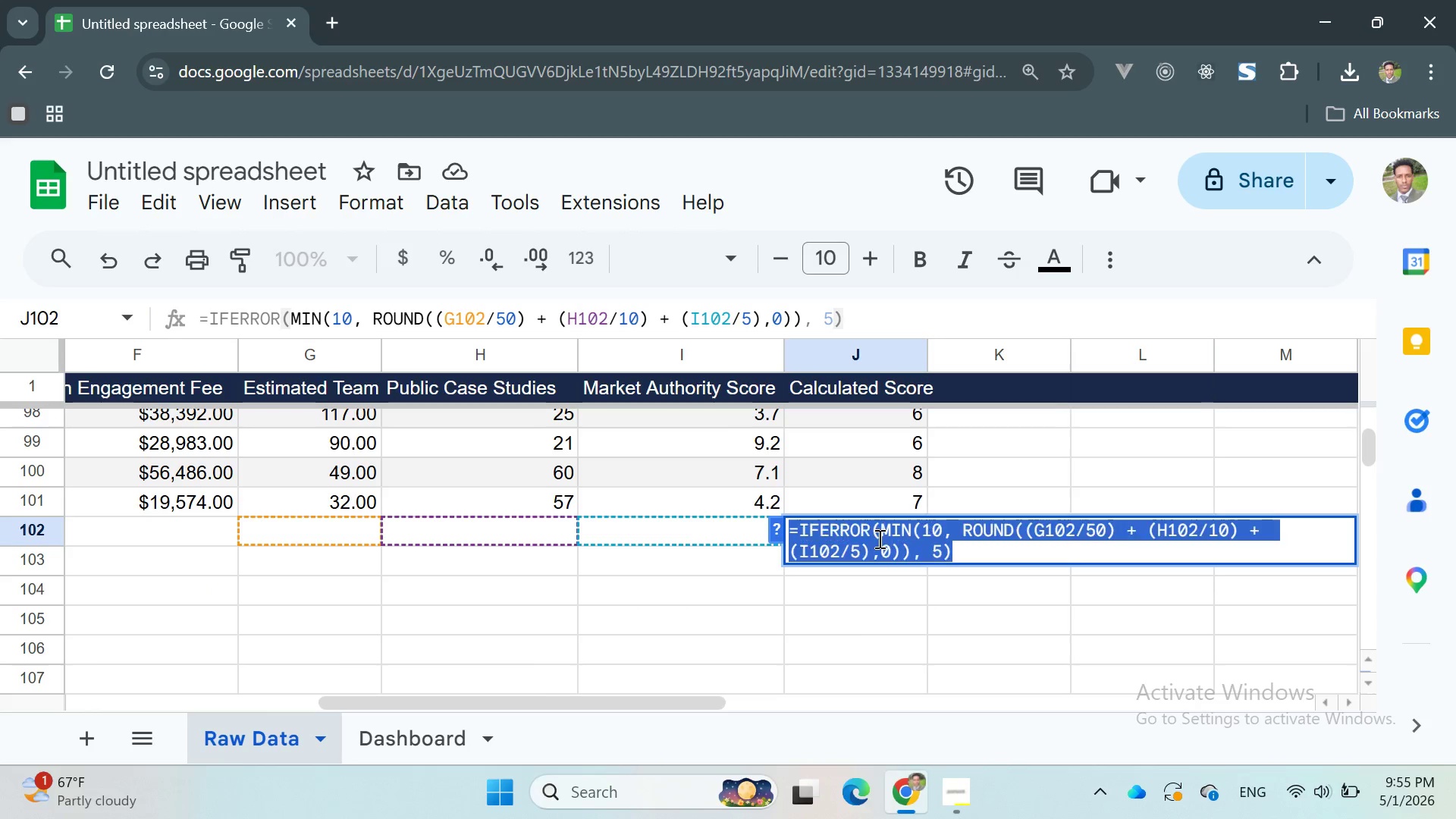 
triple_click([878, 538])
 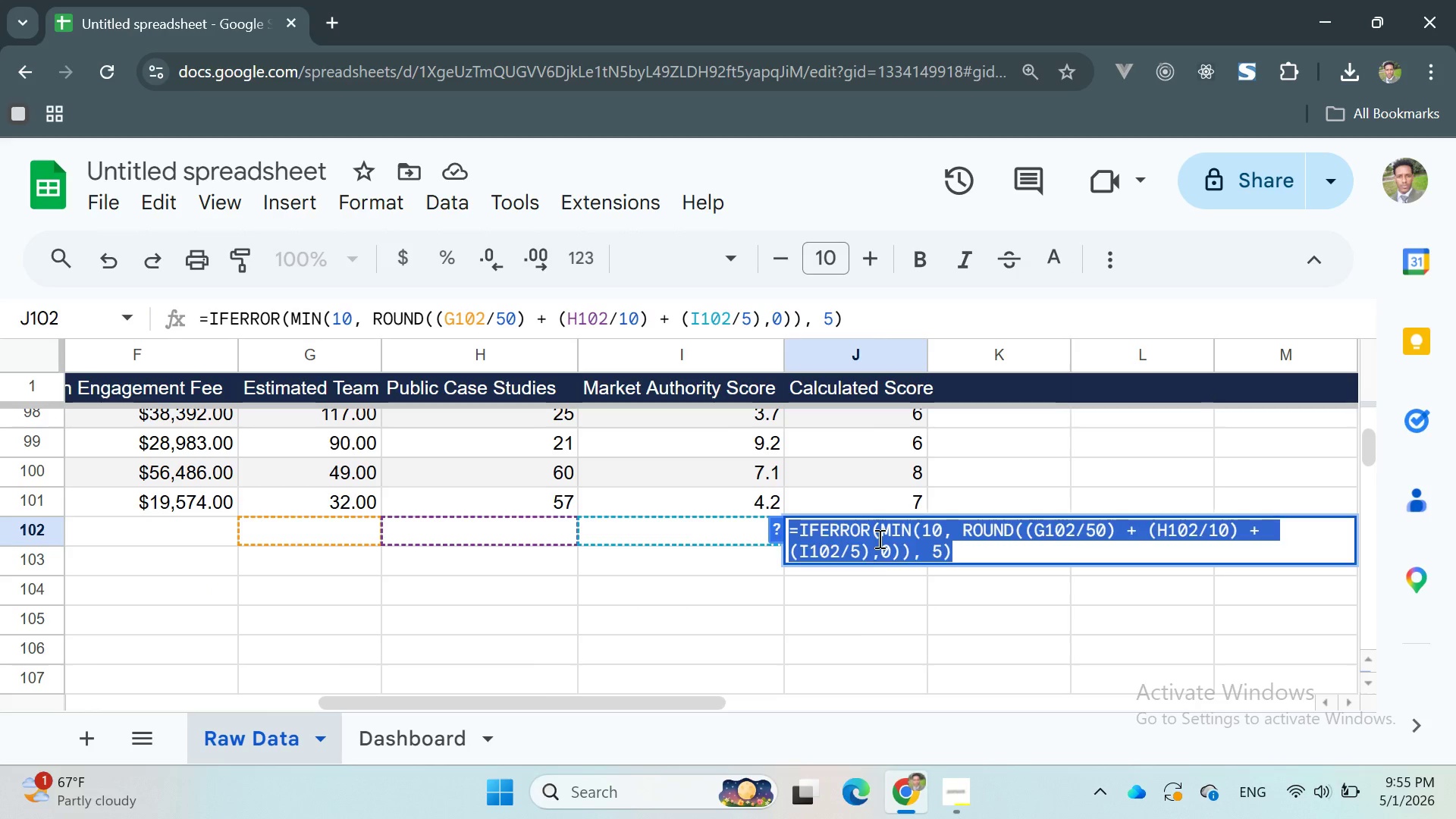 
key(Backspace)
 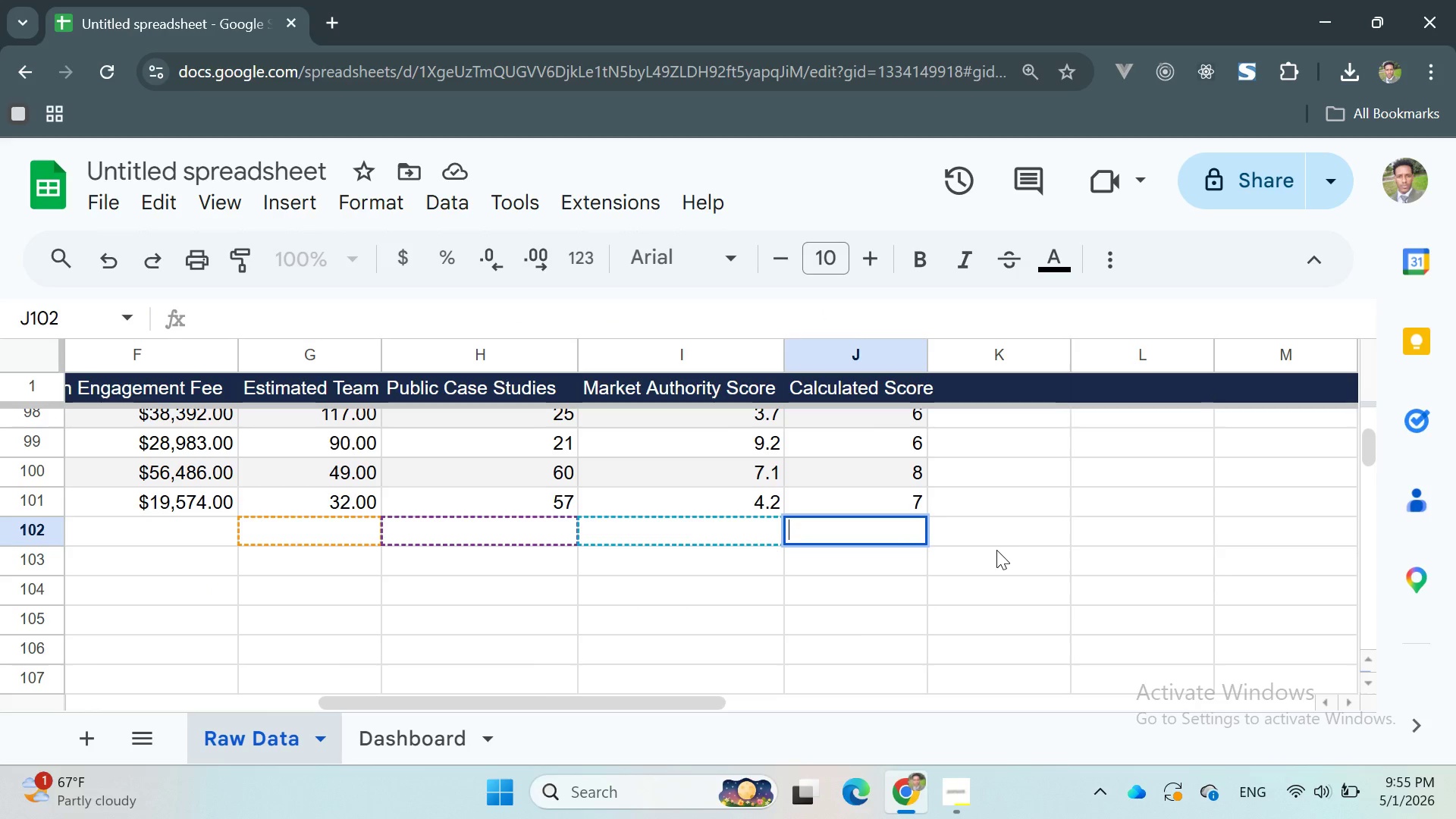 
left_click([996, 550])
 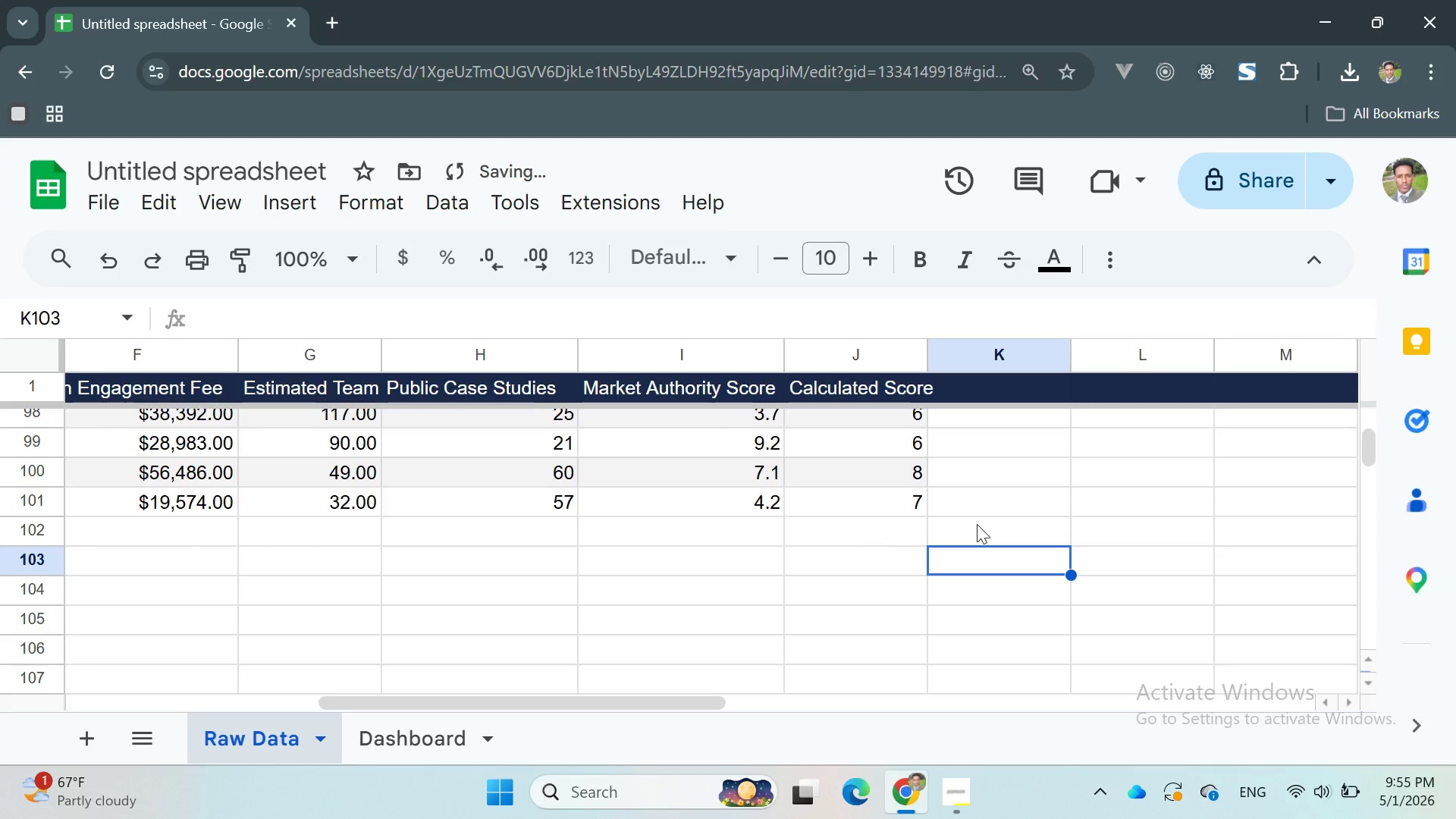 
scroll: coordinate [881, 440], scroll_direction: up, amount: 39.0
 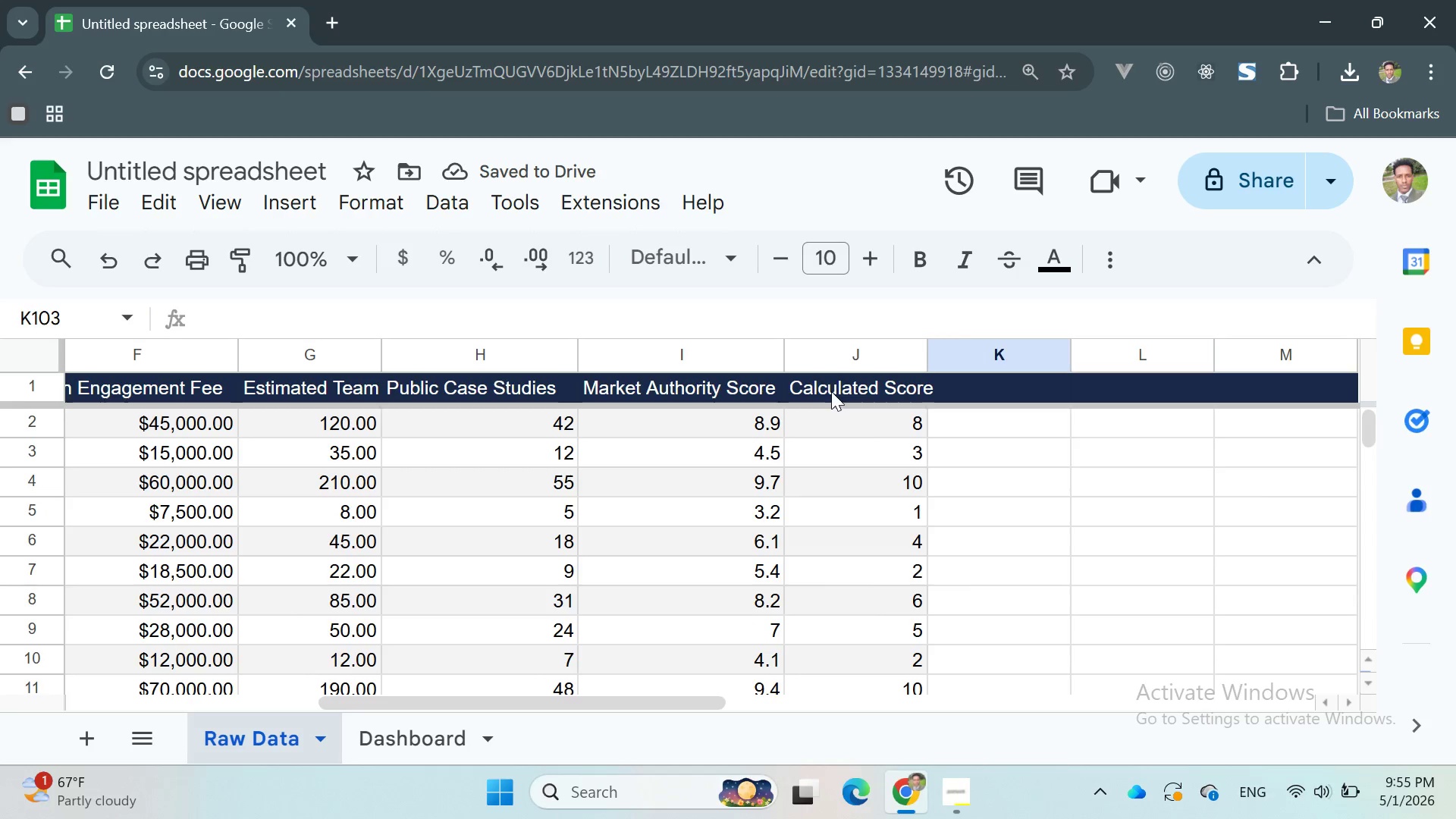 
double_click([831, 391])
 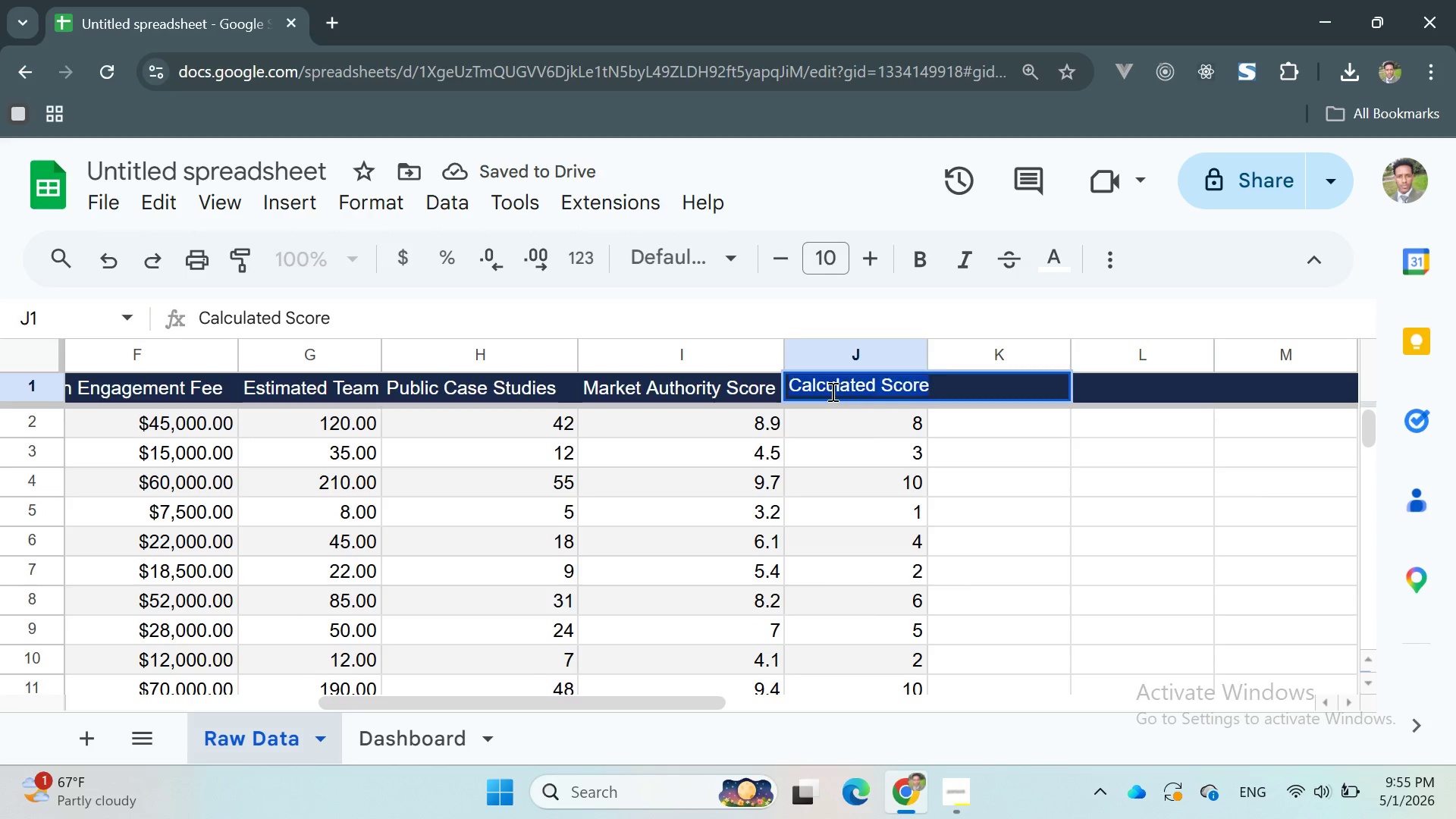 
triple_click([831, 391])
 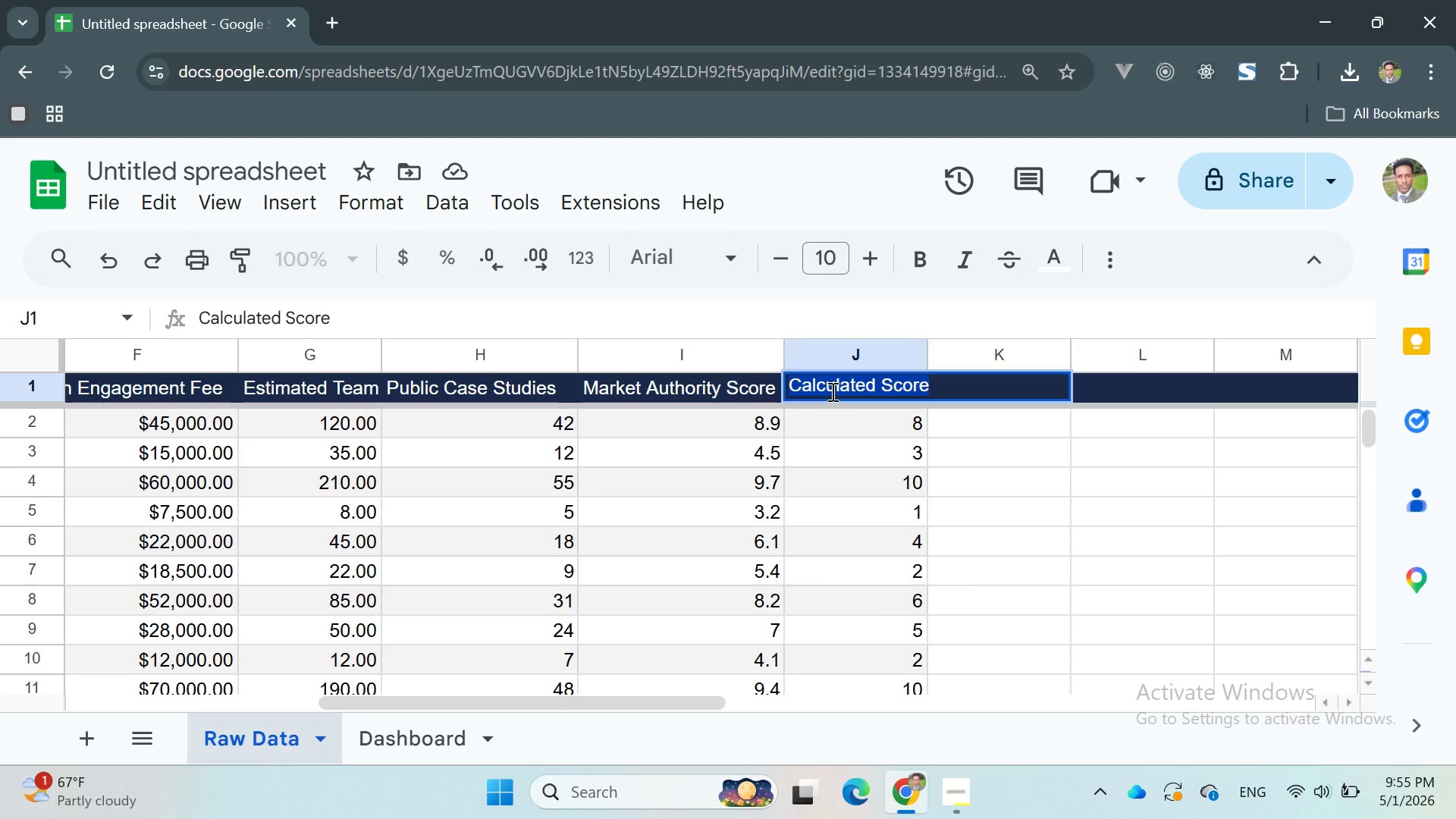 
type(Calc Authority)
 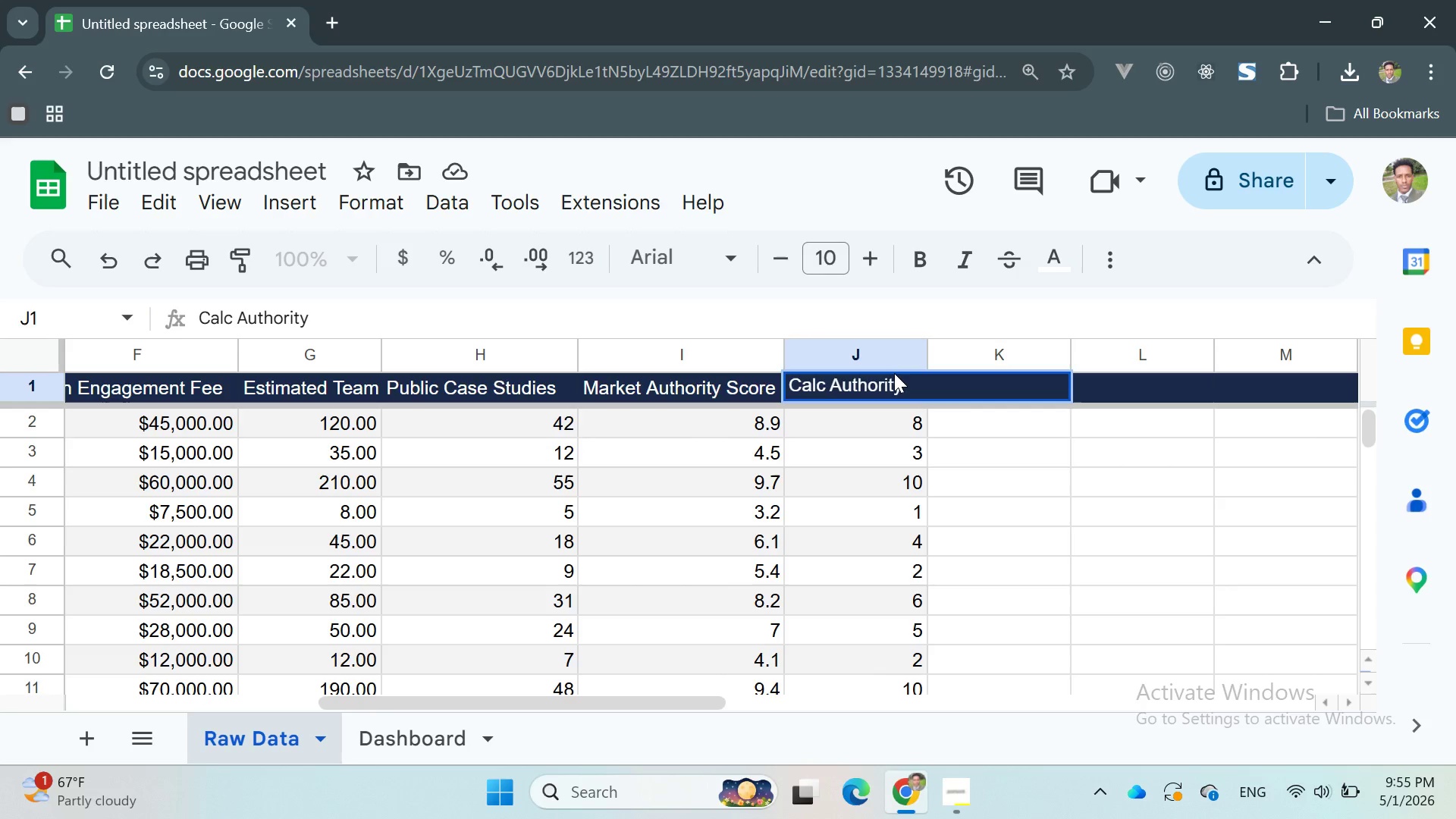 
type( Score ())
 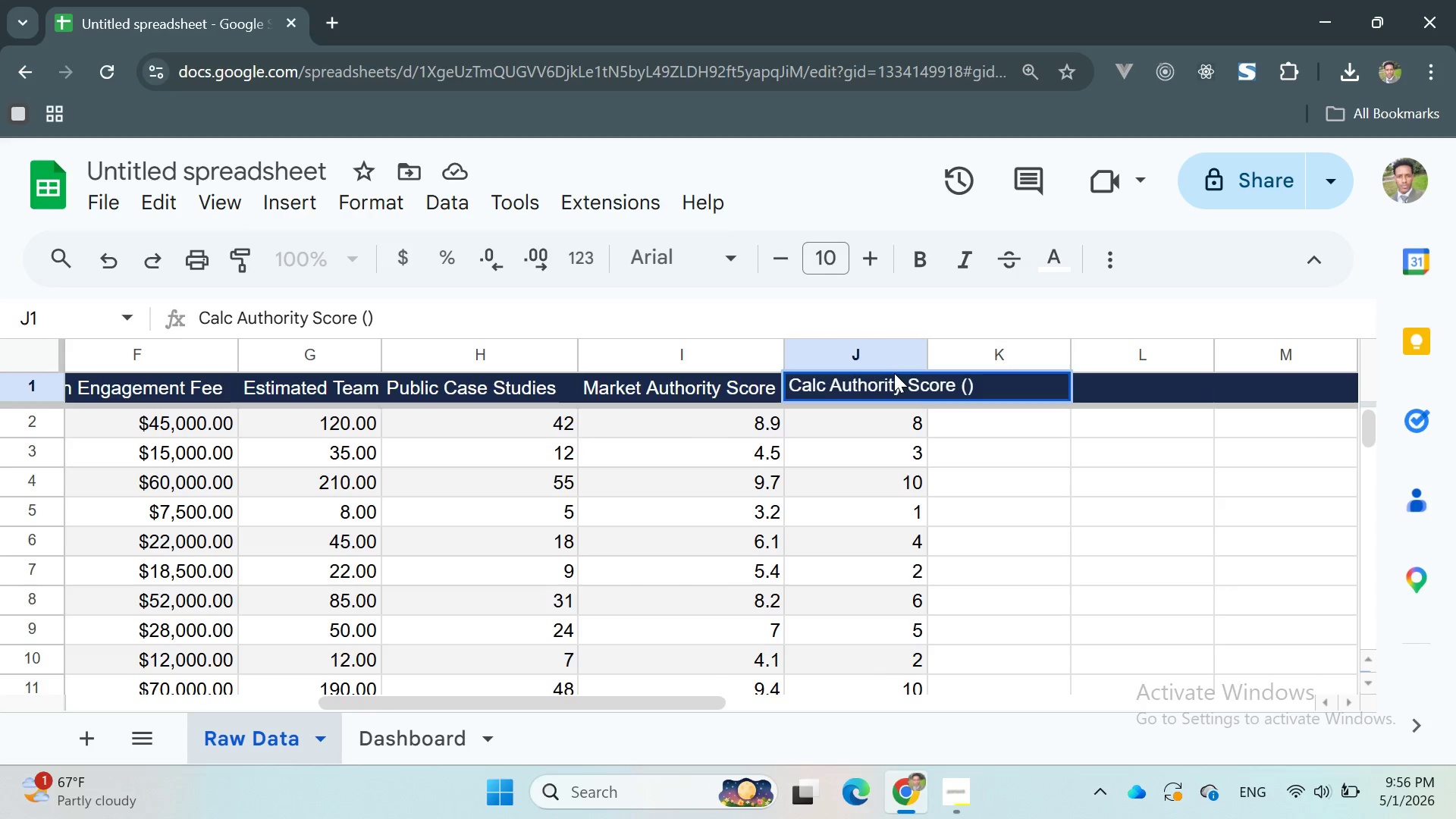 
key(ArrowLeft)
 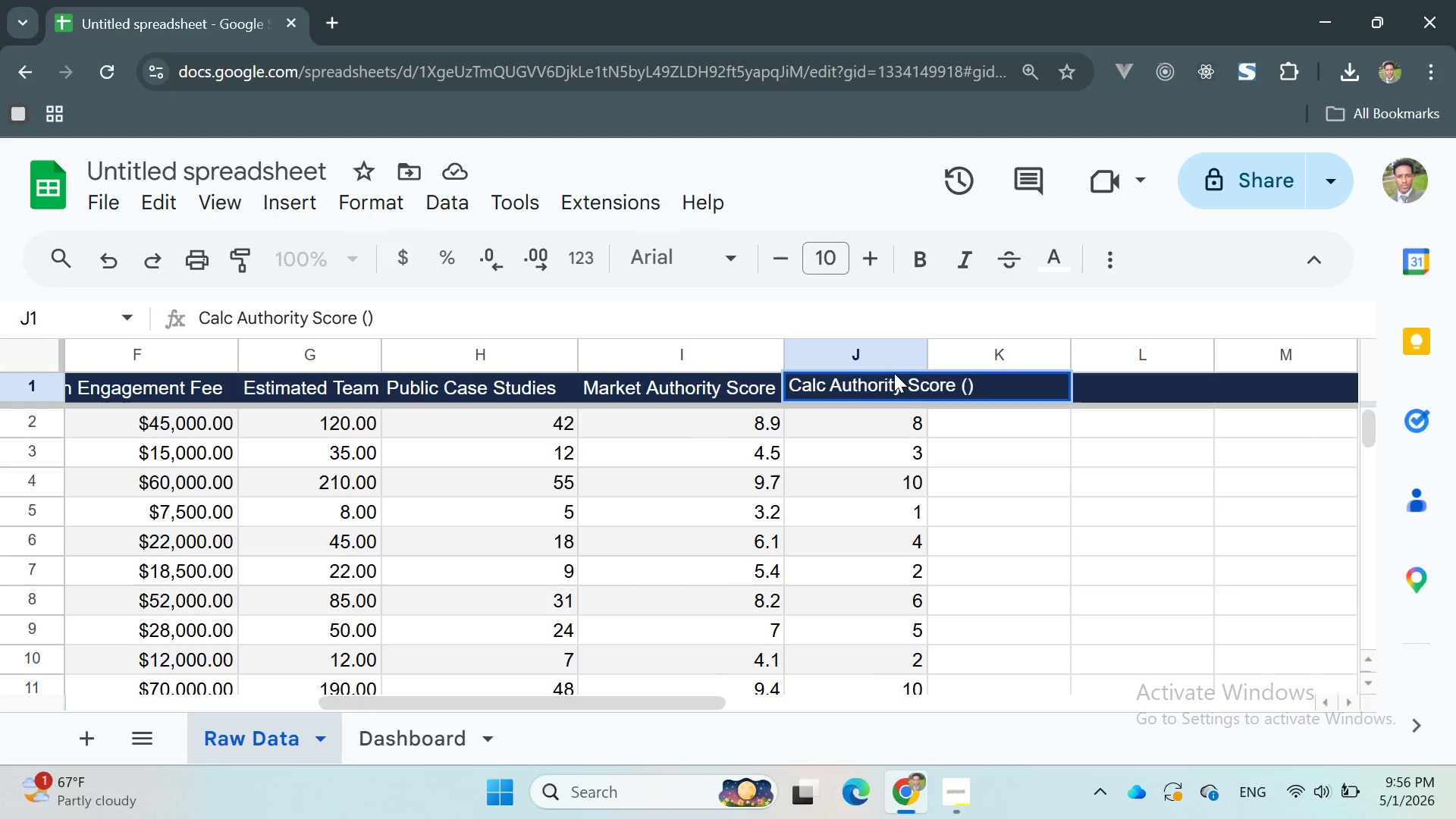 
type(1-10)
 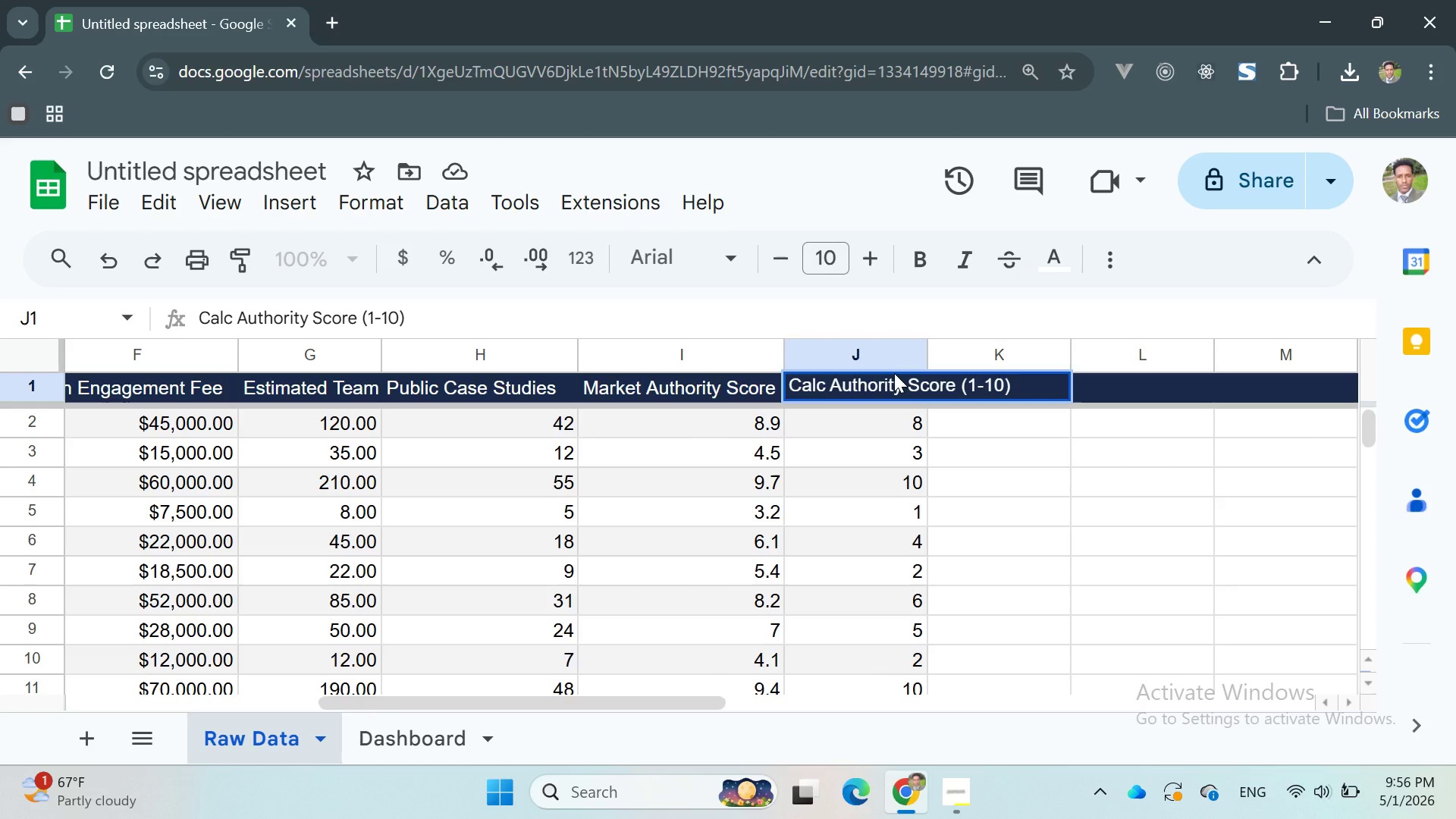 
key(Enter)
 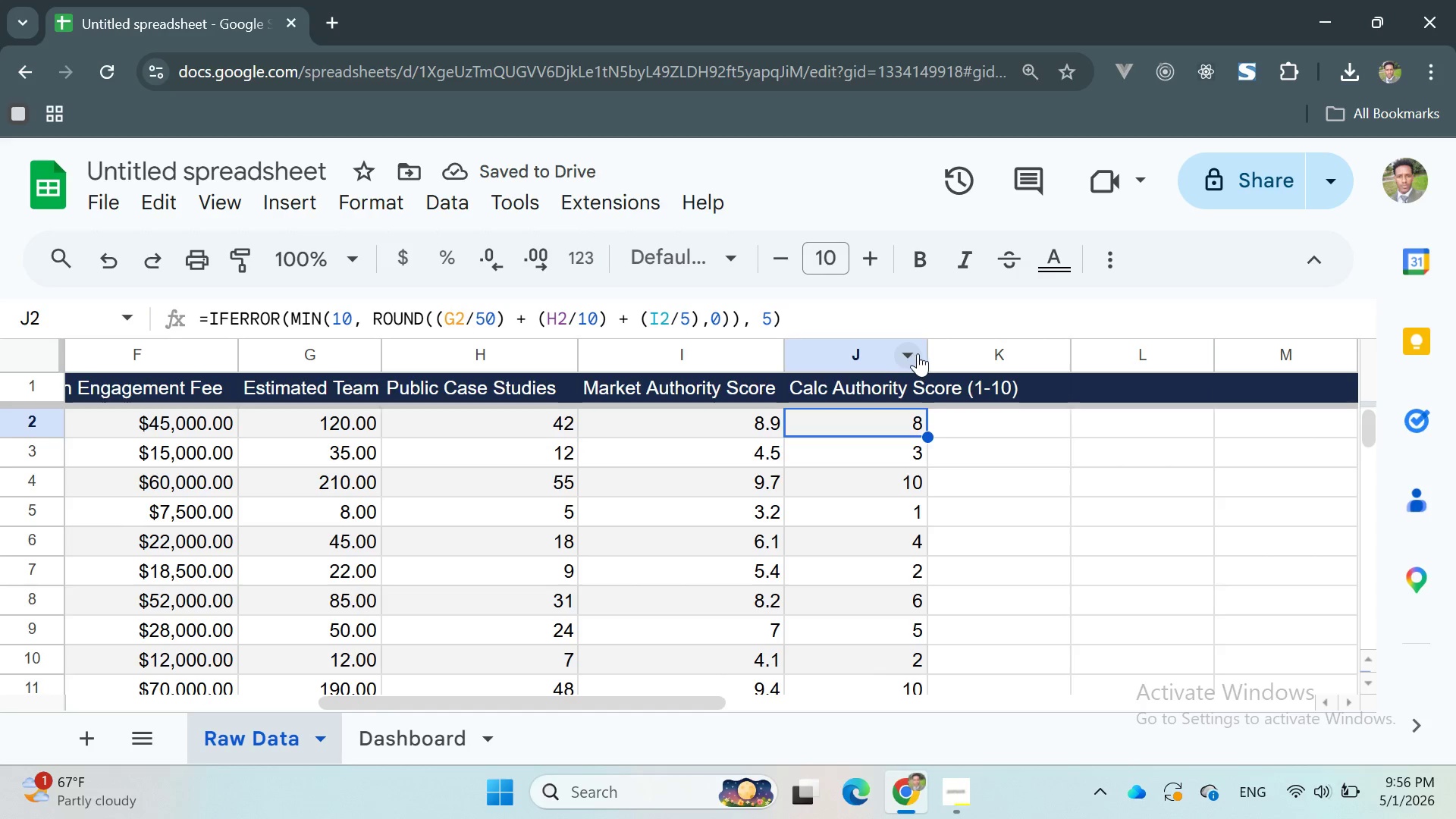 
left_click_drag(start_coordinate=[927, 353], to_coordinate=[1023, 391])
 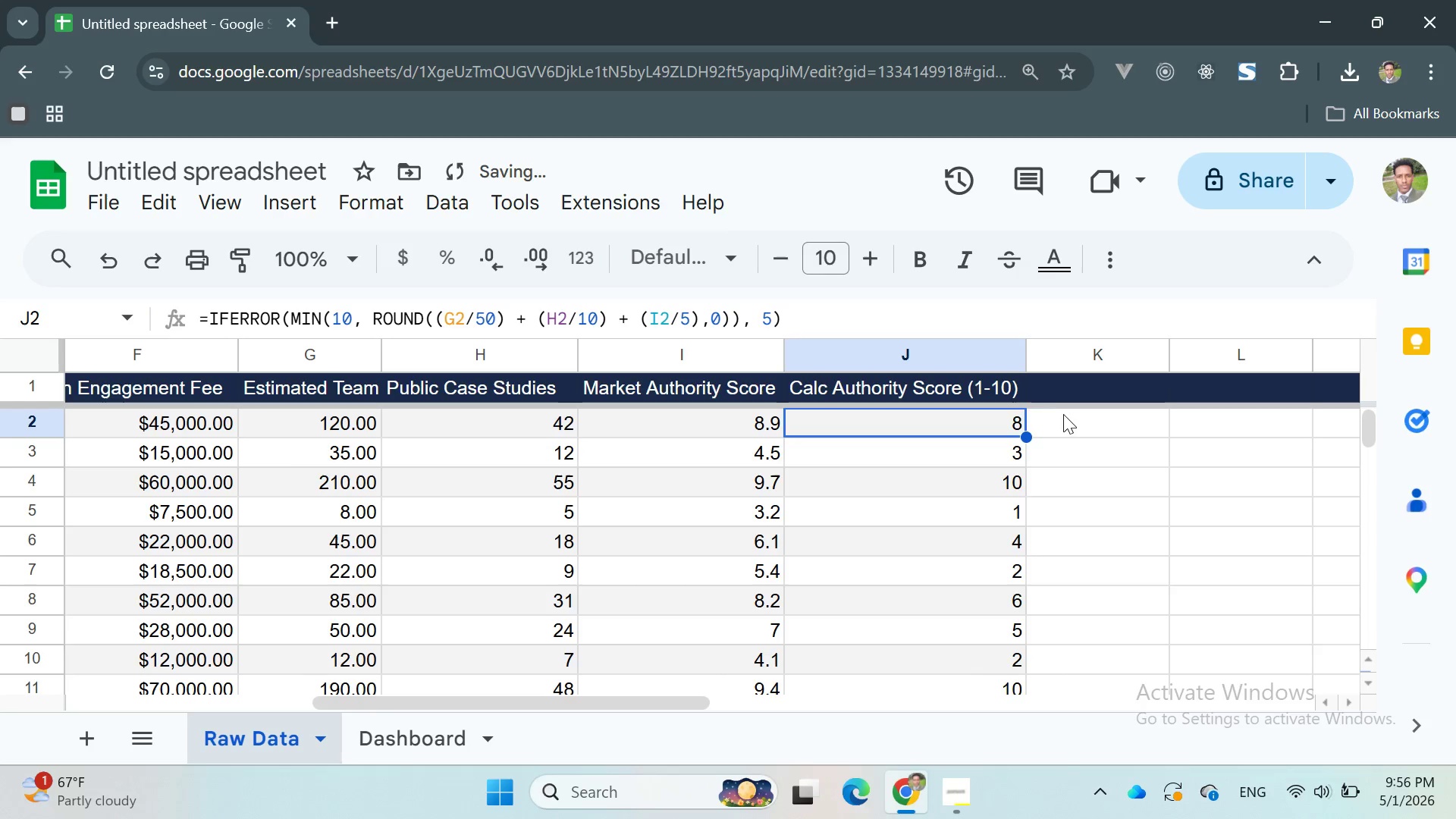 
left_click([1067, 423])
 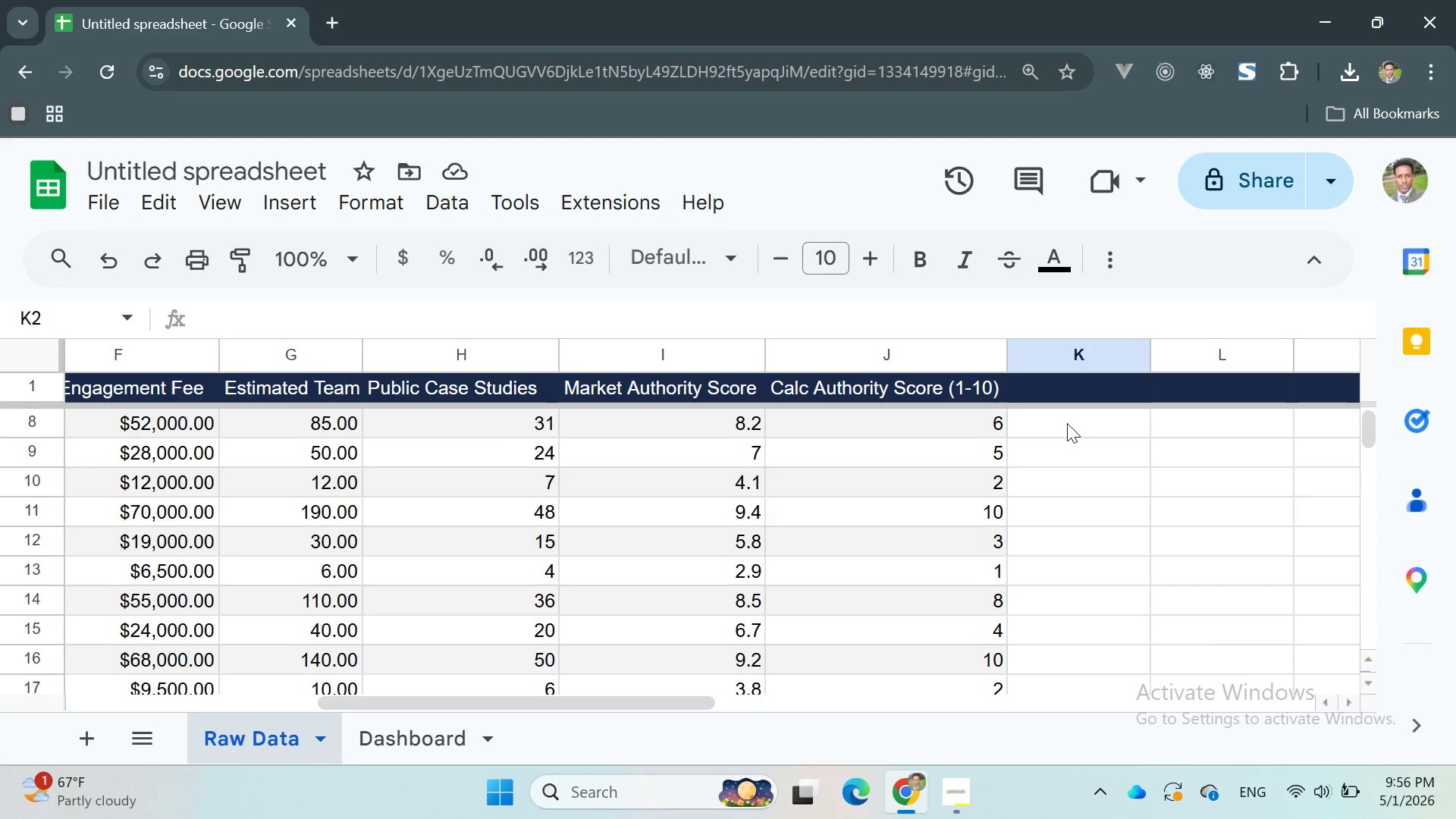 
wait(22.67)
 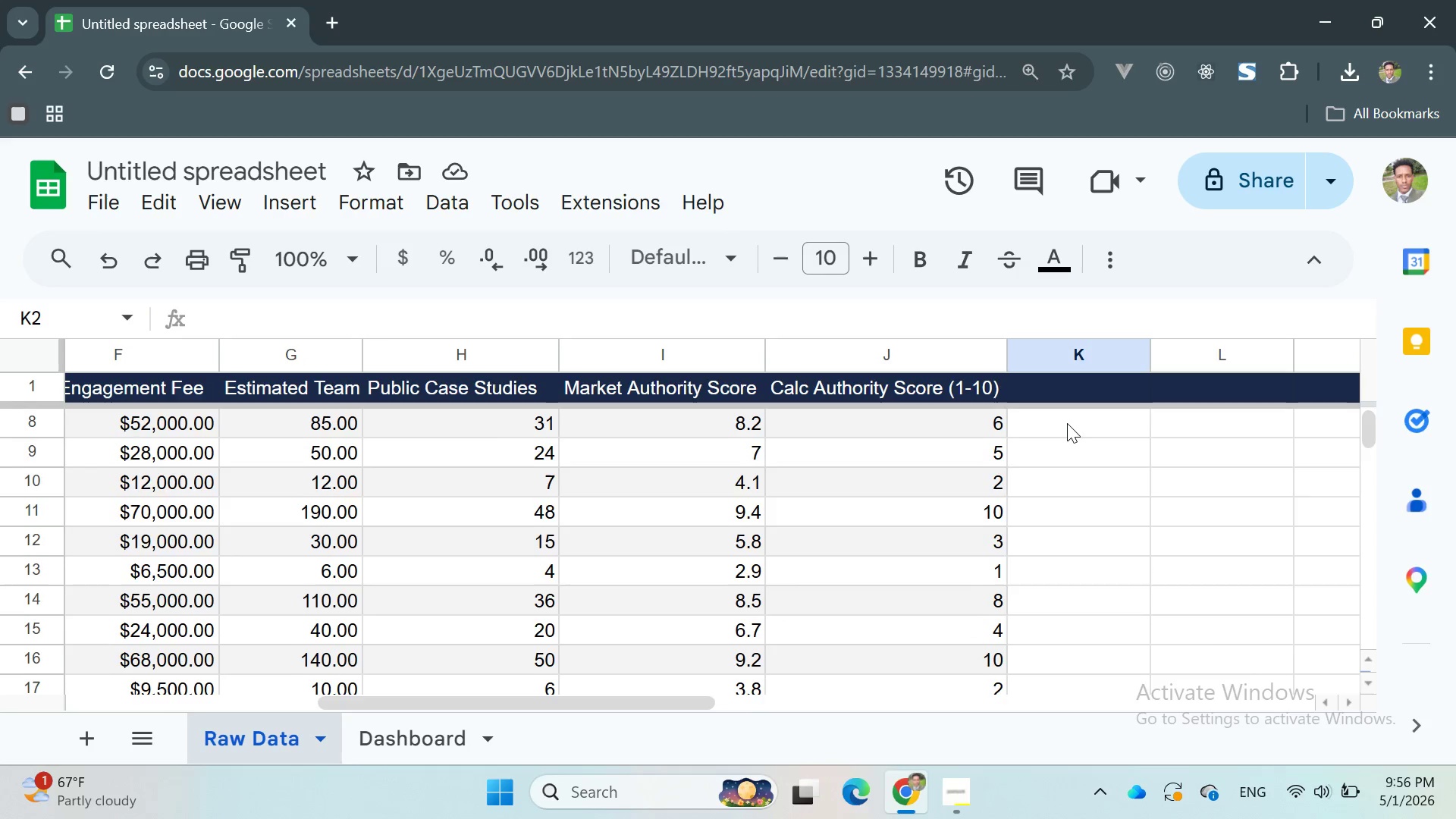 
left_click([441, 733])
 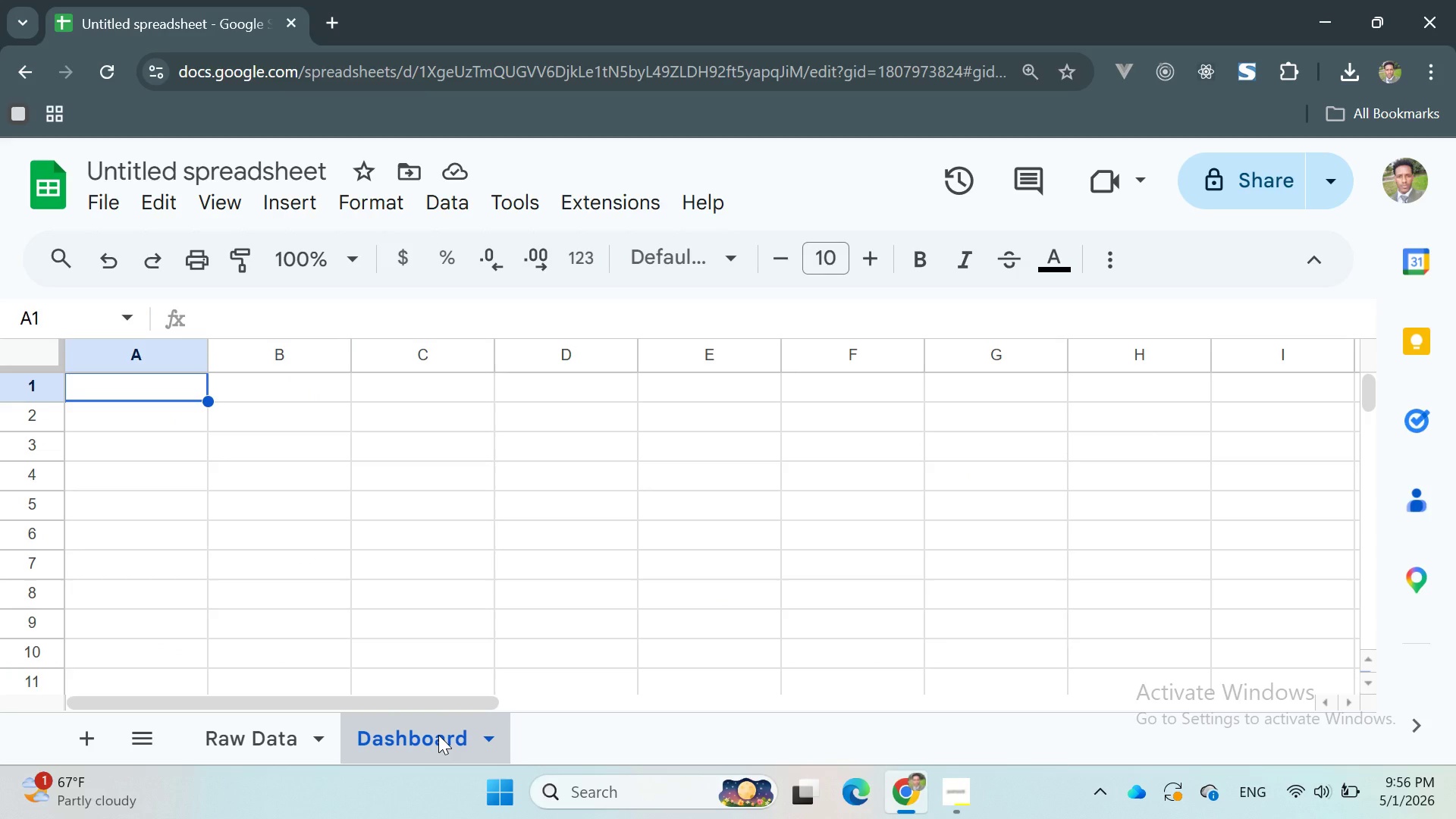 
wait(11.44)
 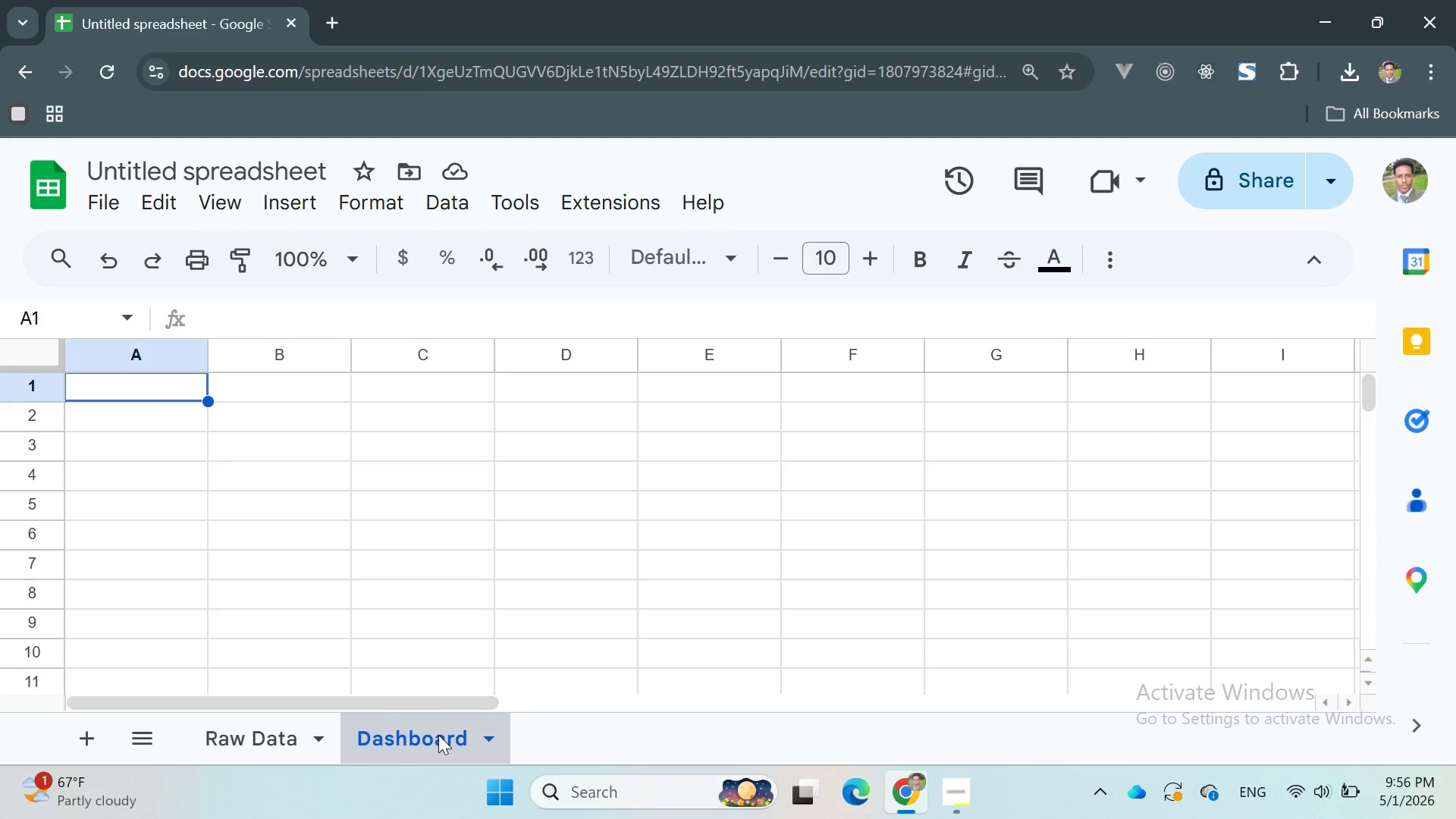 
type(Price Benchmark Anayl)
 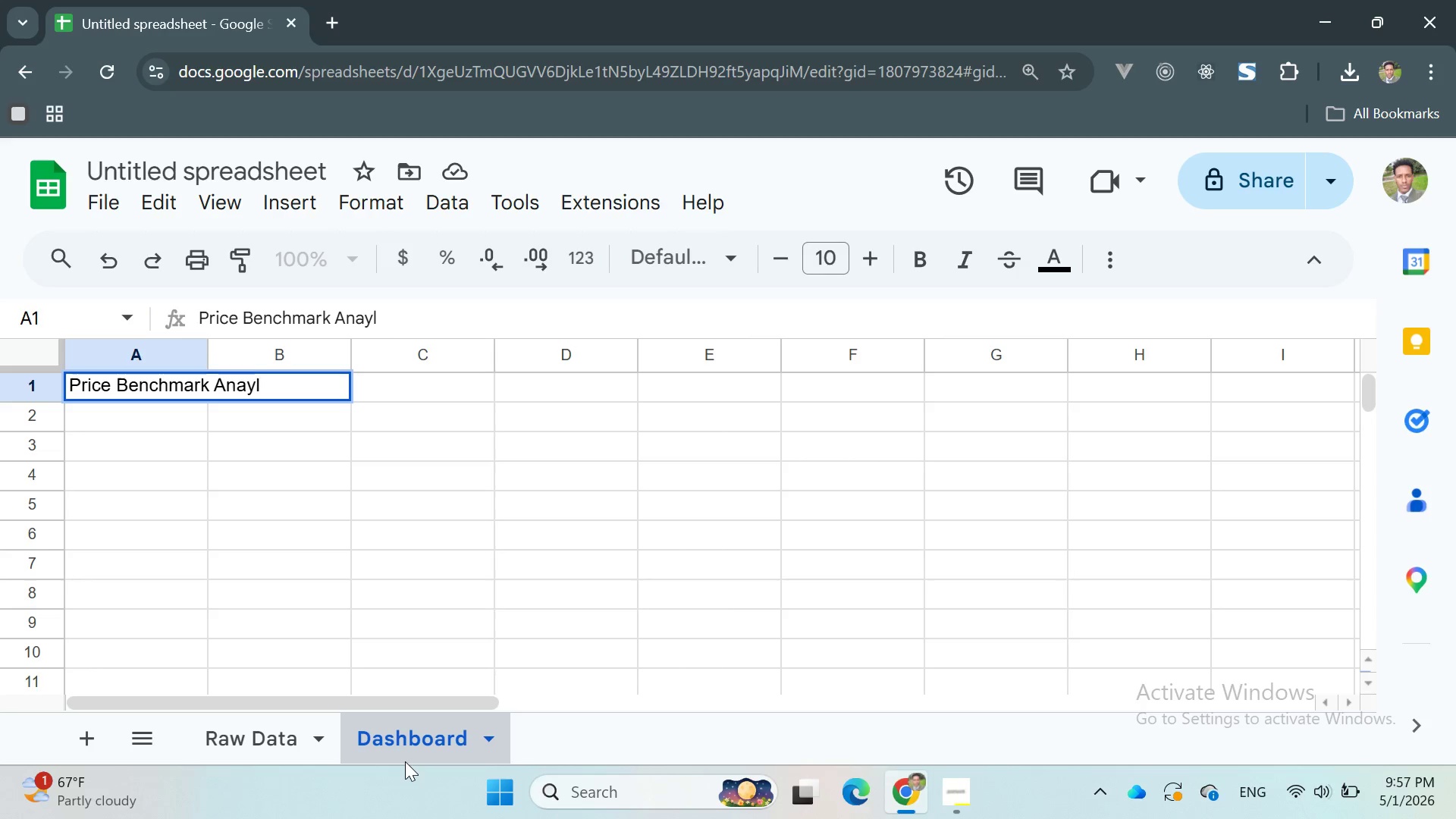 
key(Backspace)
key(Backspace)
type(laysis)
 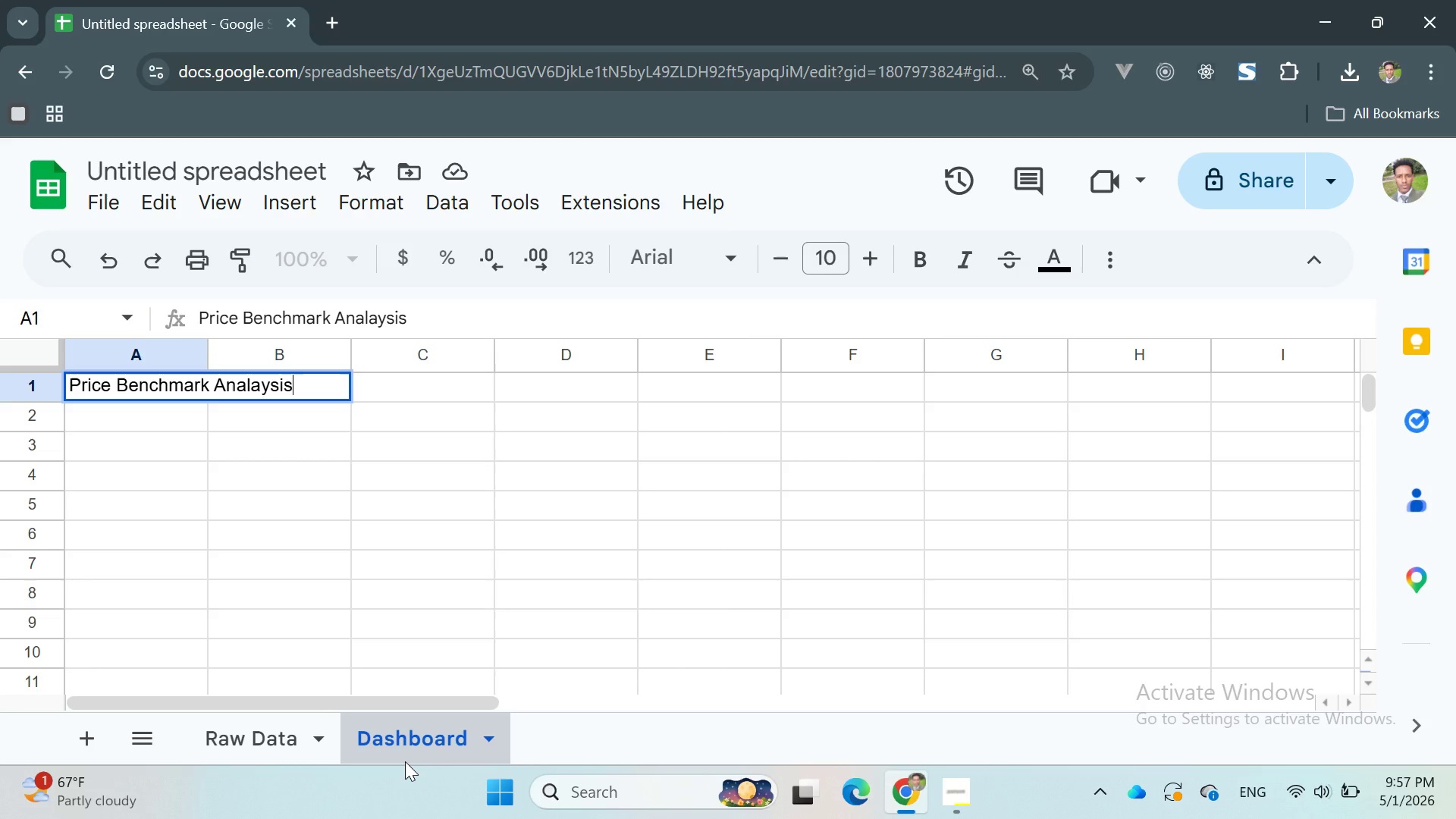 
key(Backspace)
key(Backspace)
key(Backspace)
key(Backspace)
key(Backspace)
type(ysis)
 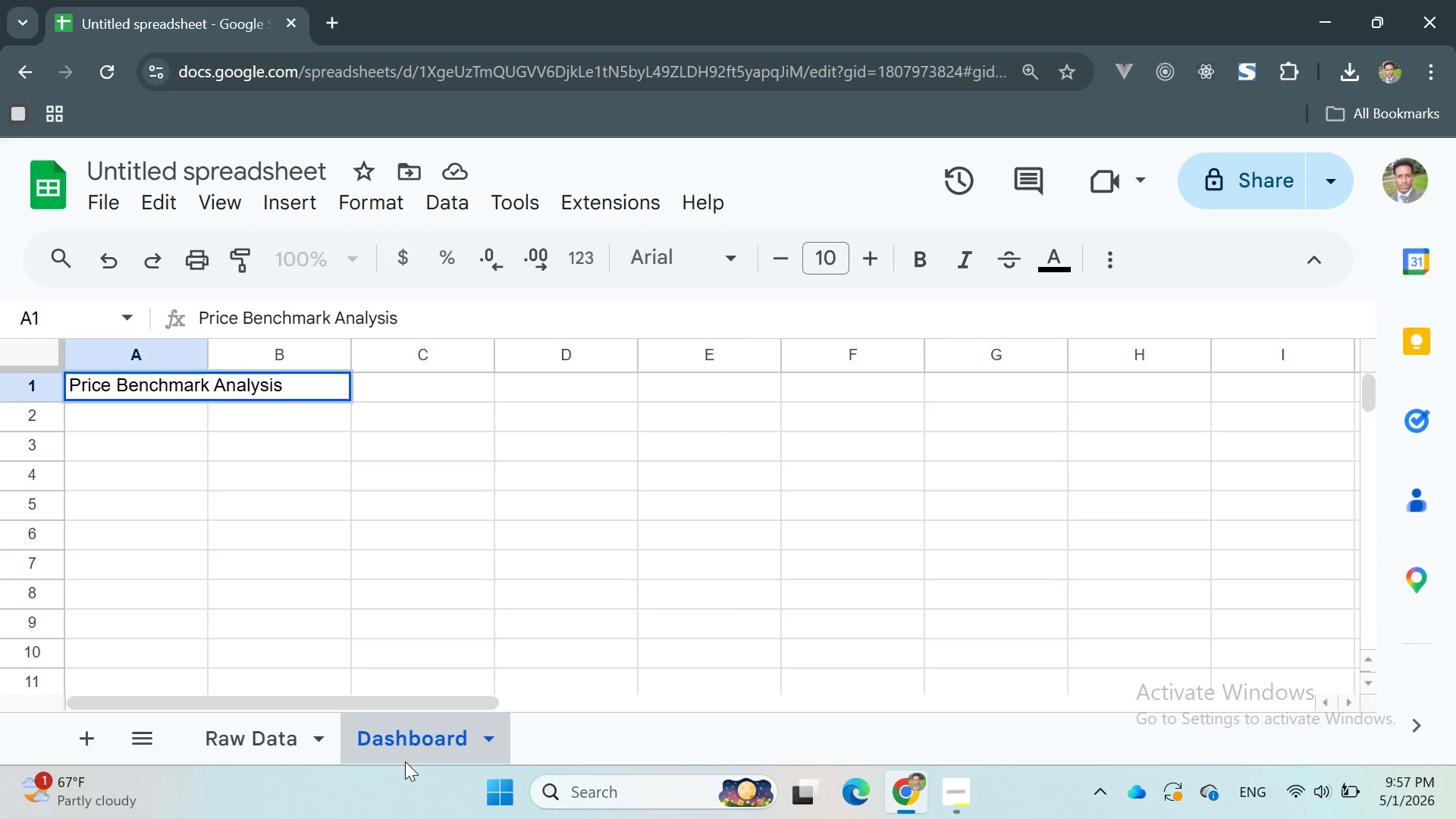 
double_click([405, 761])
 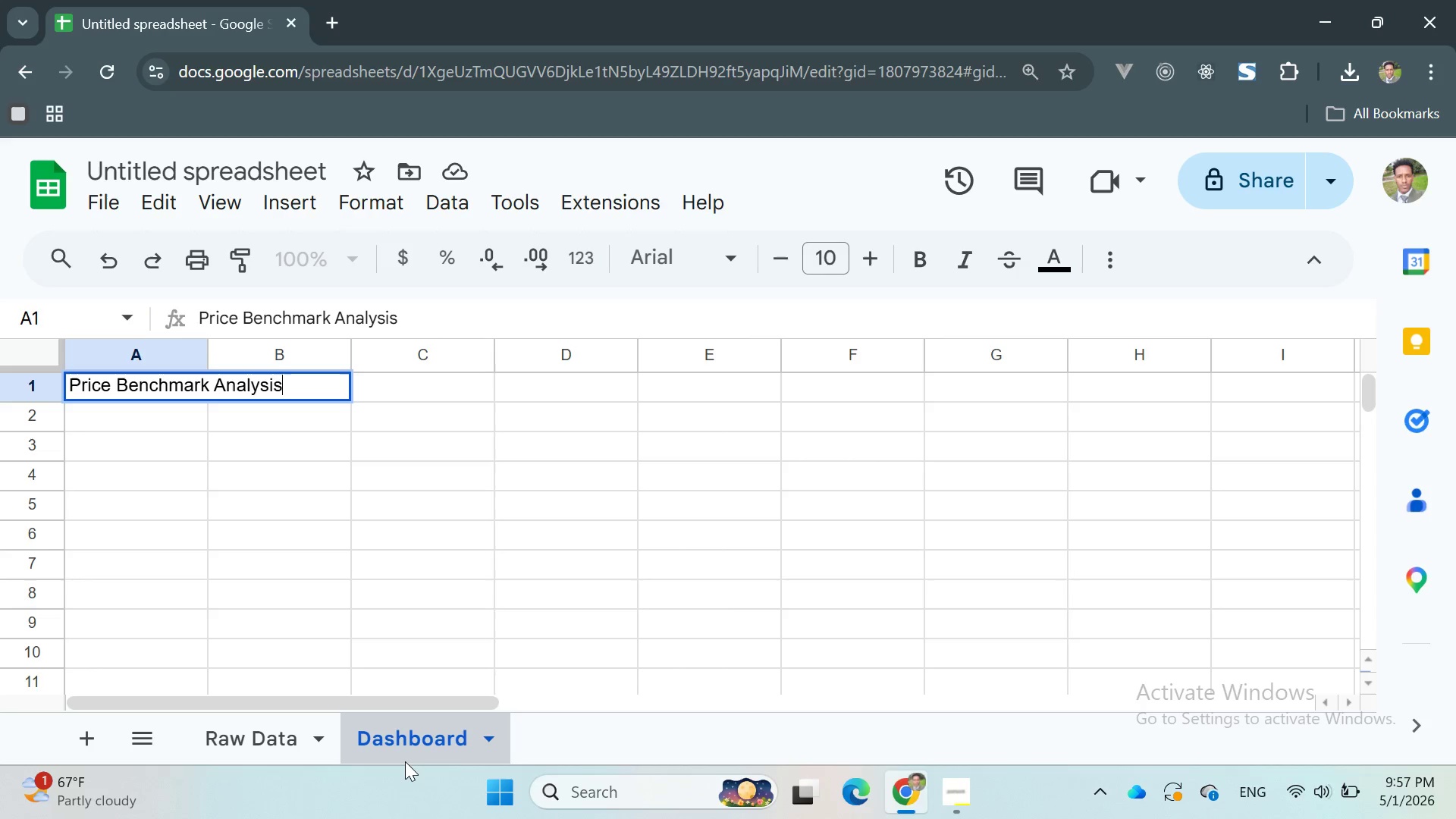 
triple_click([405, 761])
 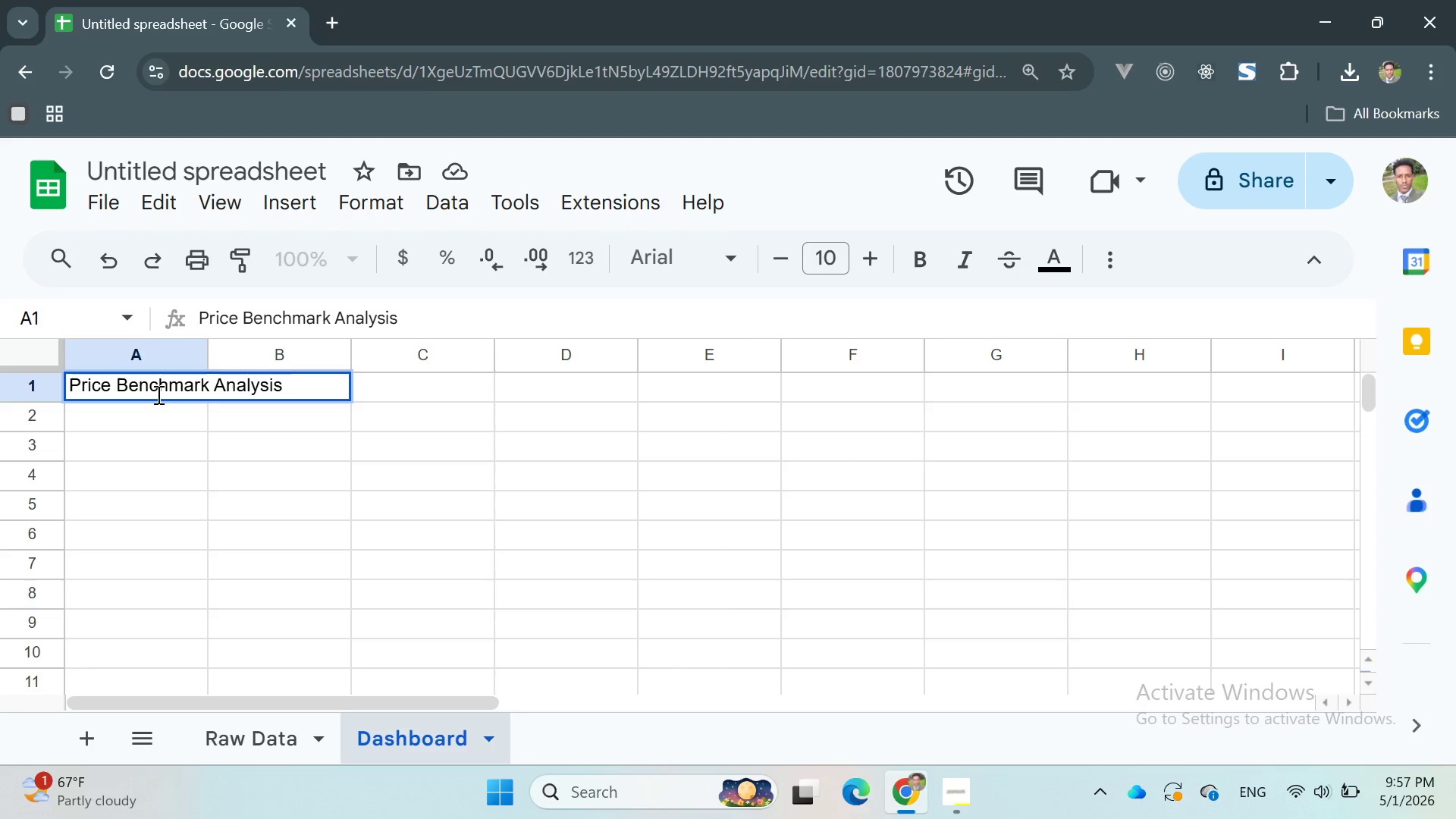 
double_click([138, 376])
 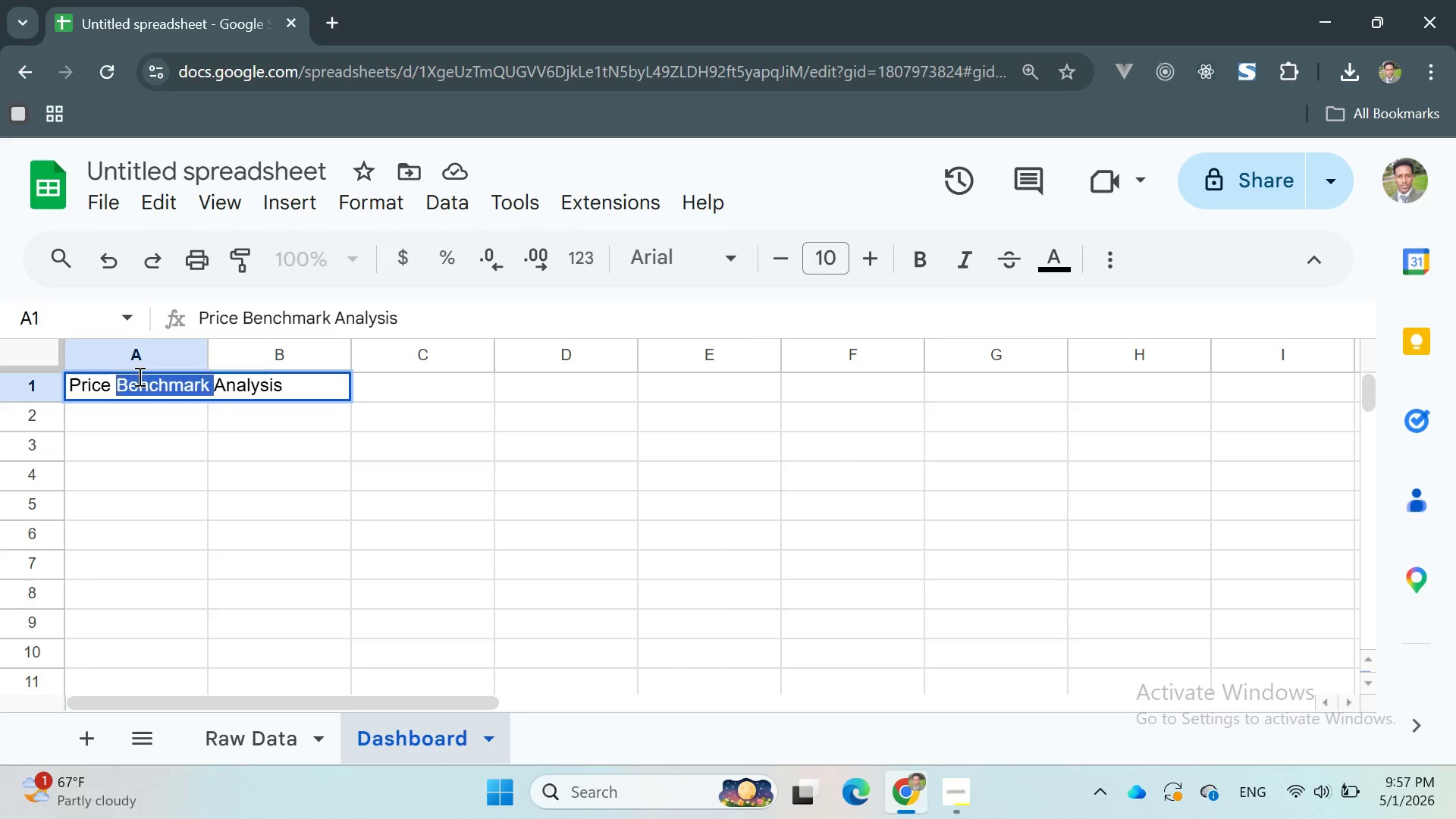 
triple_click([138, 376])
 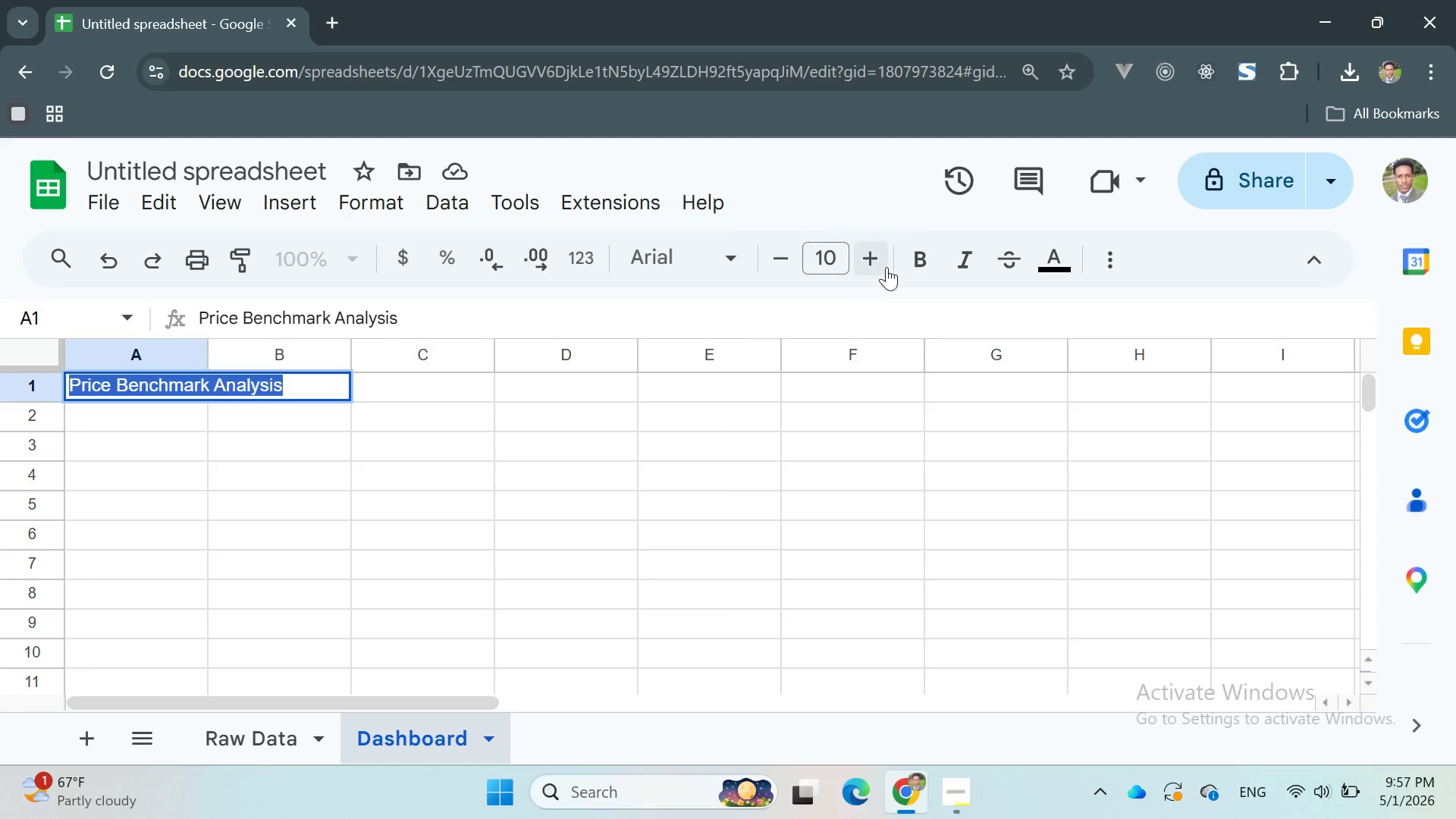 
left_click([922, 252])
 